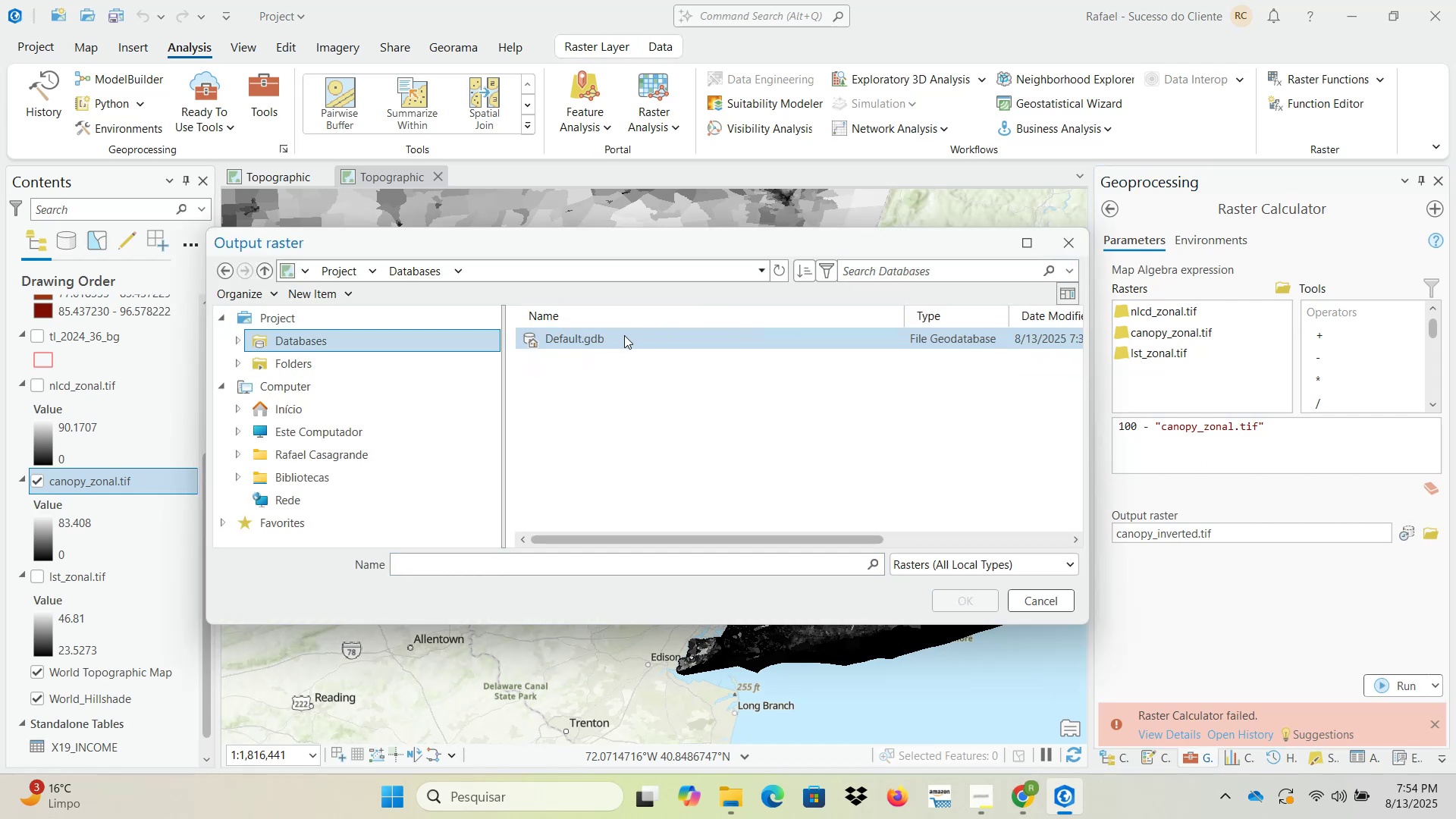 
left_click([620, 337])
 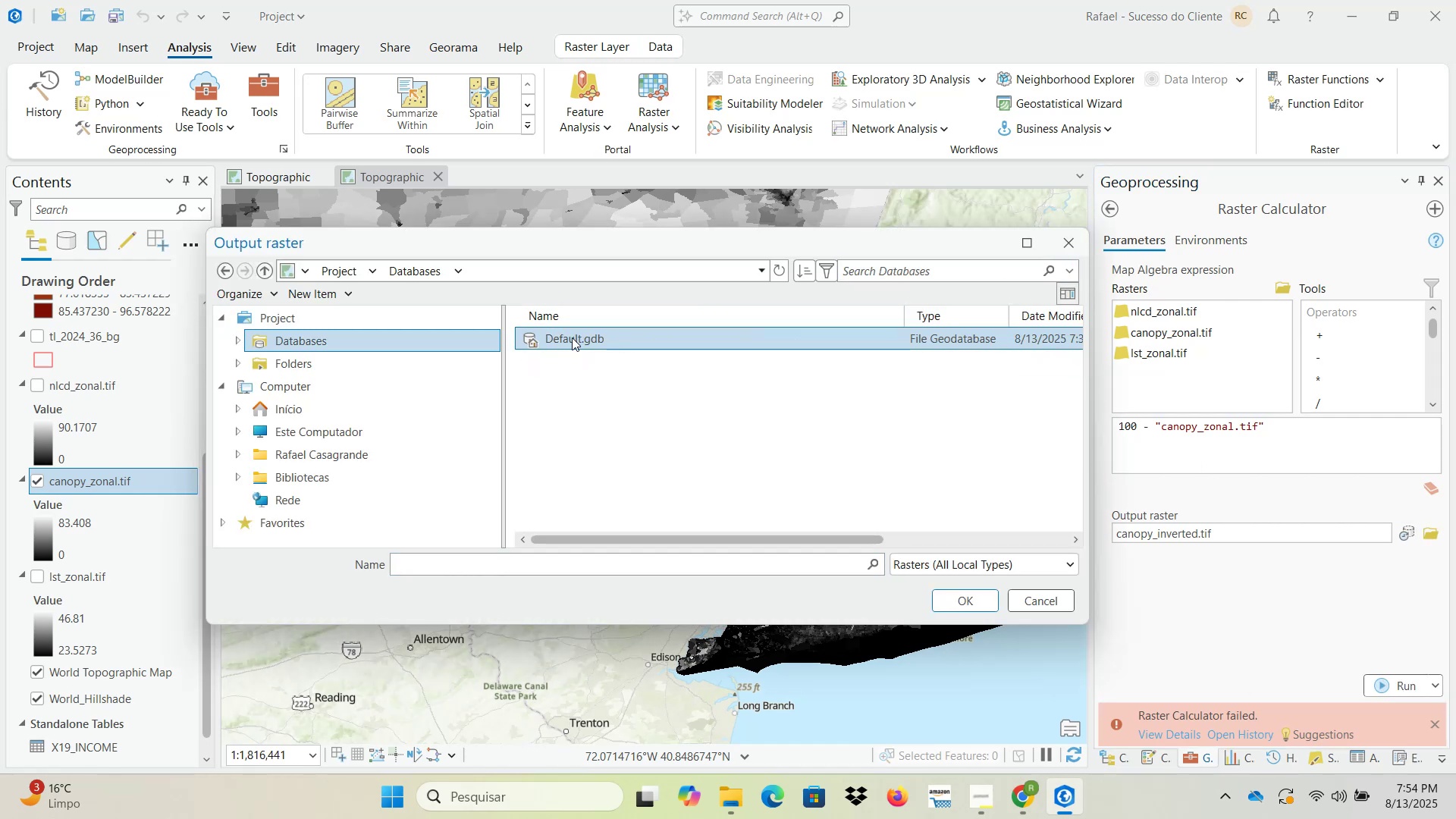 
double_click([572, 337])
 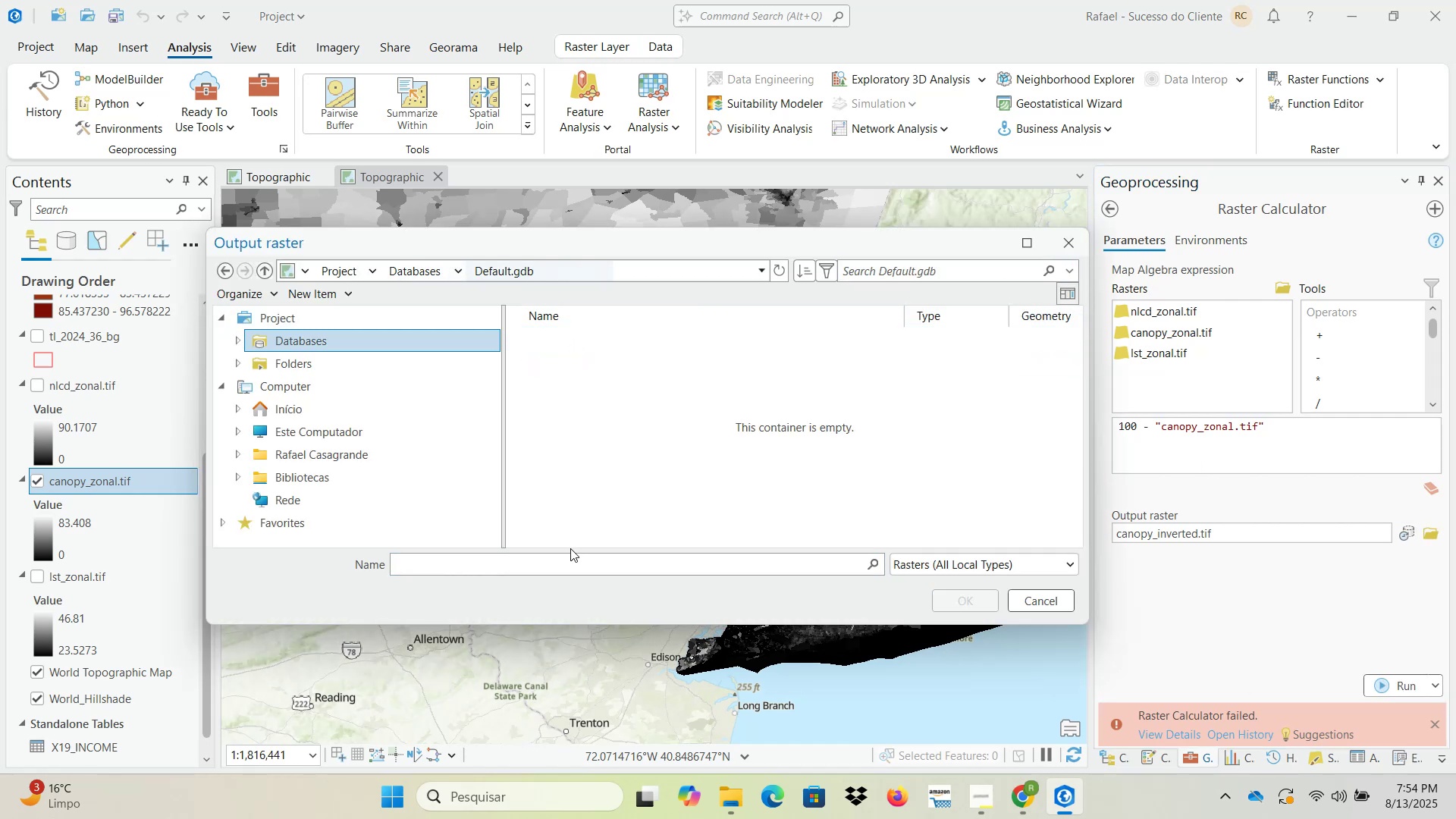 
left_click([566, 575])
 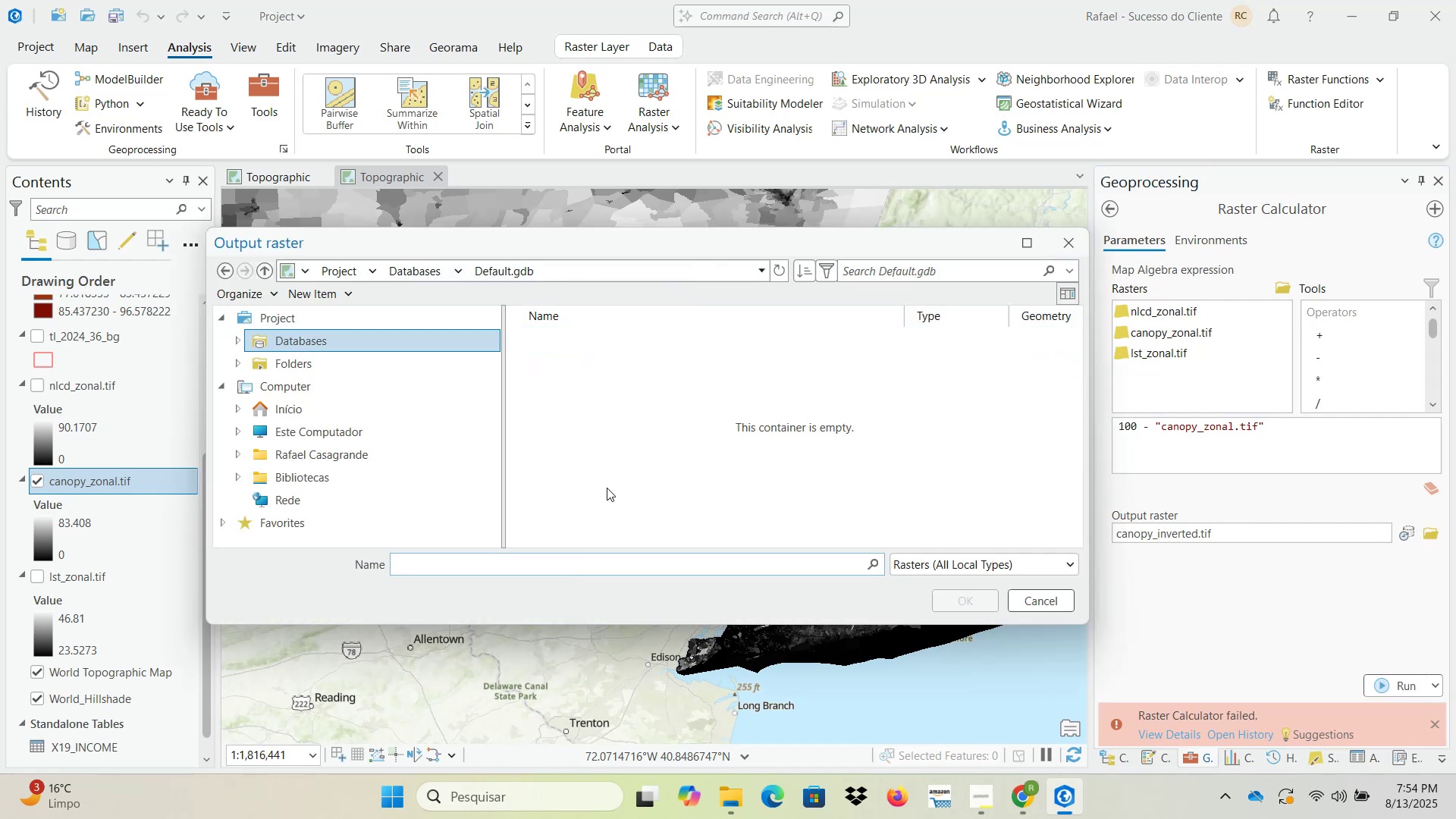 
type(canoo)
key(Backspace)
type(py_inverted)
 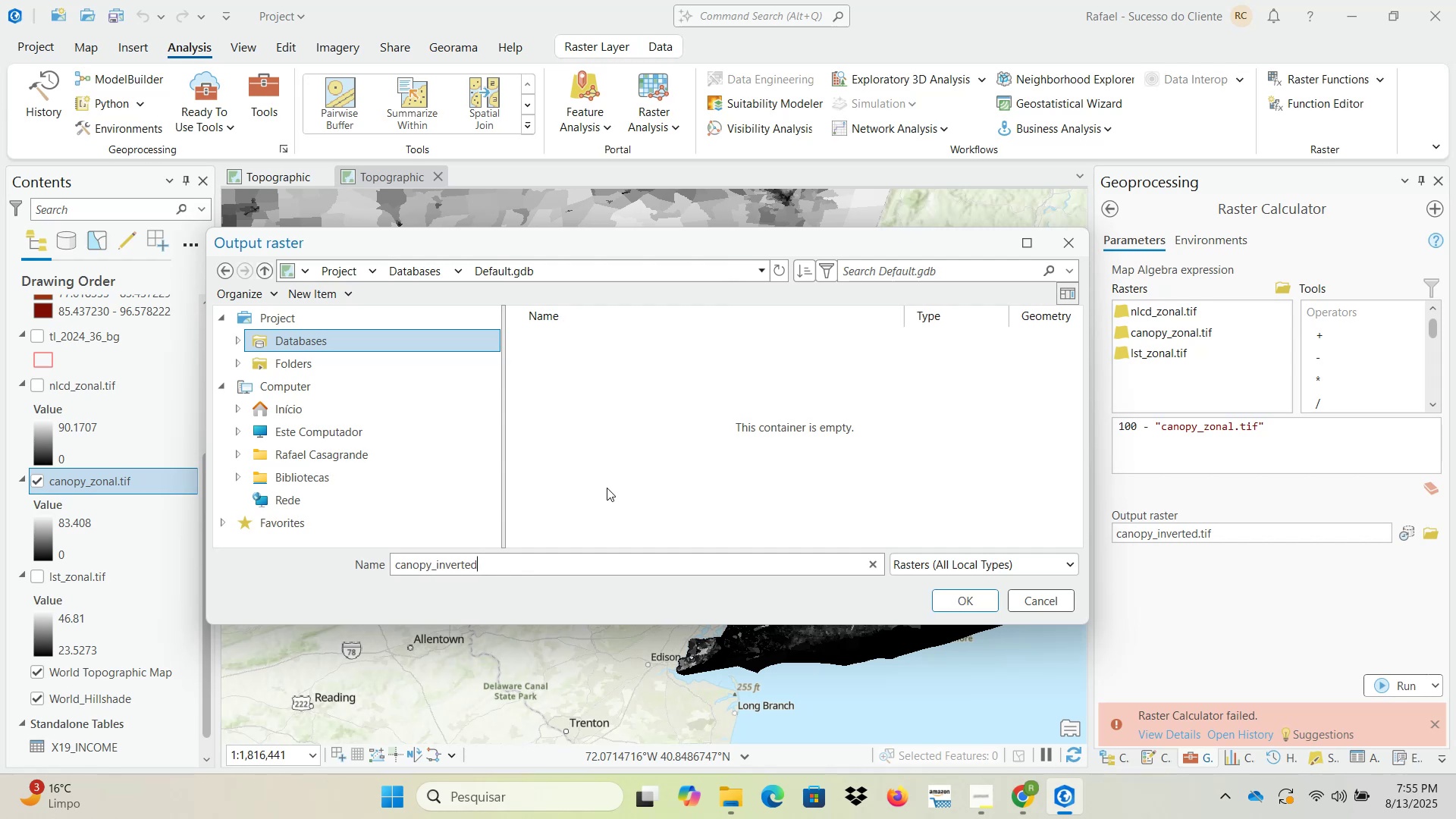 
left_click([1392, 733])
 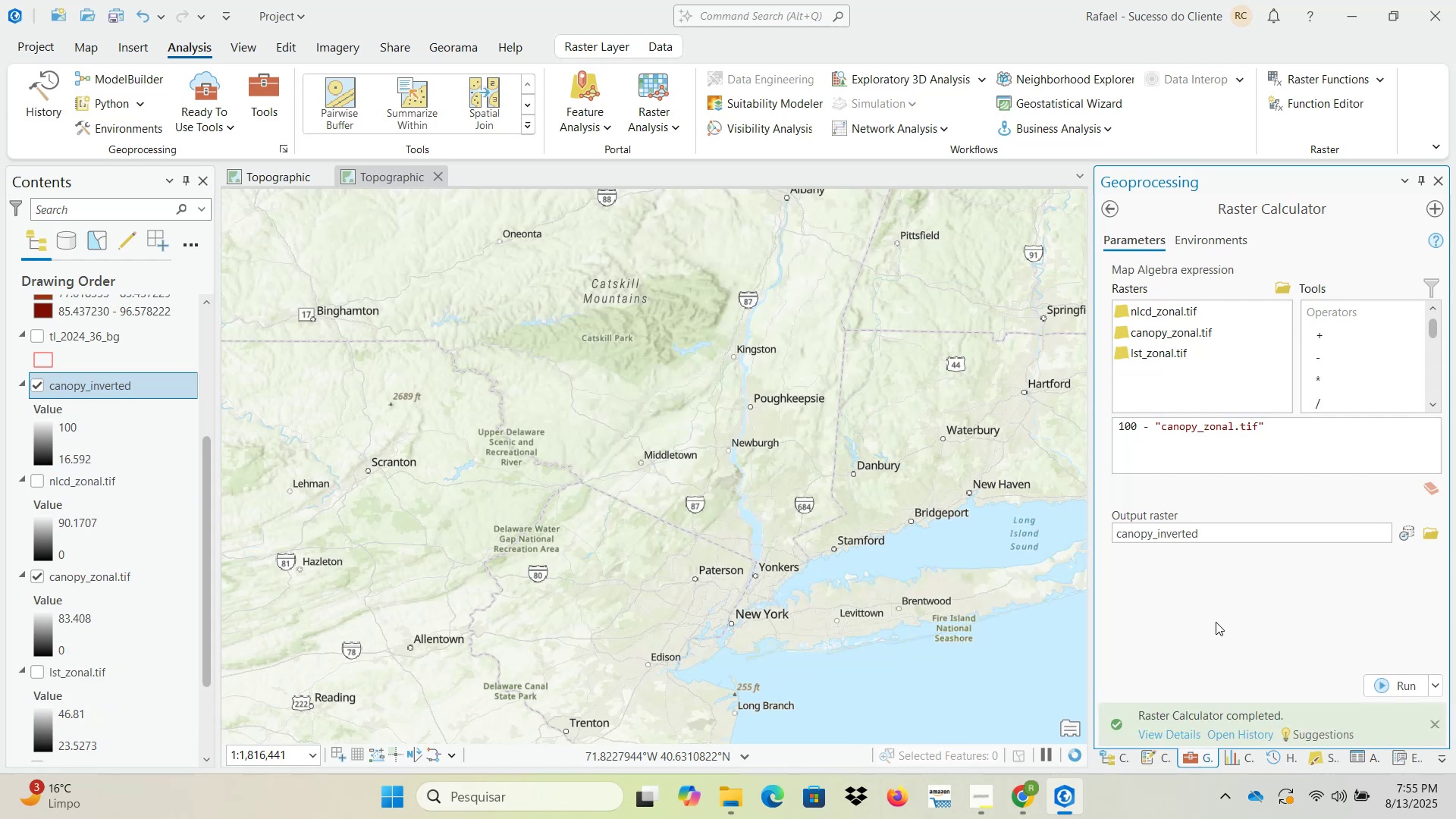 
wait(51.68)
 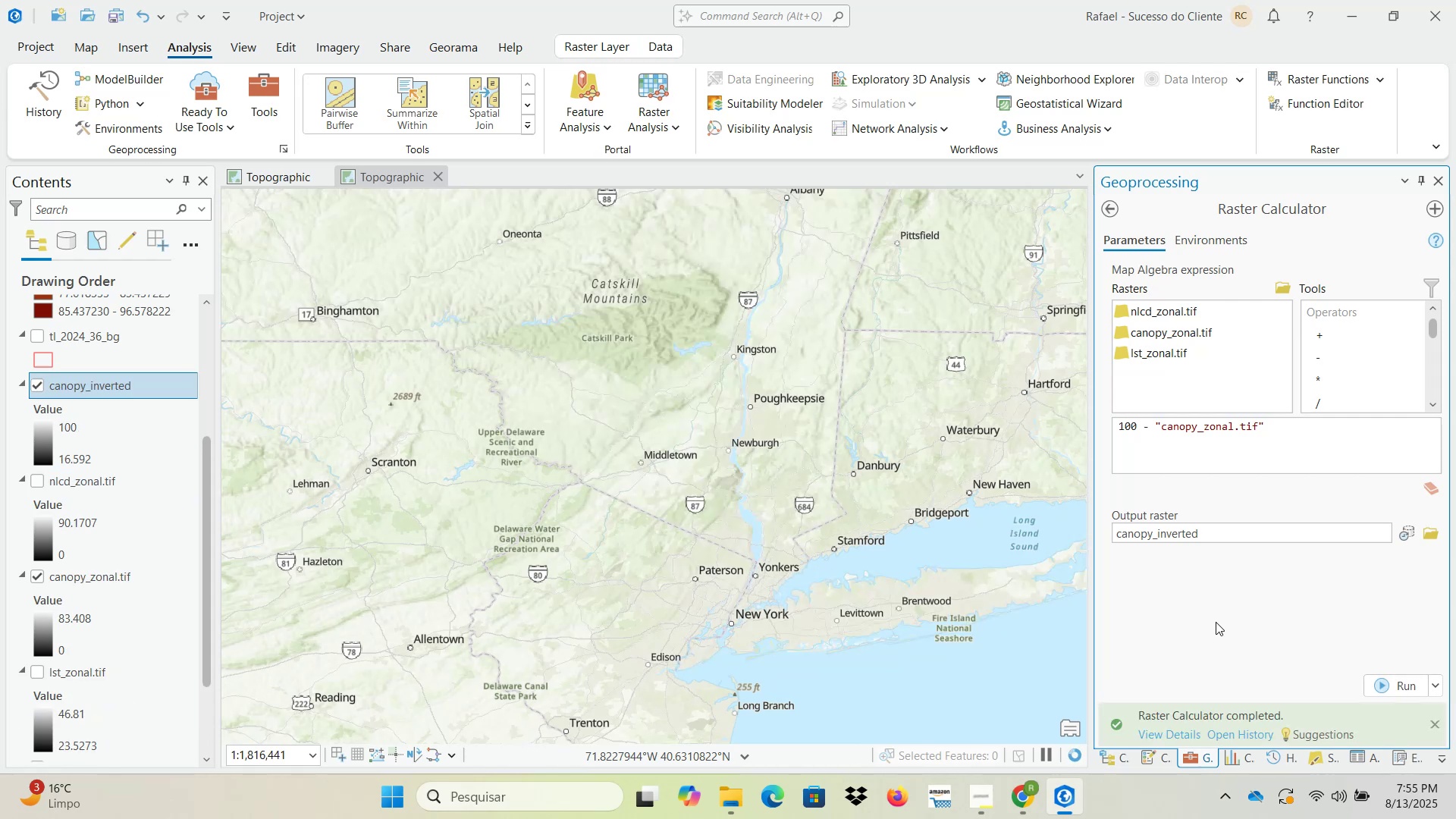 
left_click([36, 577])
 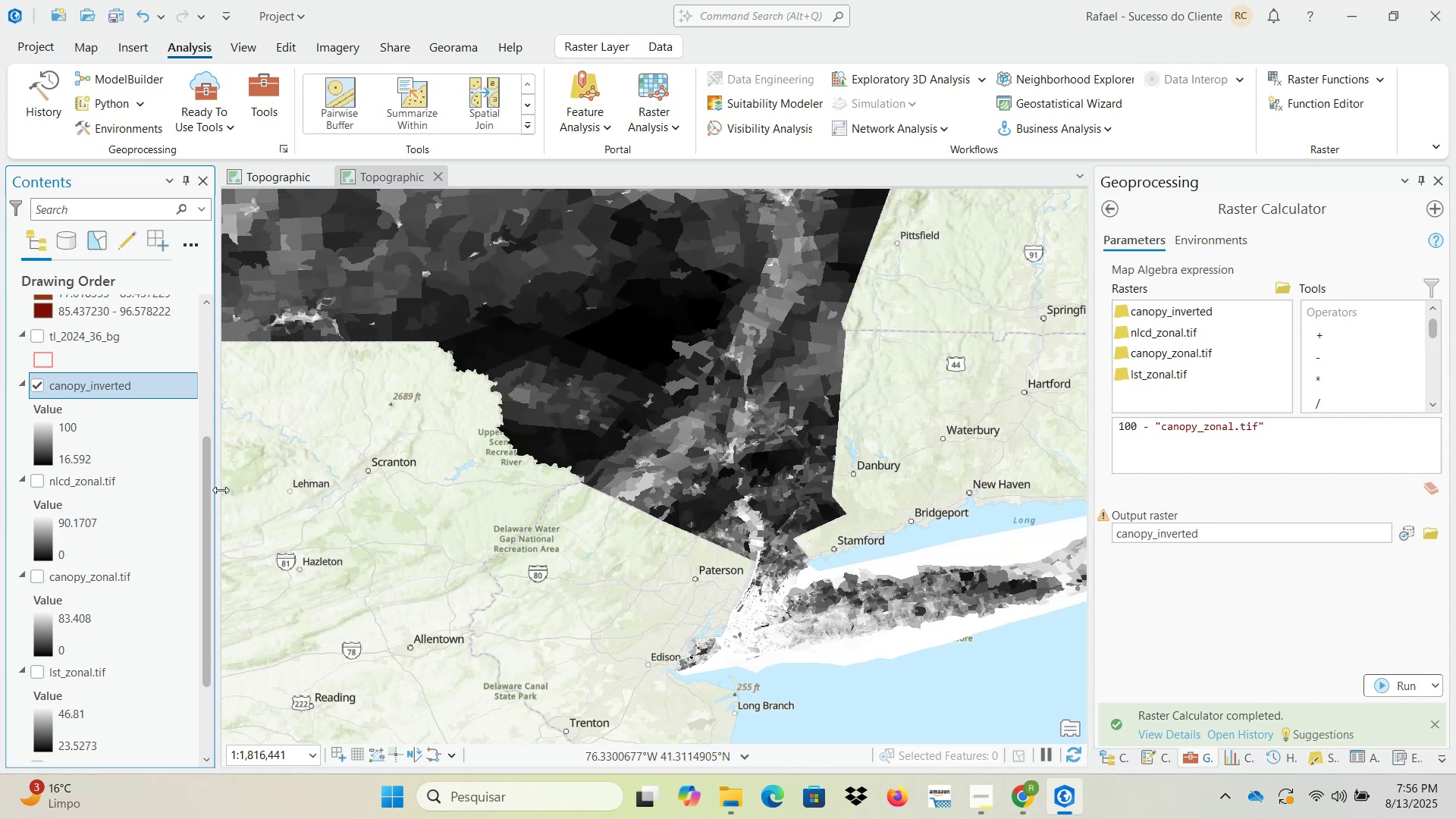 
wait(12.77)
 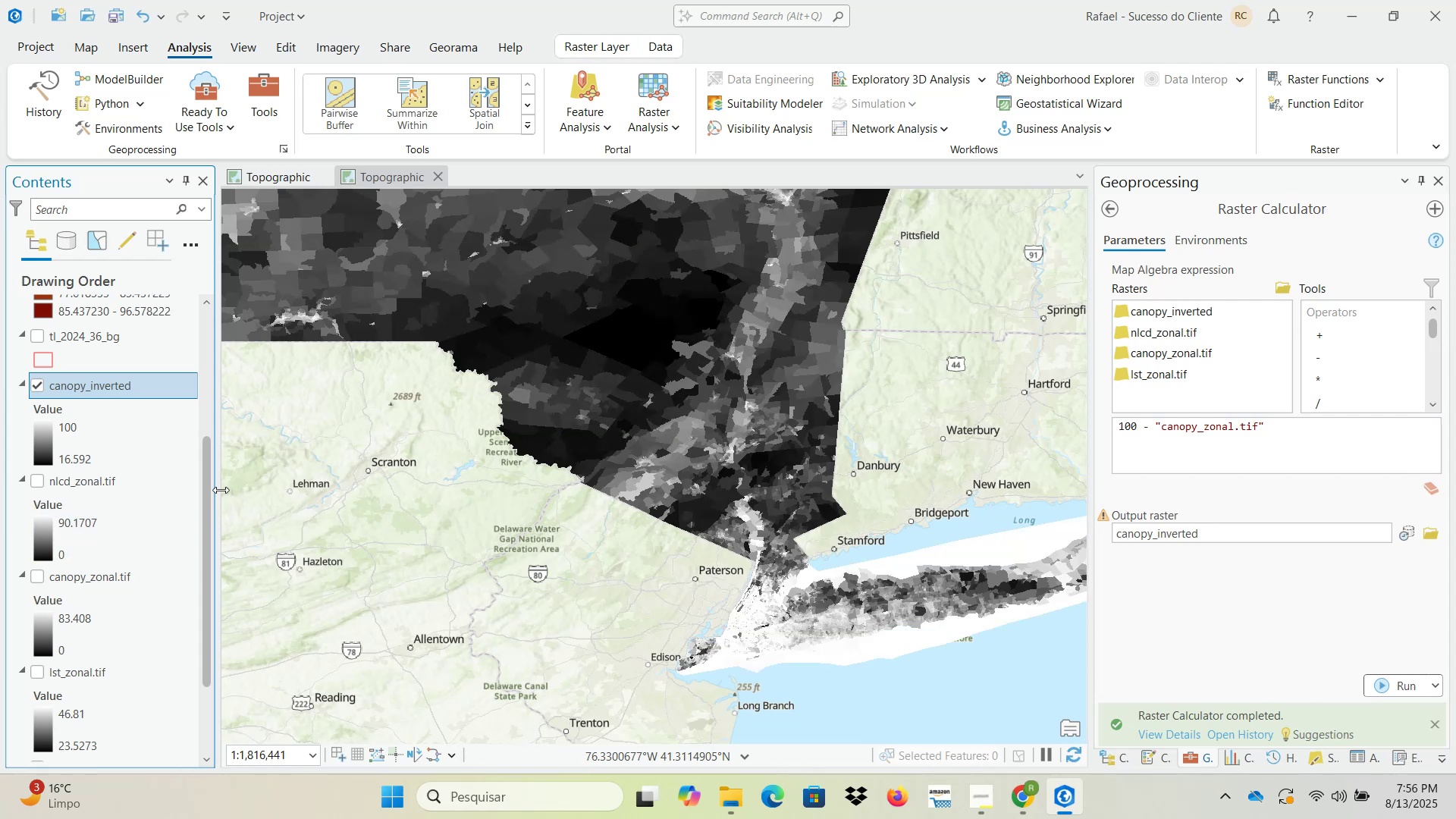 
scroll: coordinate [615, 541], scroll_direction: up, amount: 2.0
 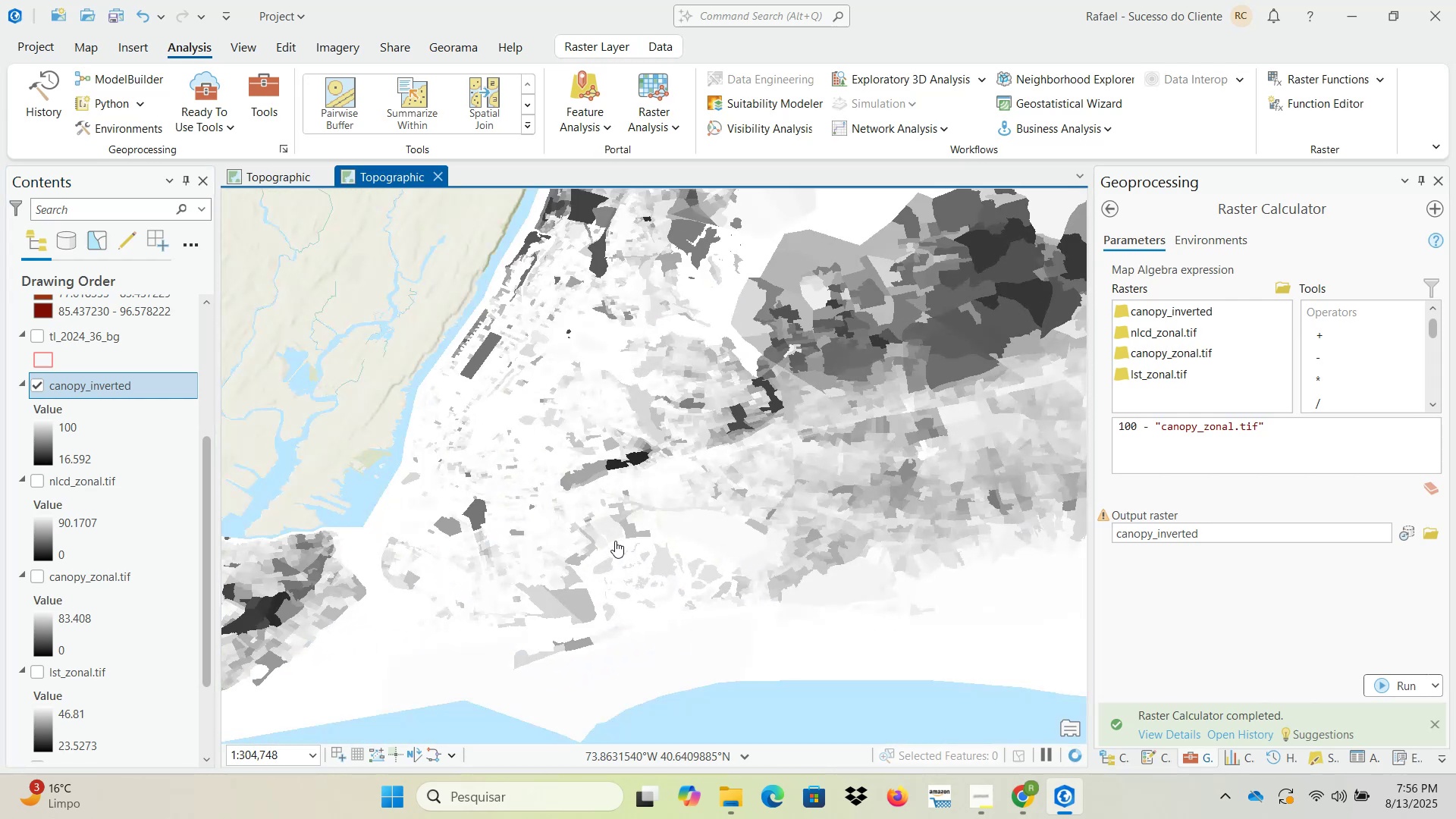 
scroll: coordinate [633, 605], scroll_direction: down, amount: 6.0
 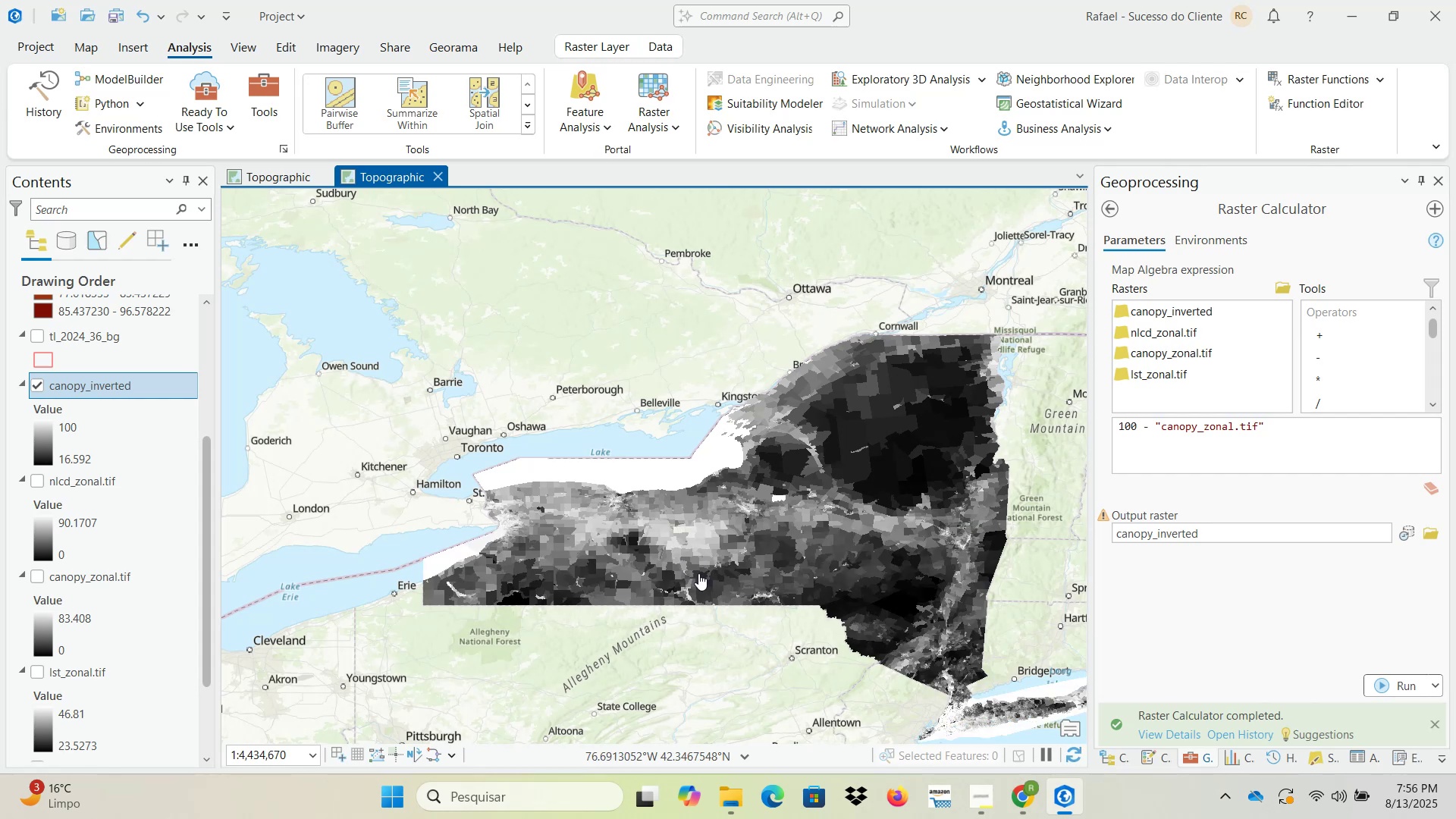 
wait(20.22)
 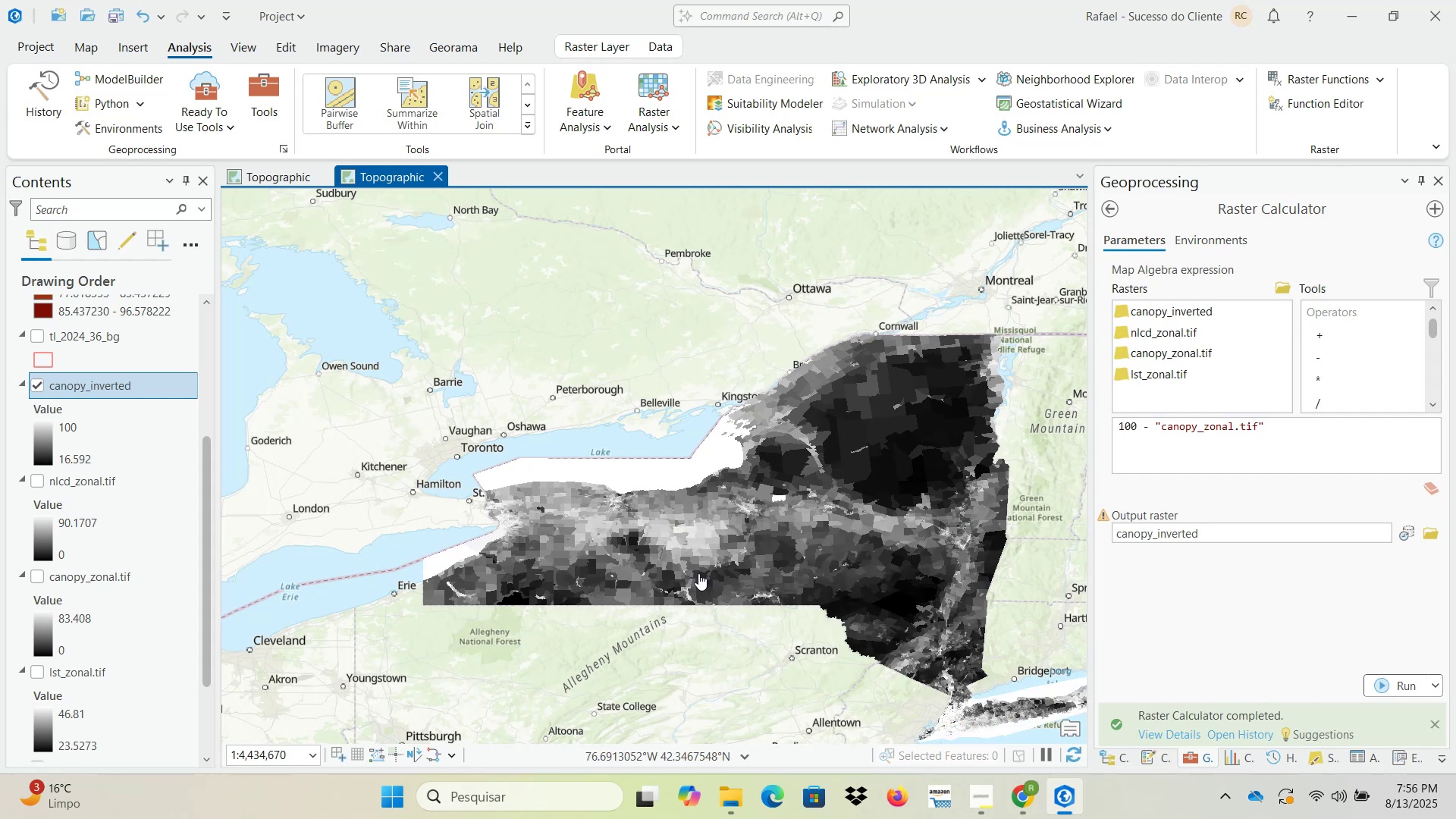 
left_click([36, 578])
 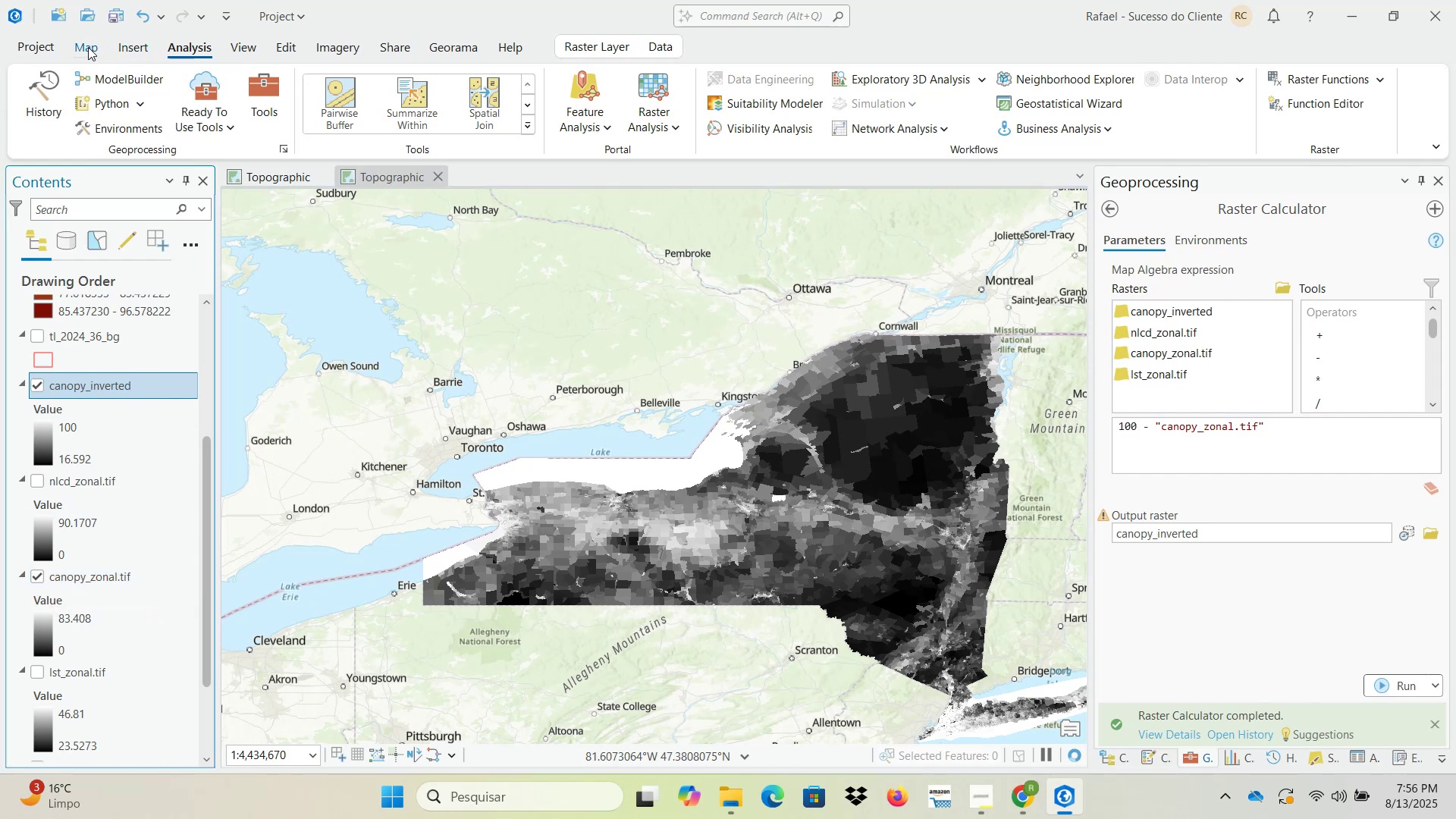 
left_click([87, 47])
 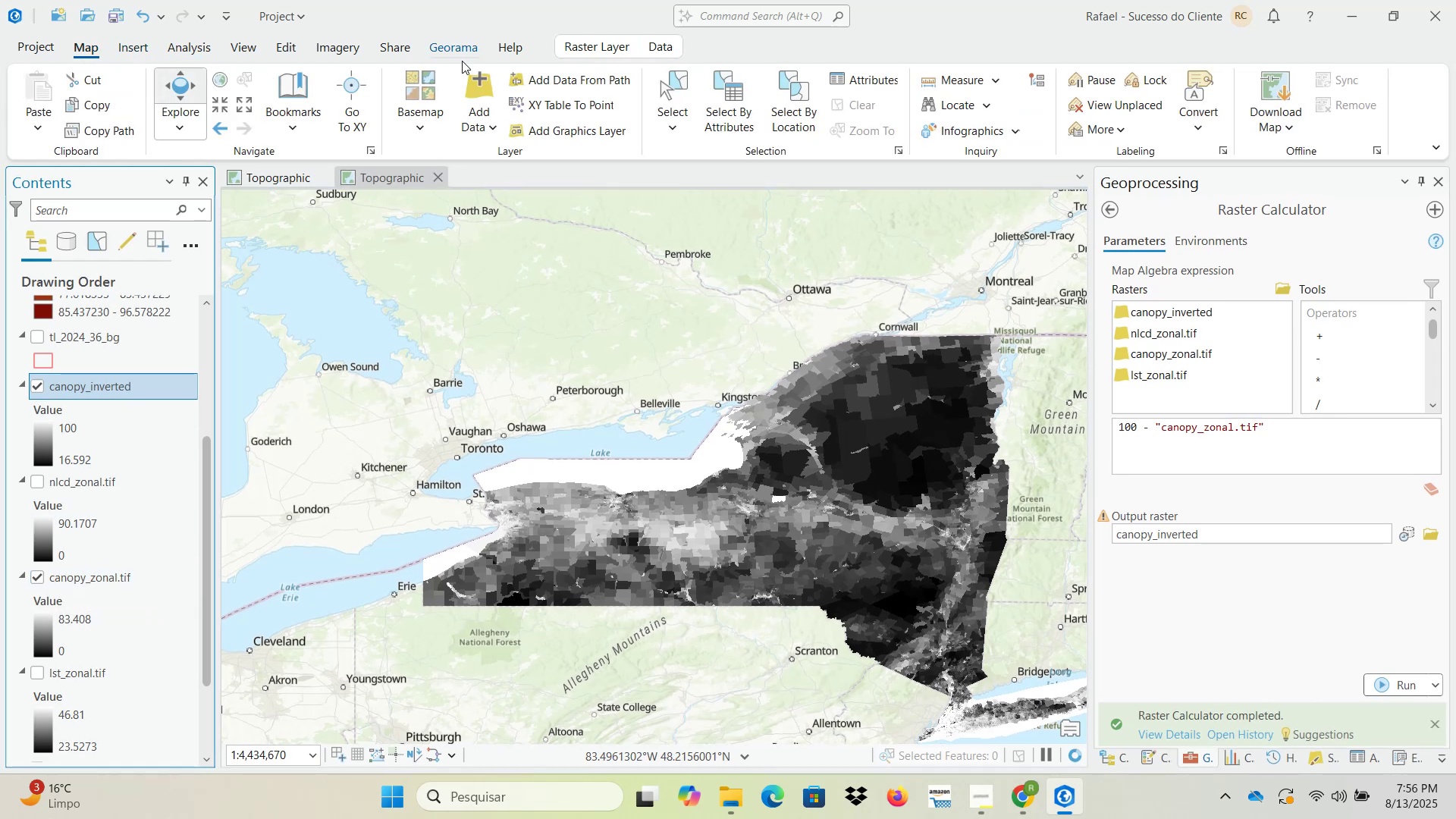 
left_click([586, 51])
 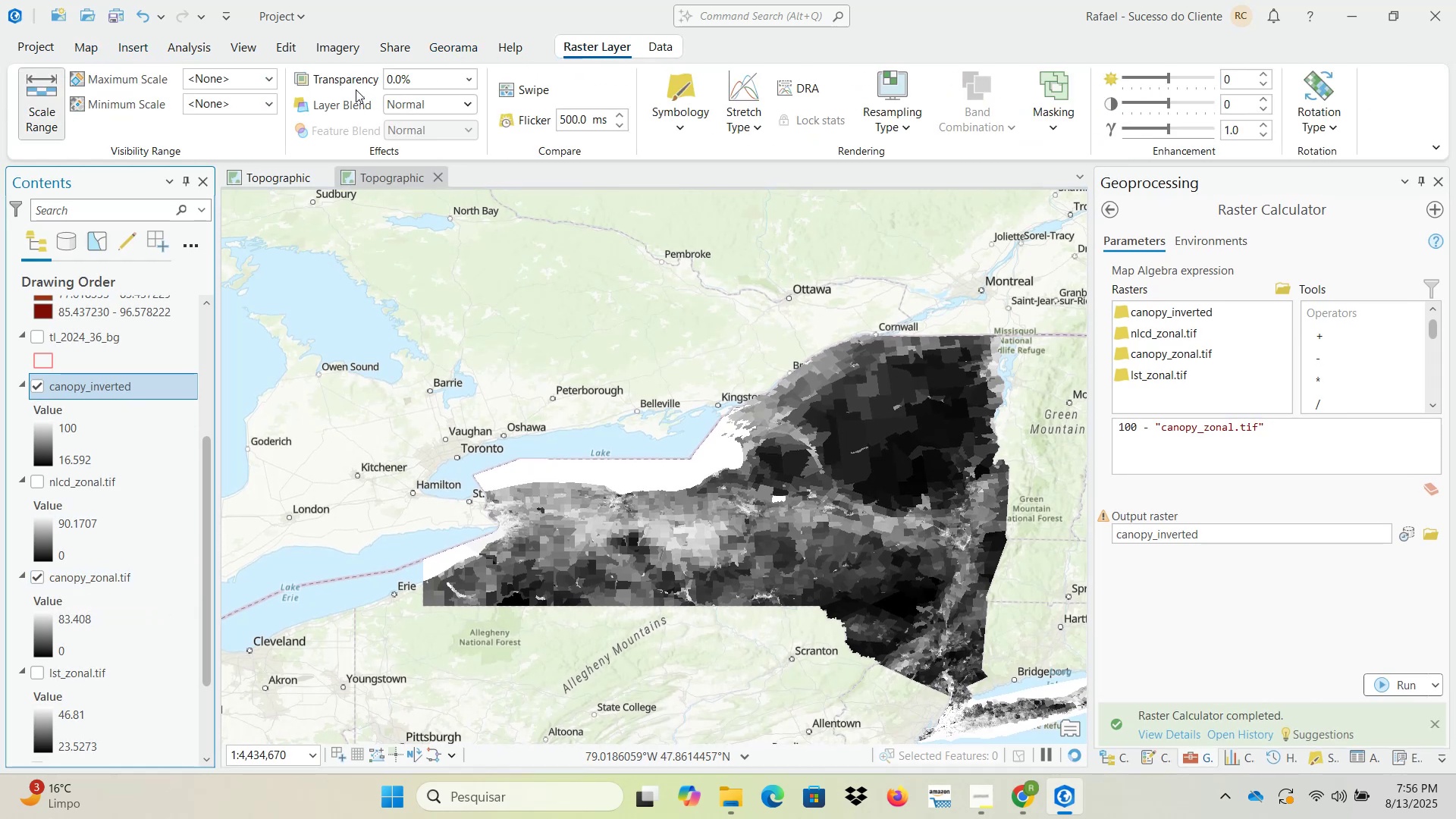 
left_click([528, 94])
 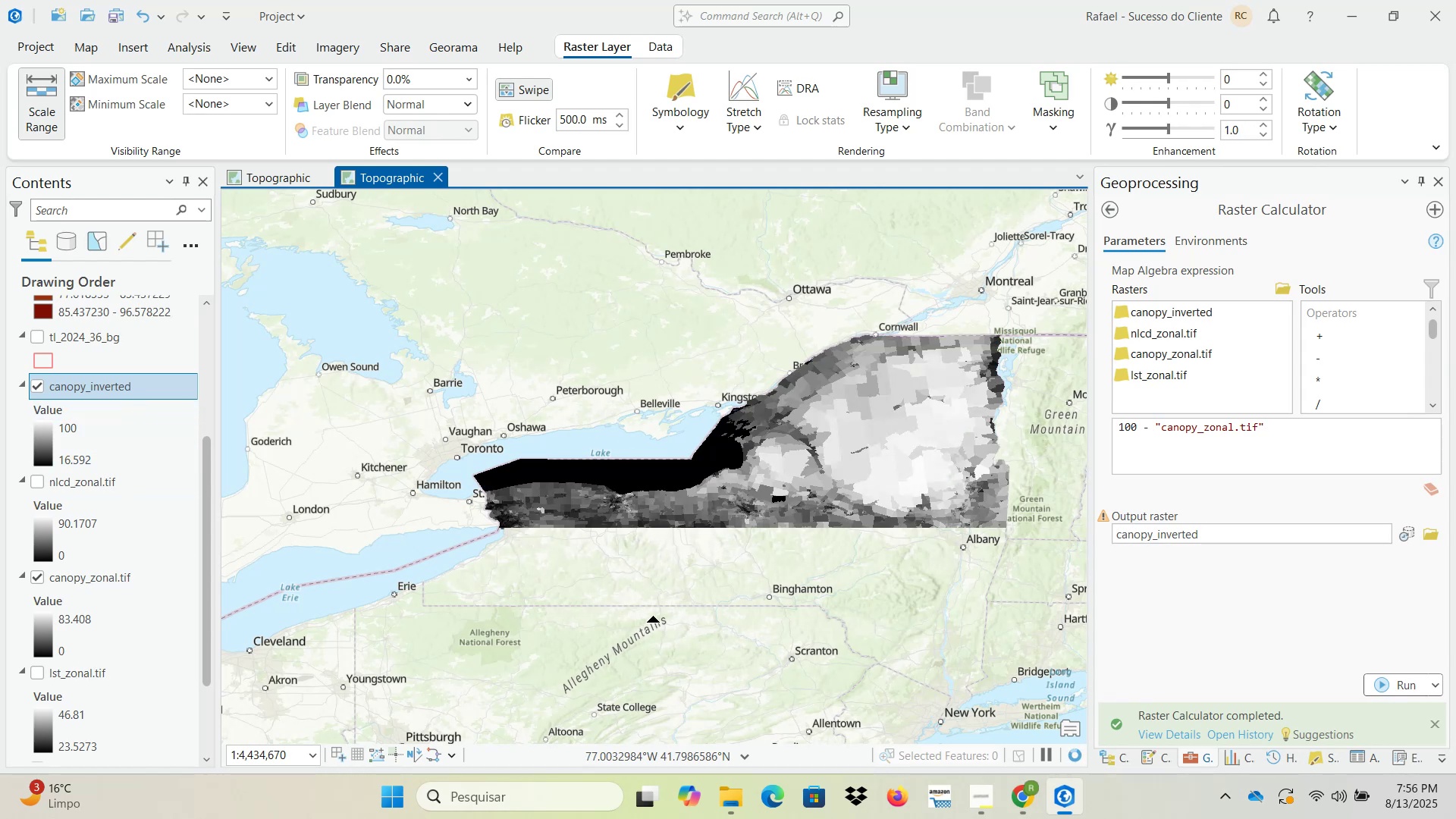 
wait(15.54)
 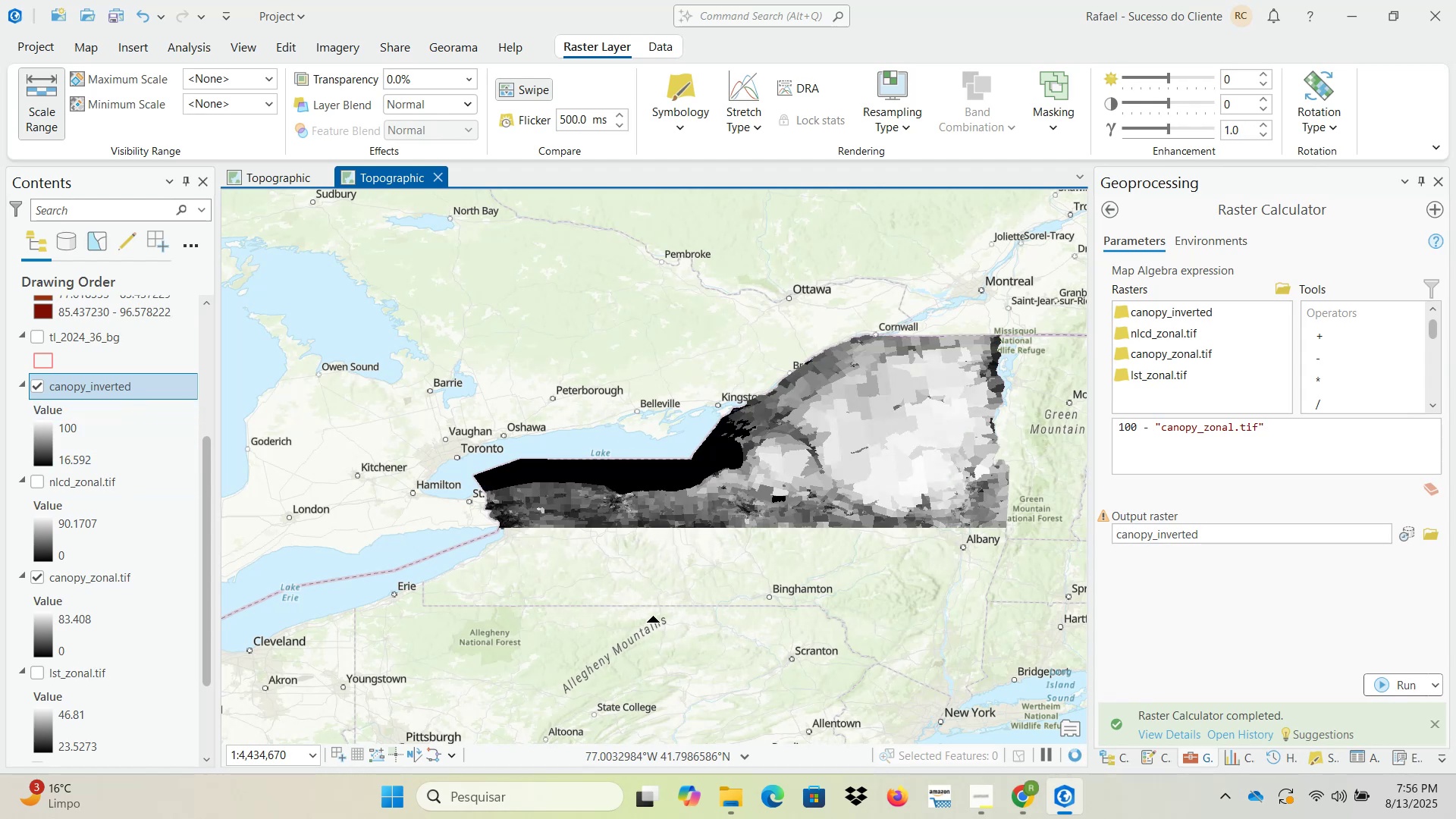 
left_click([510, 99])
 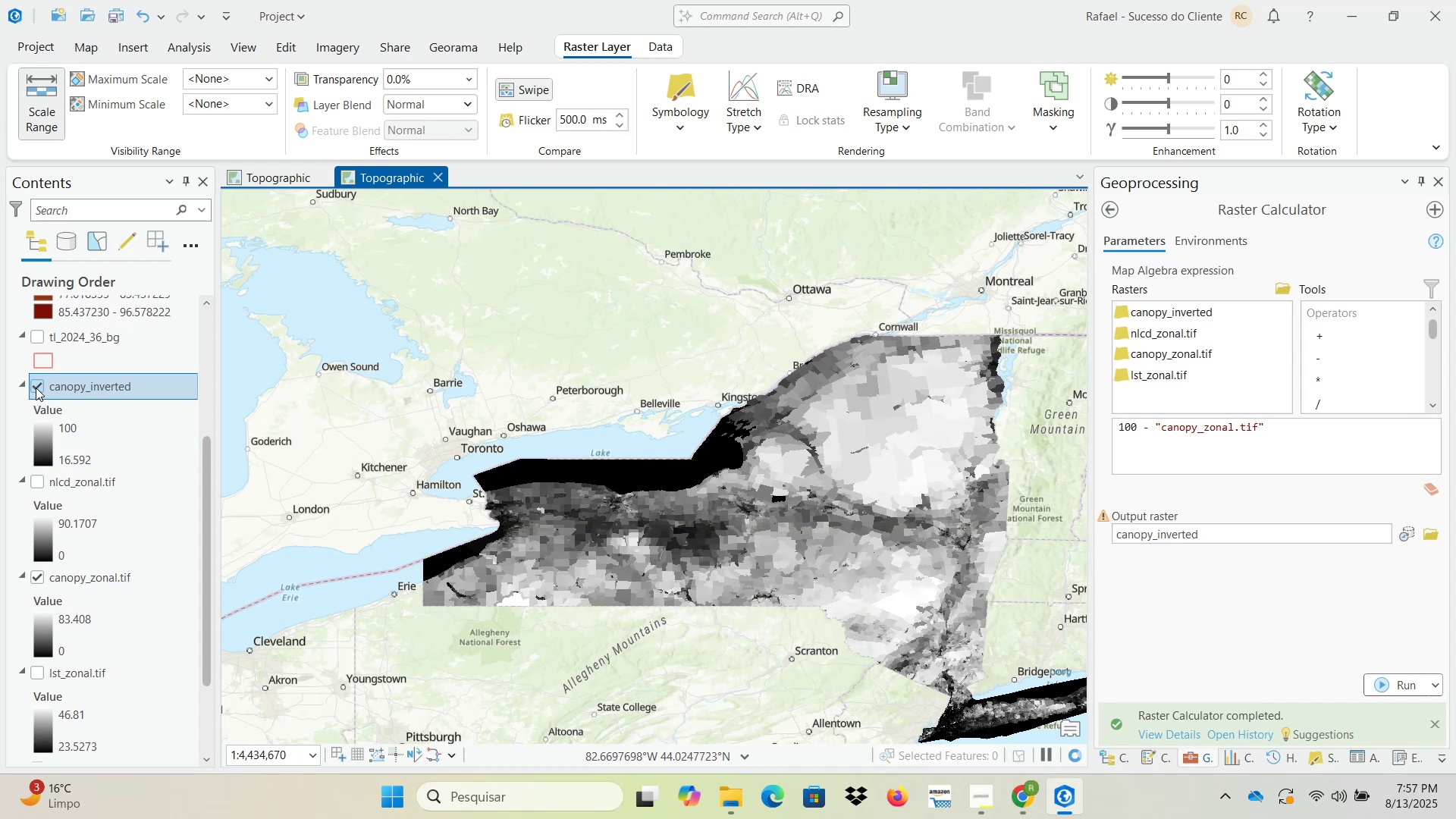 
left_click([36, 388])
 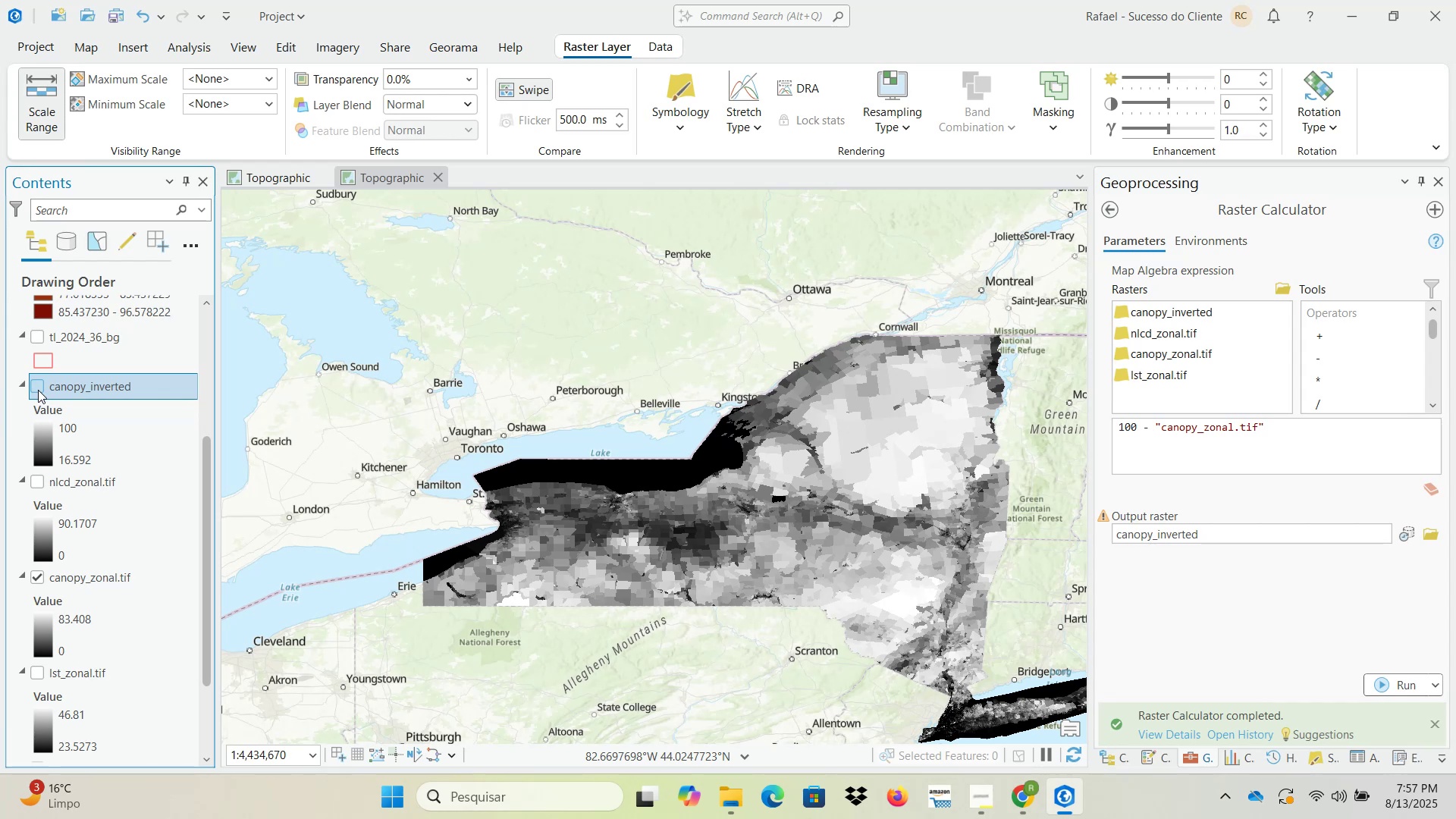 
wait(5.89)
 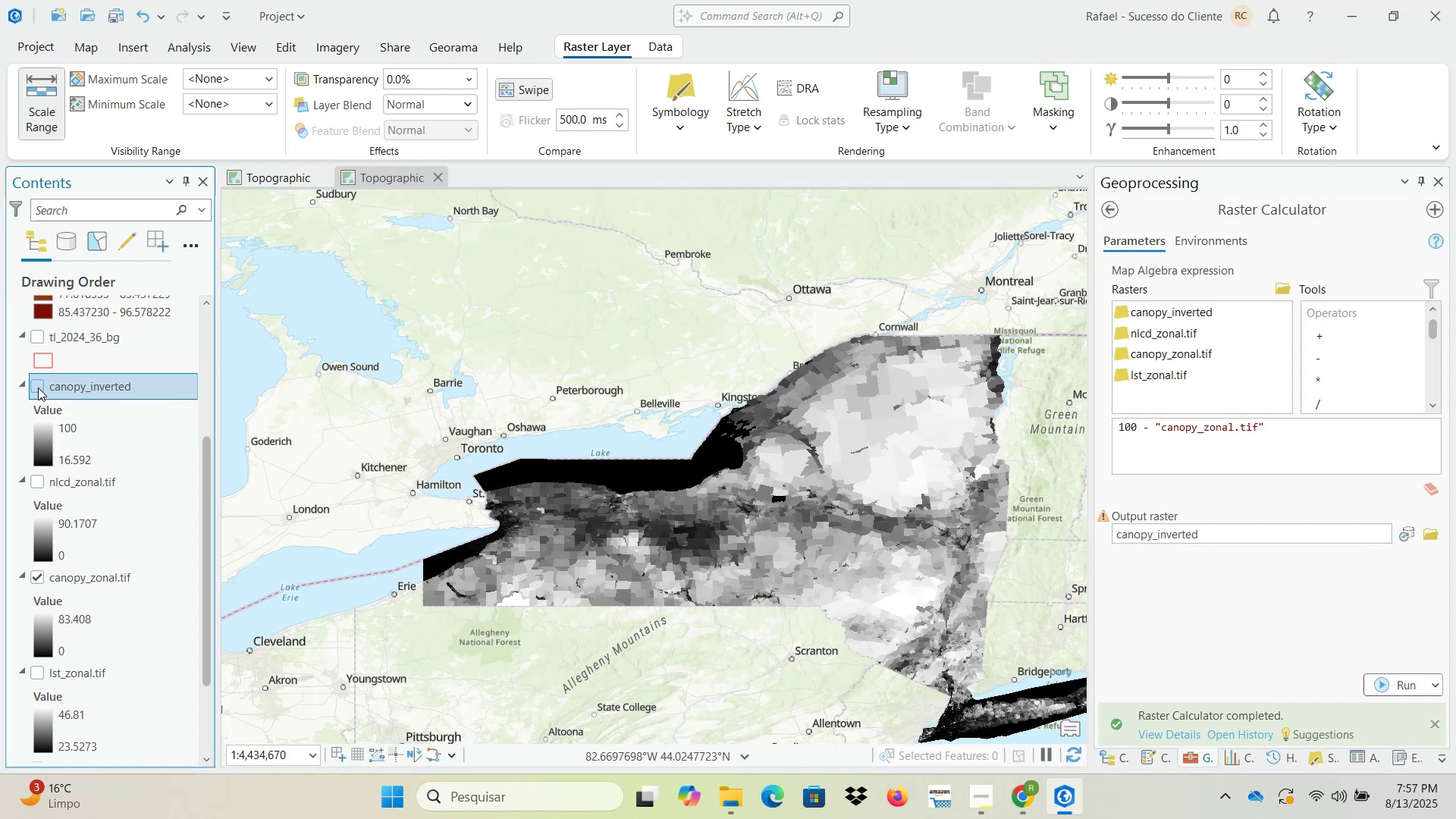 
left_click([38, 390])
 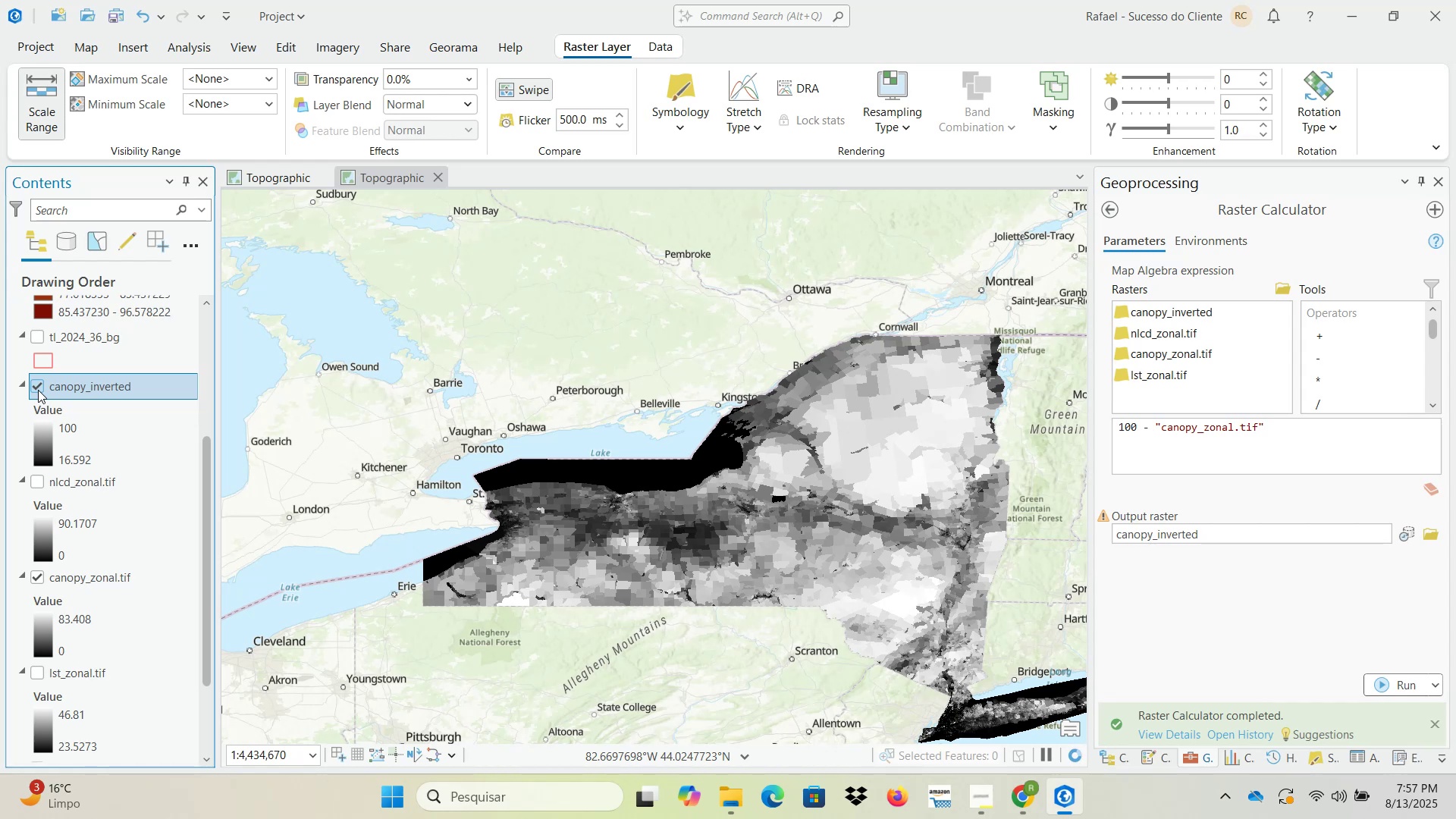 
wait(15.21)
 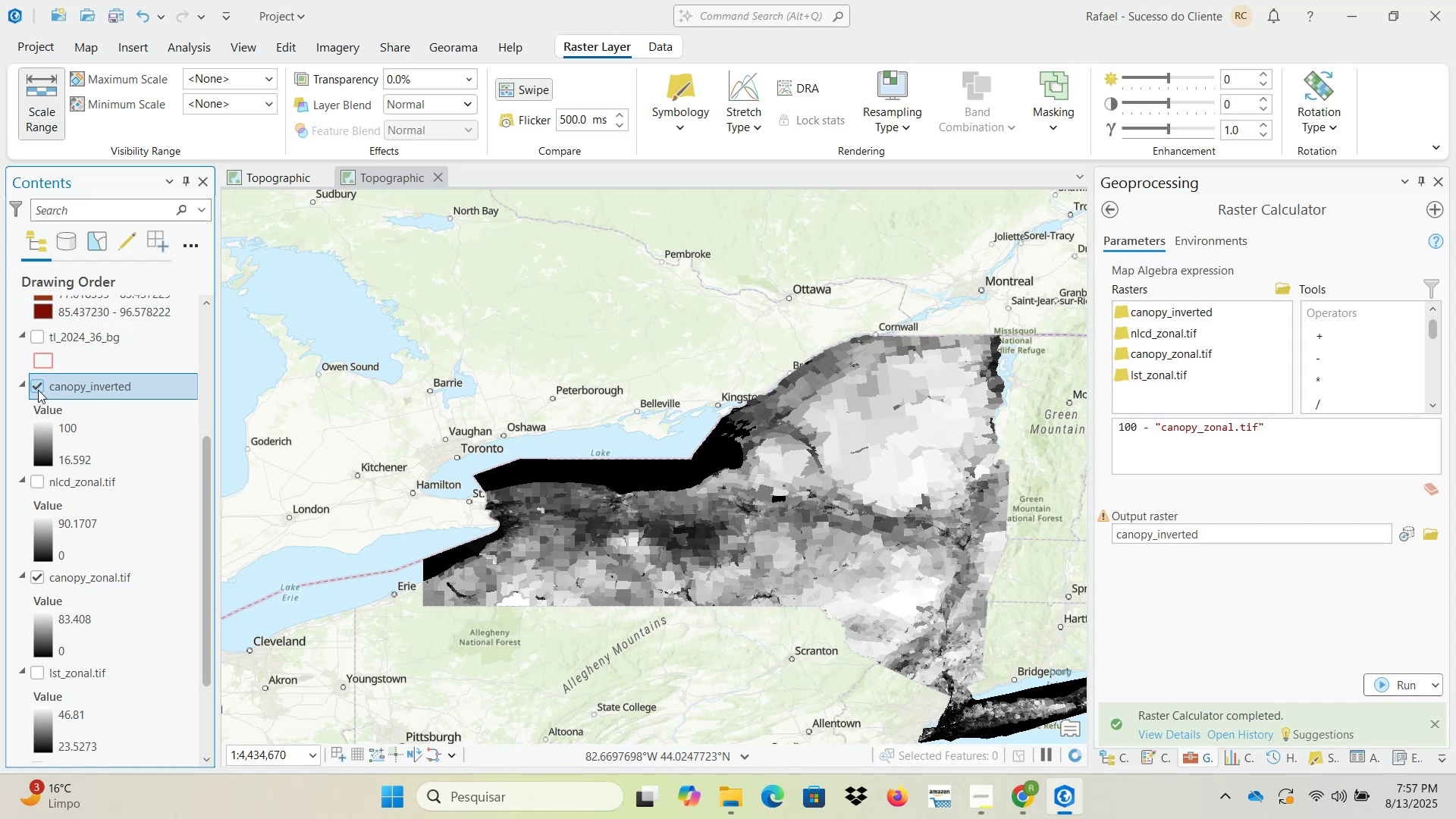 
scroll: coordinate [697, 562], scroll_direction: up, amount: 2.0
 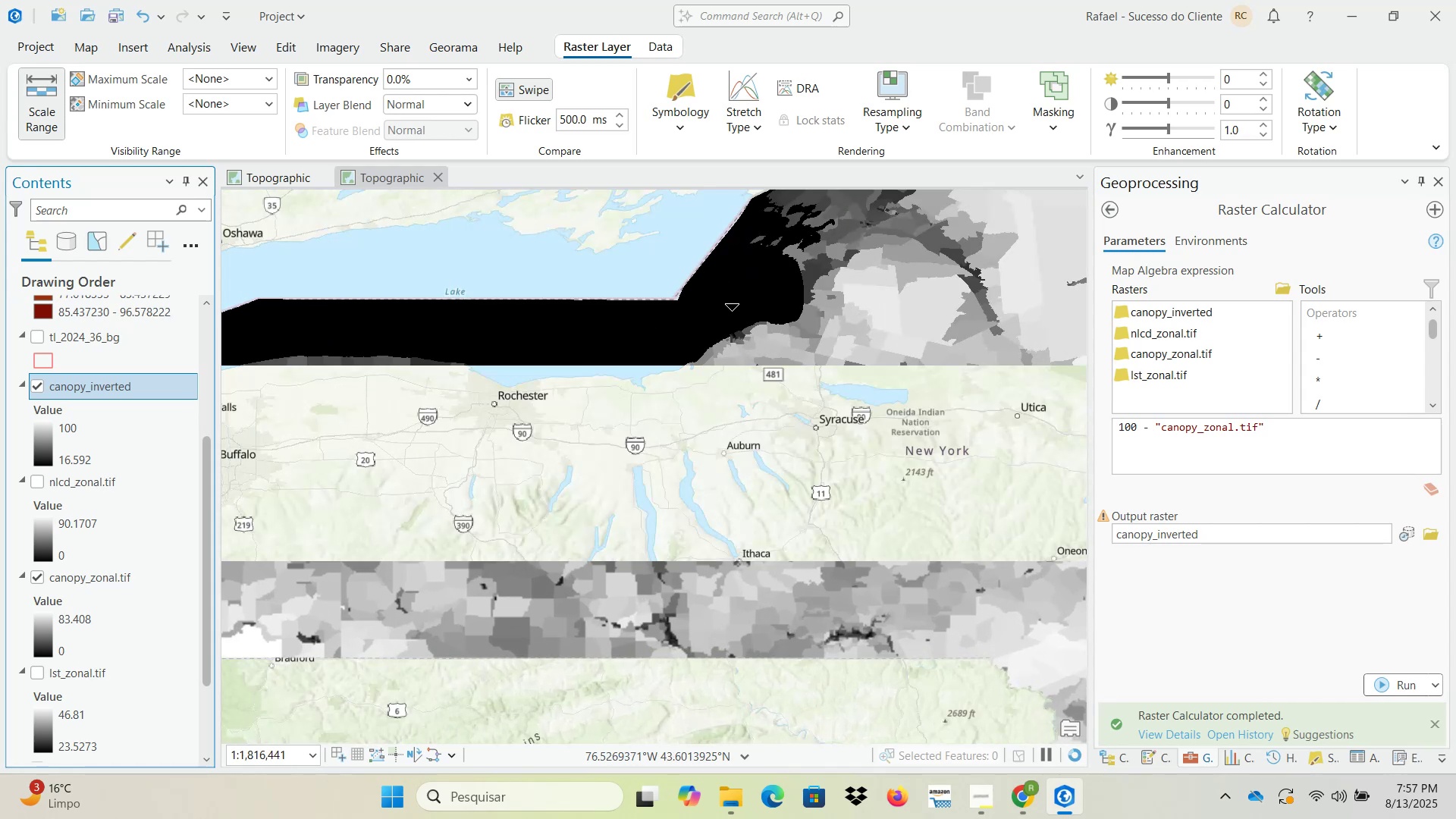 
wait(11.12)
 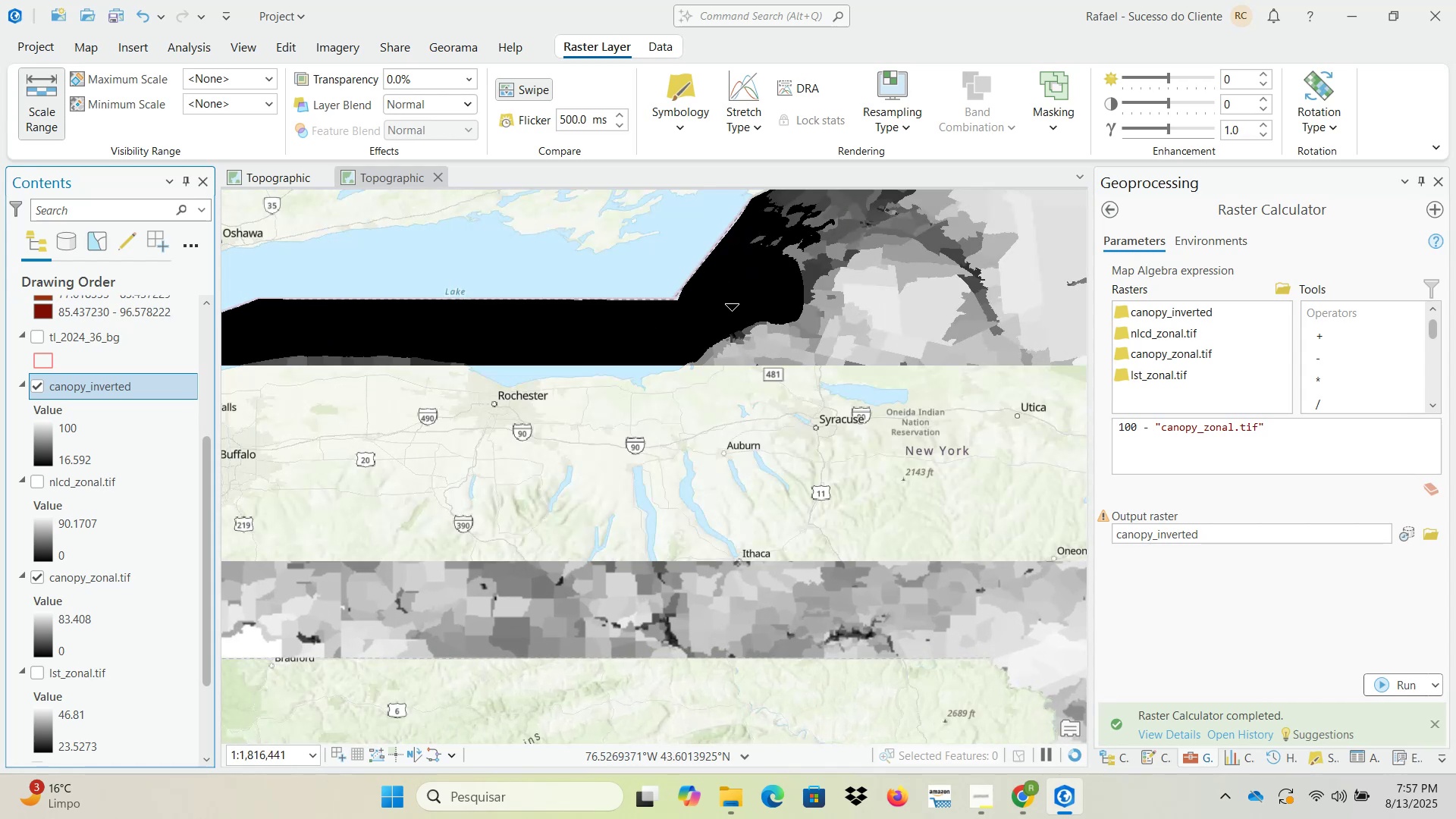 
left_click([38, 578])
 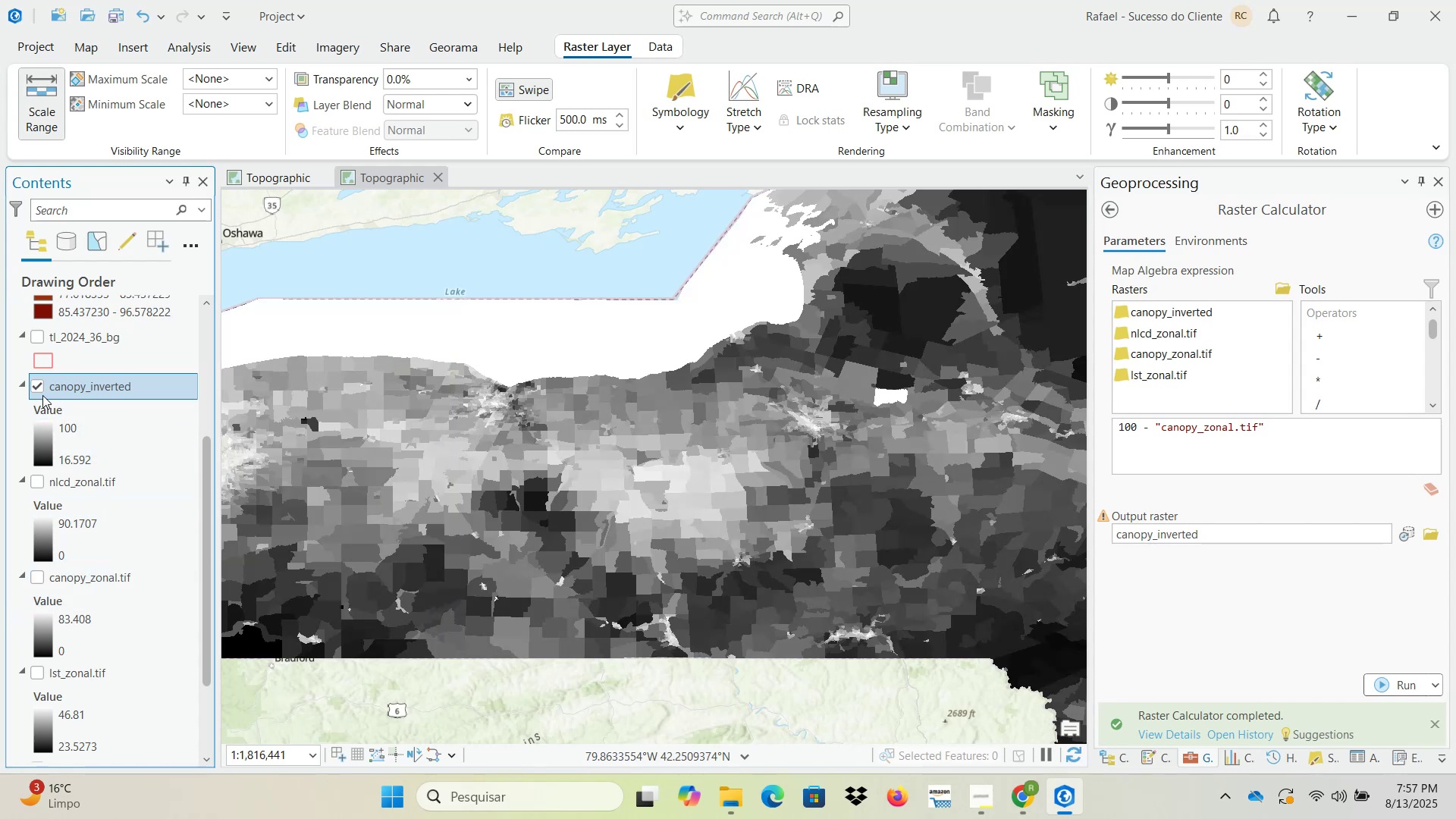 
wait(5.5)
 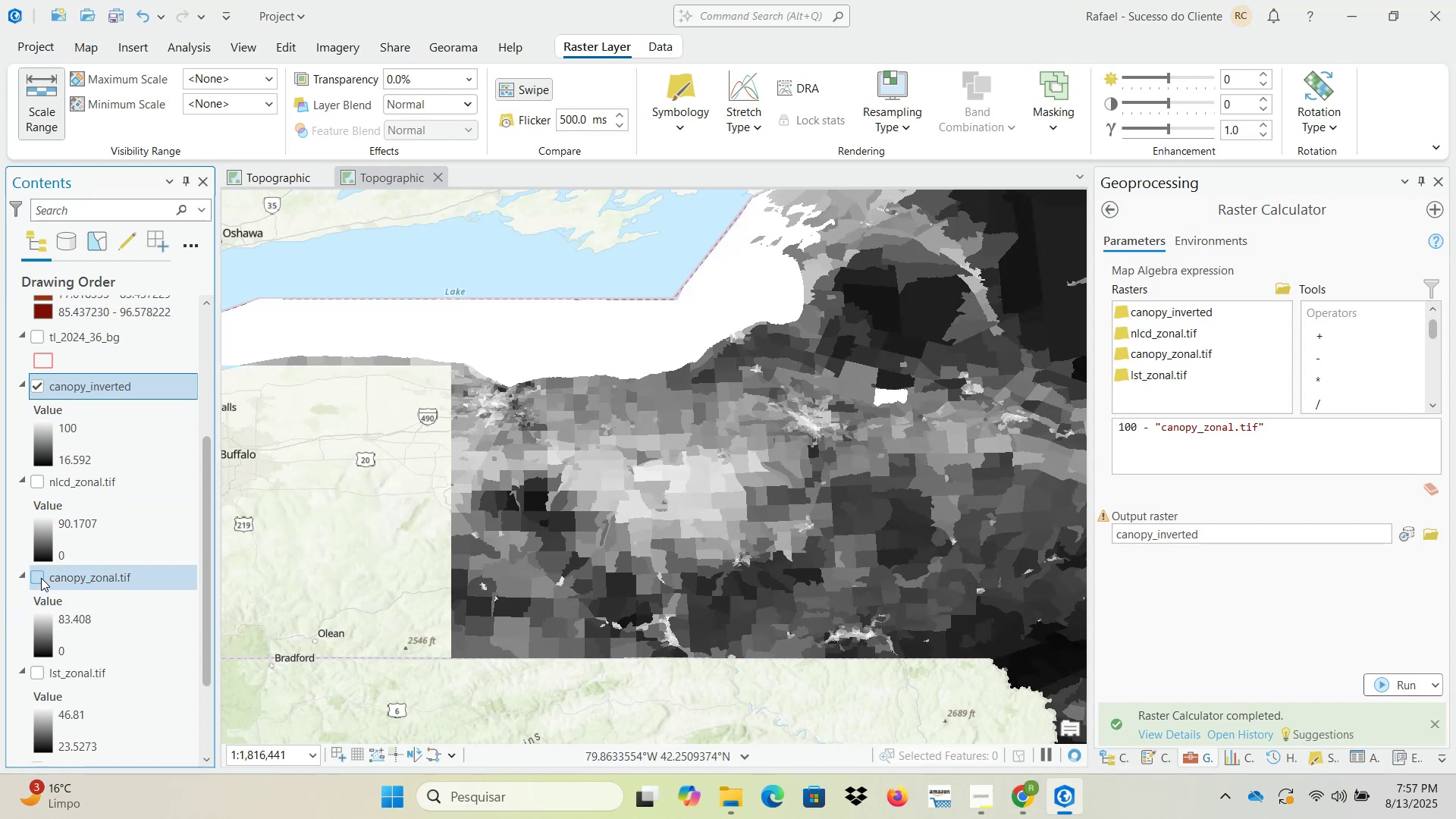 
left_click([36, 581])
 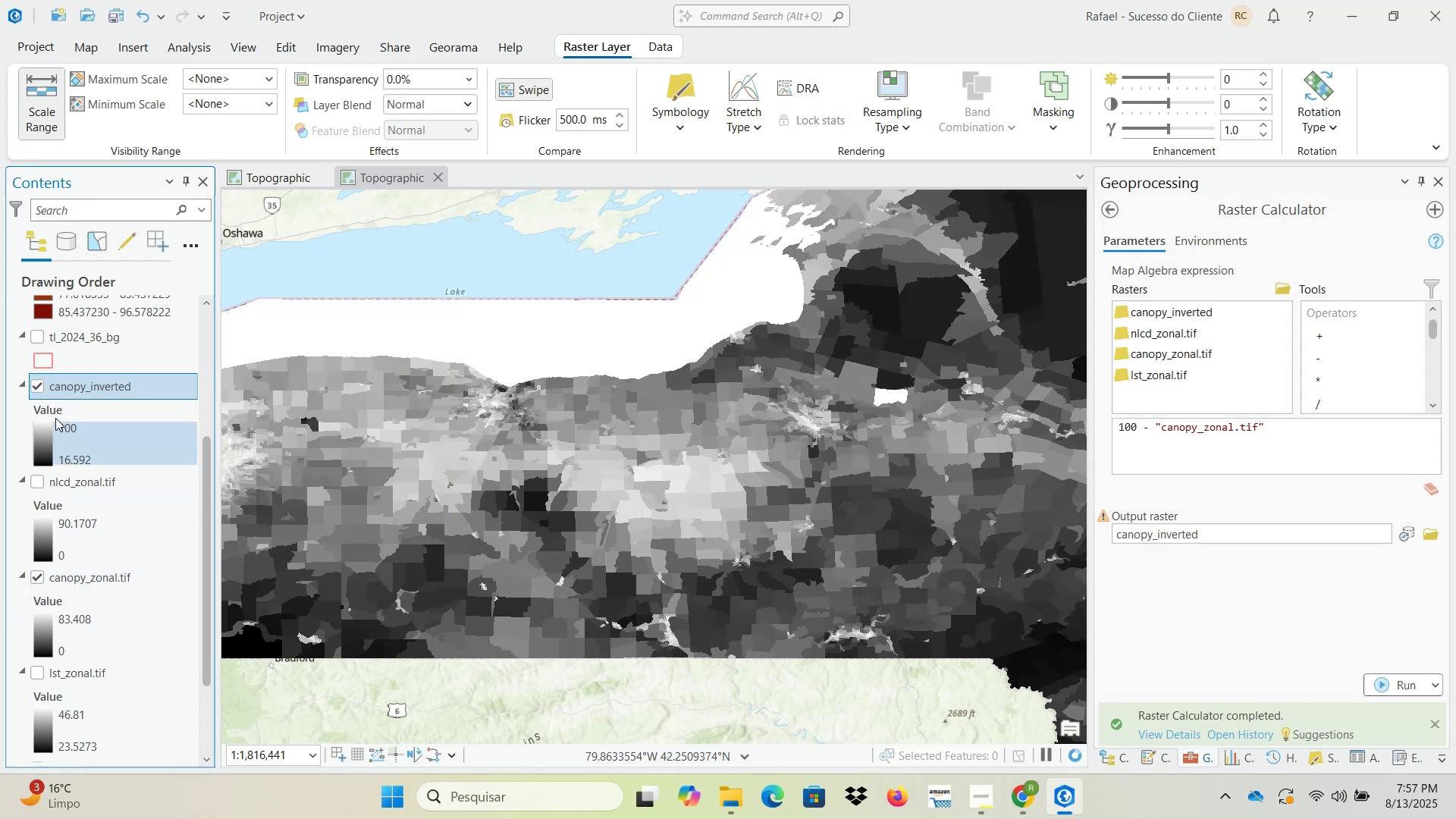 
left_click([35, 389])
 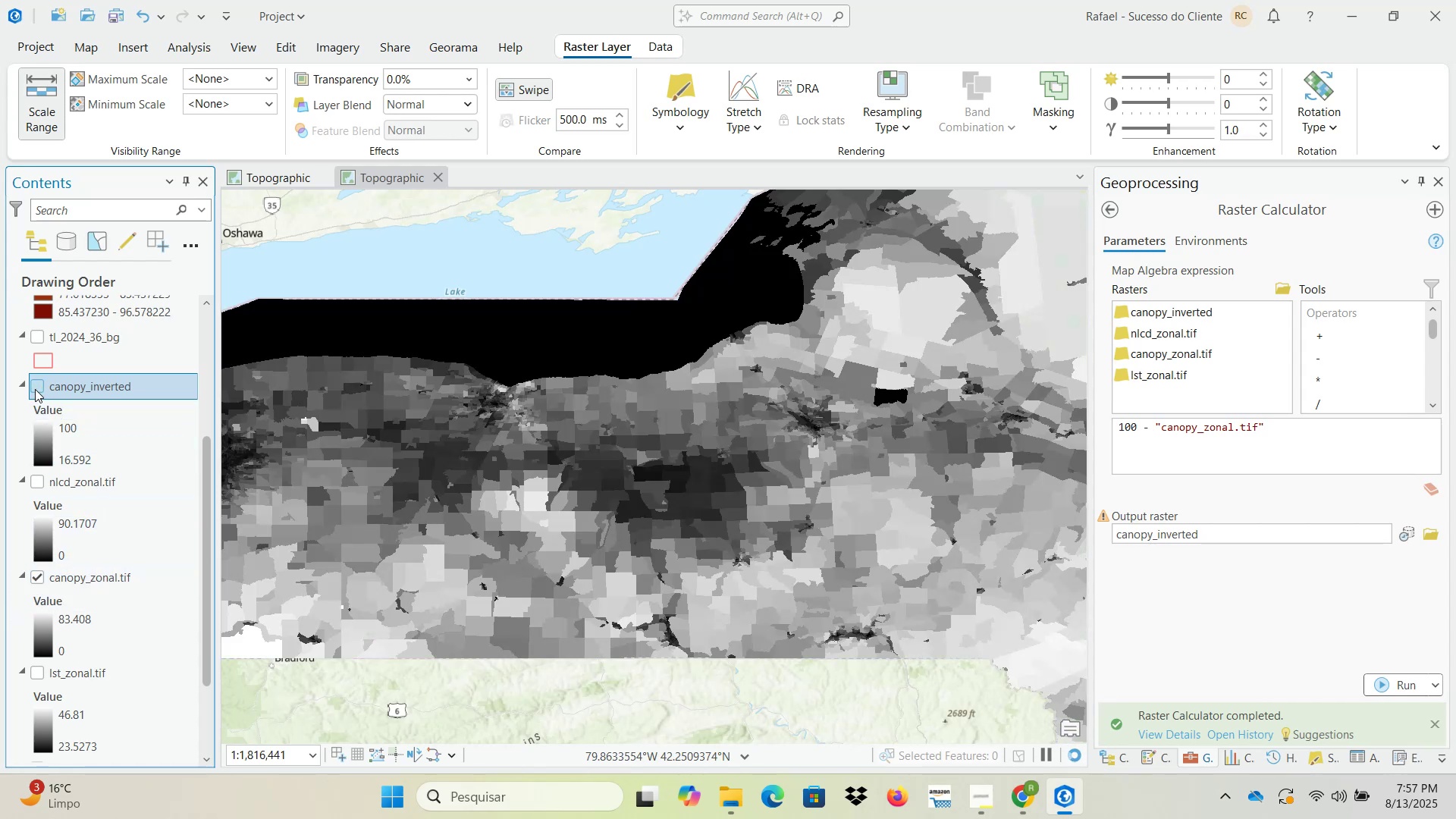 
left_click([35, 389])
 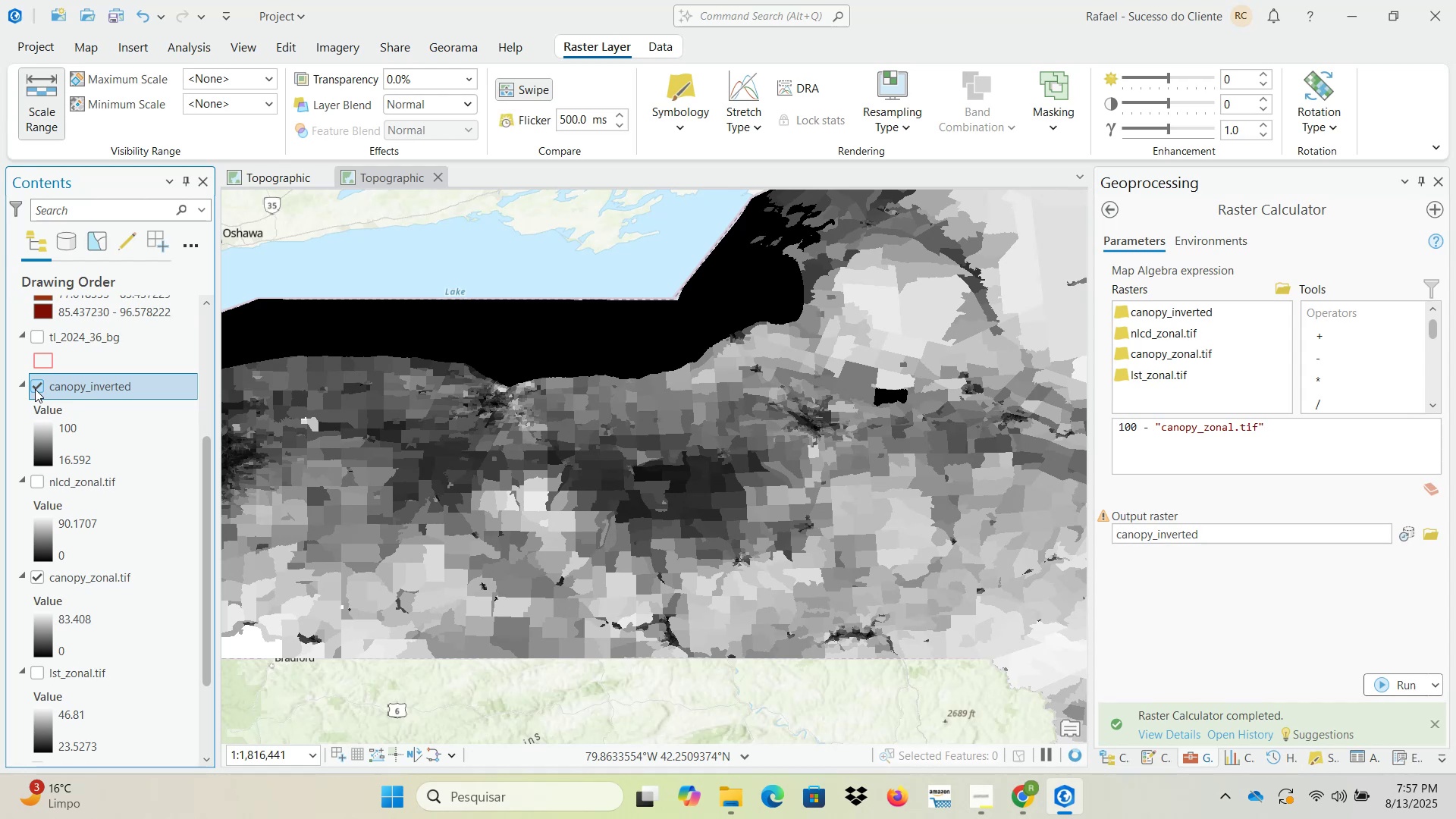 
wait(6.76)
 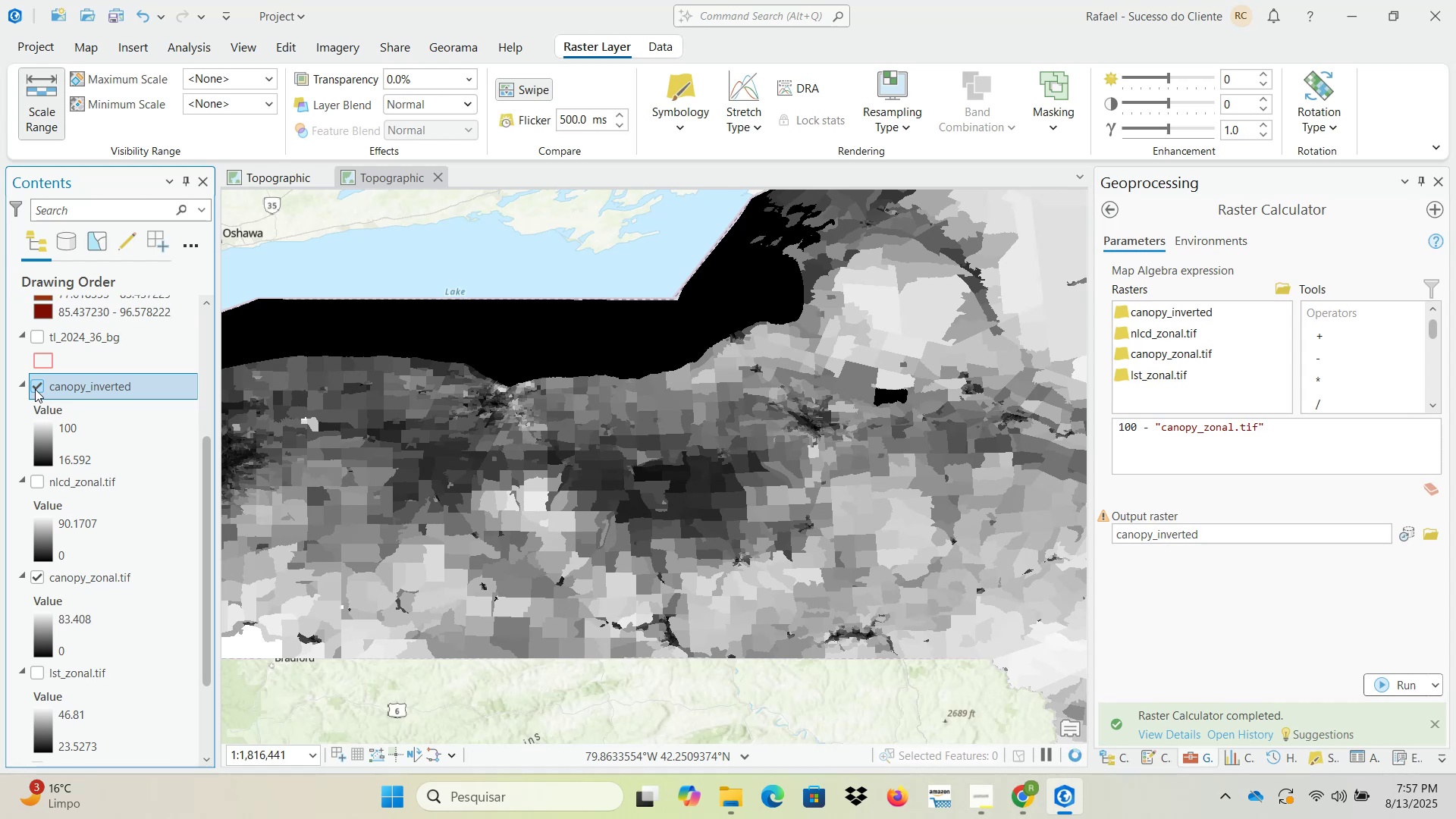 
left_click([35, 391])
 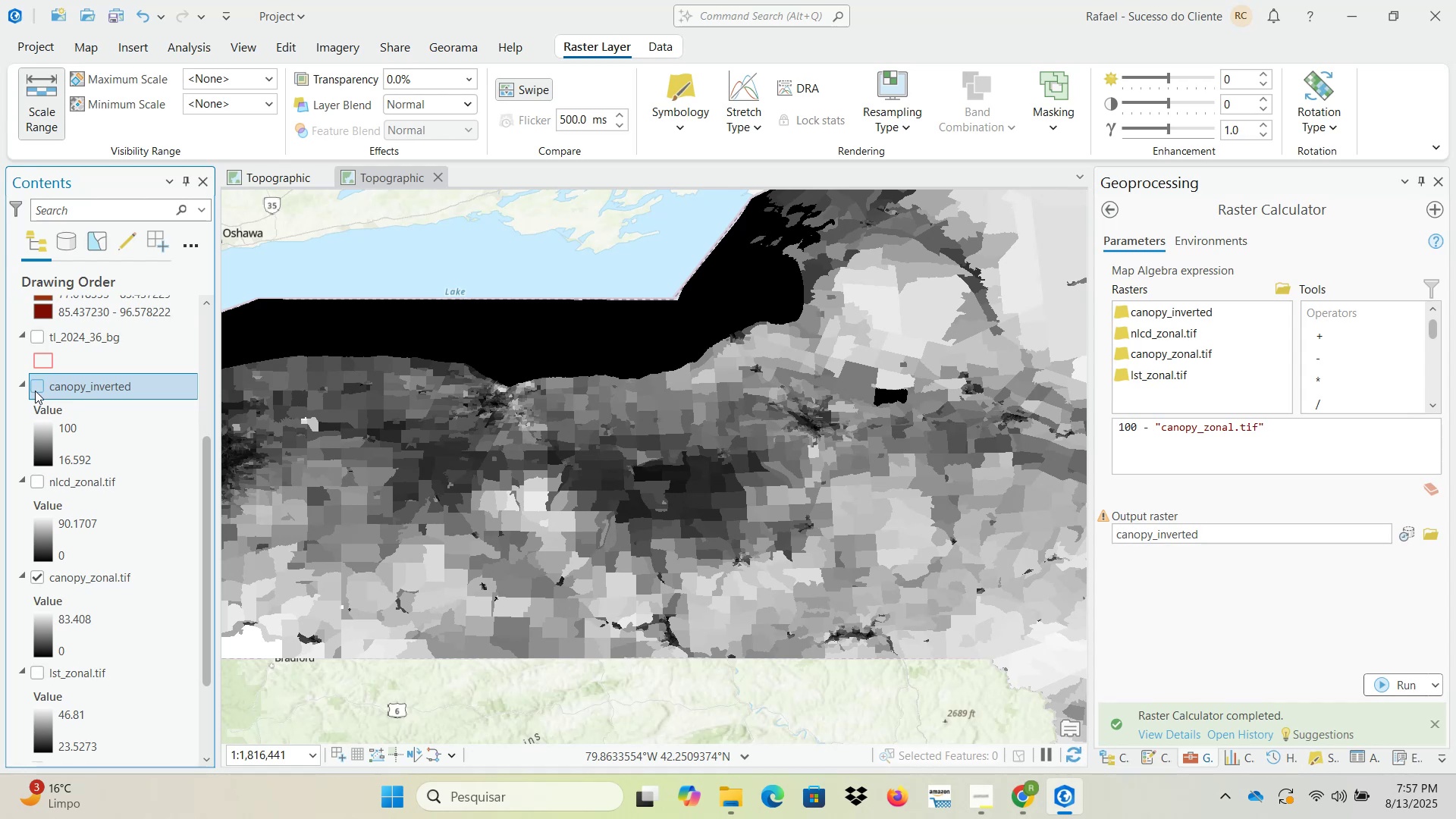 
left_click([35, 391])
 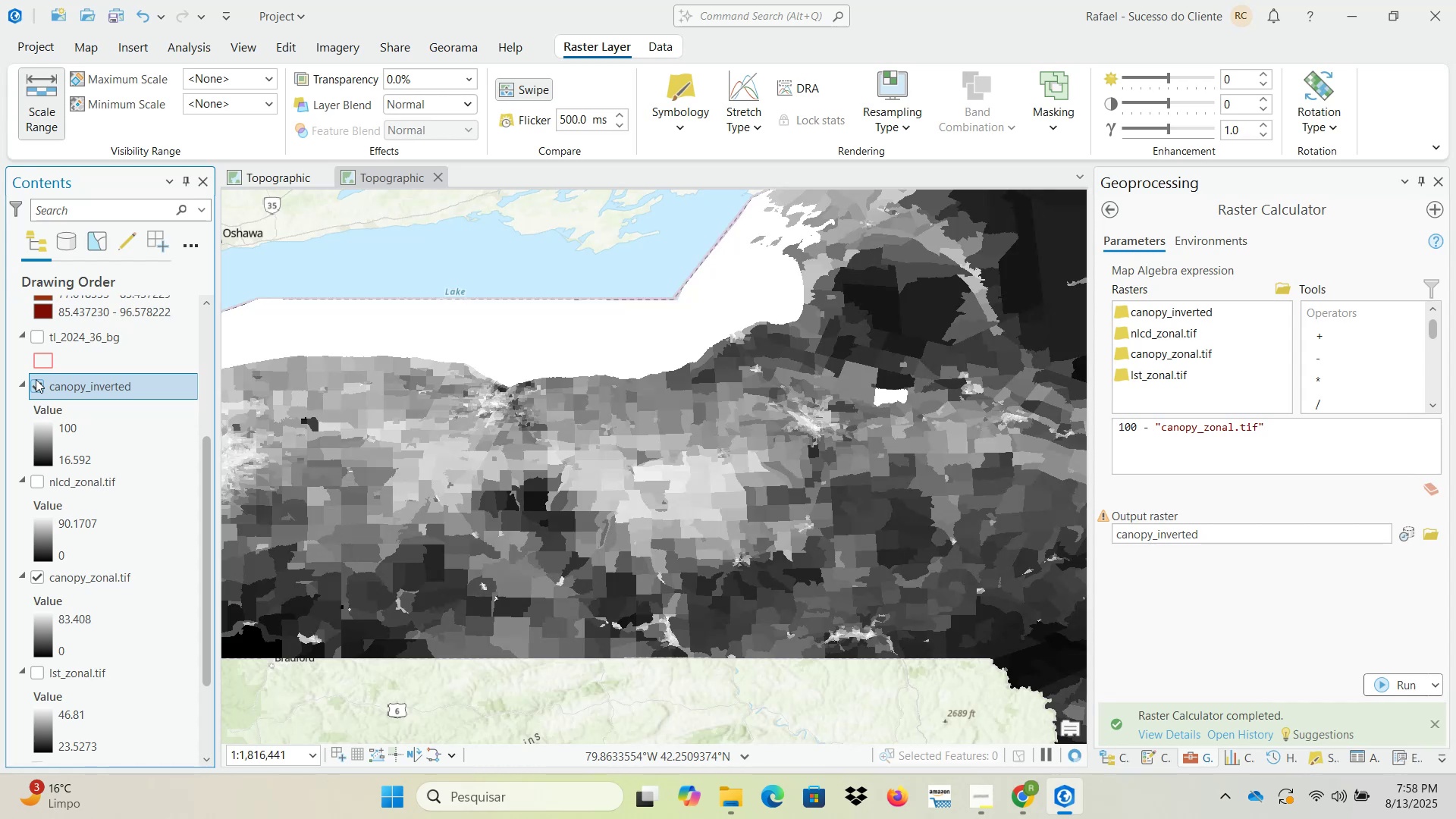 
wait(9.59)
 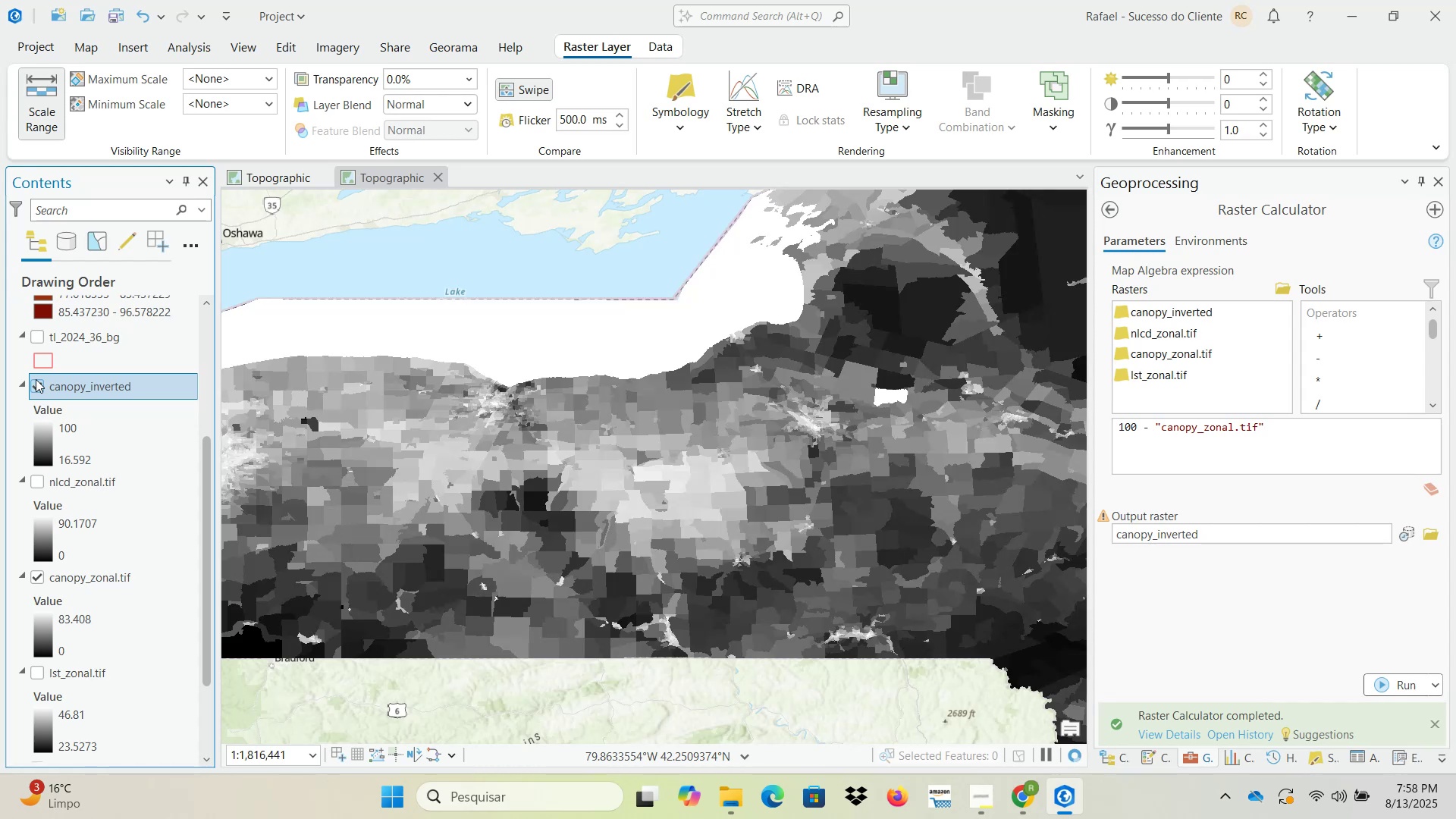 
right_click([133, 582])
 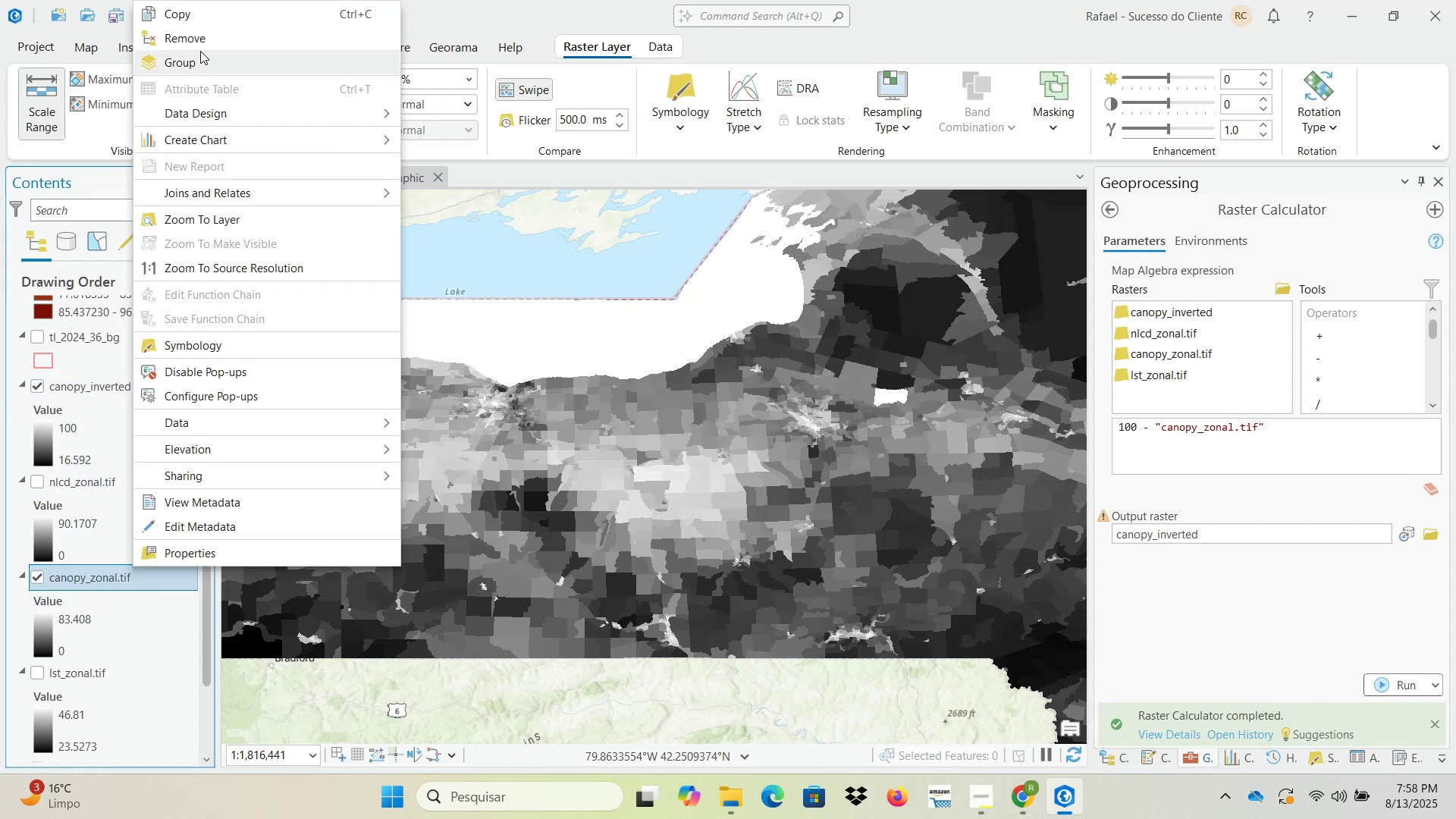 
left_click([202, 45])
 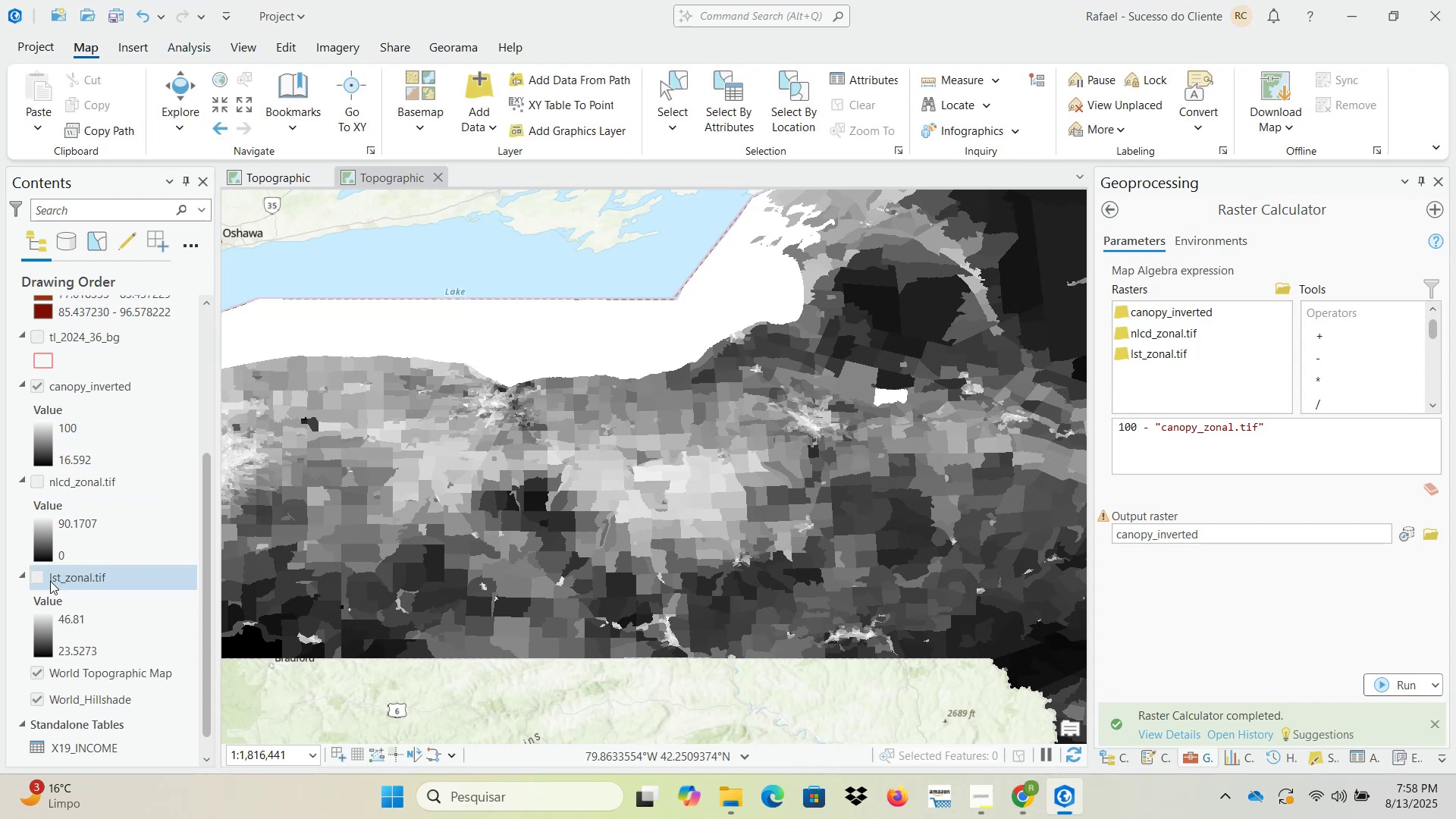 
left_click([40, 578])
 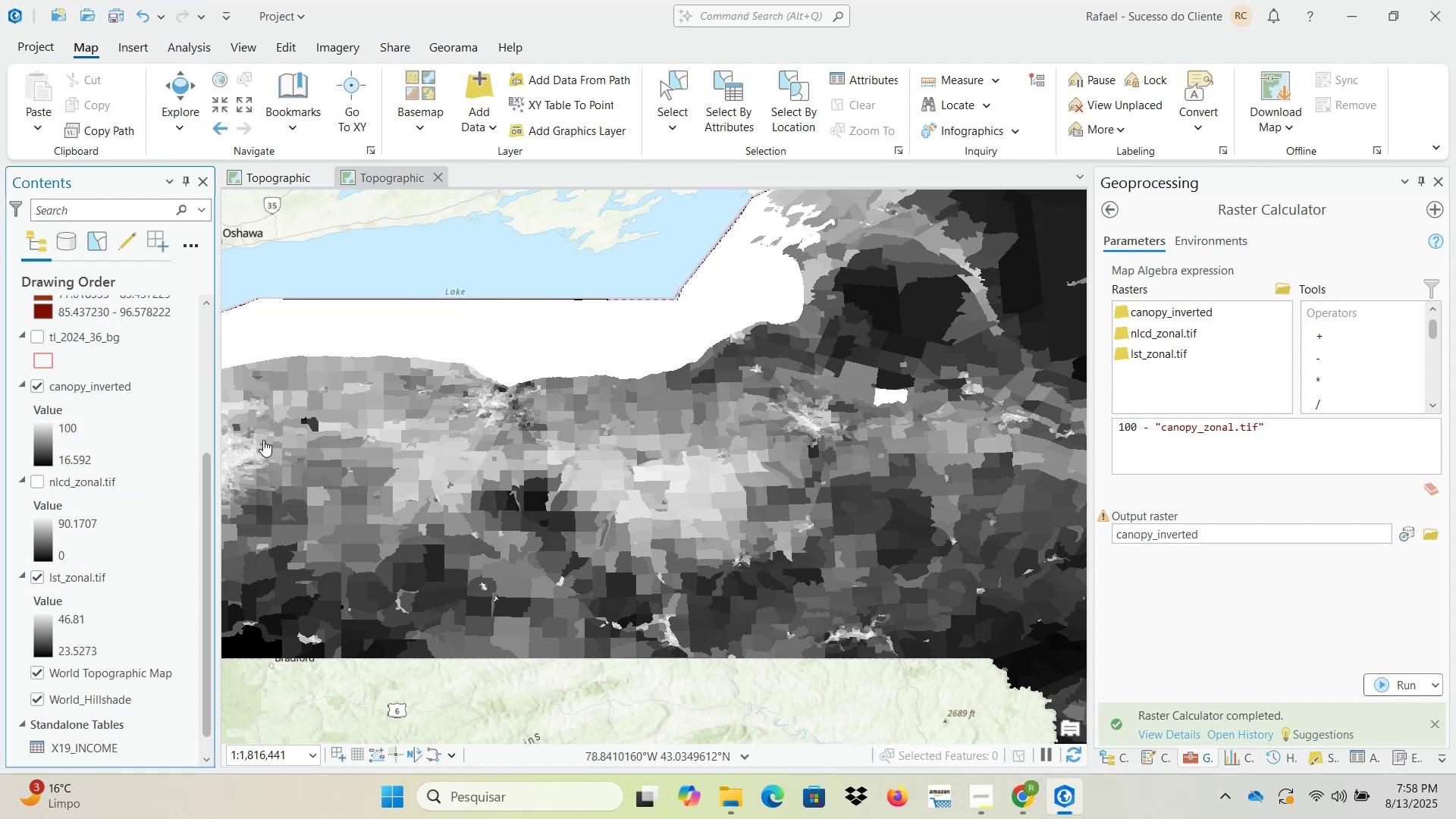 
wait(6.81)
 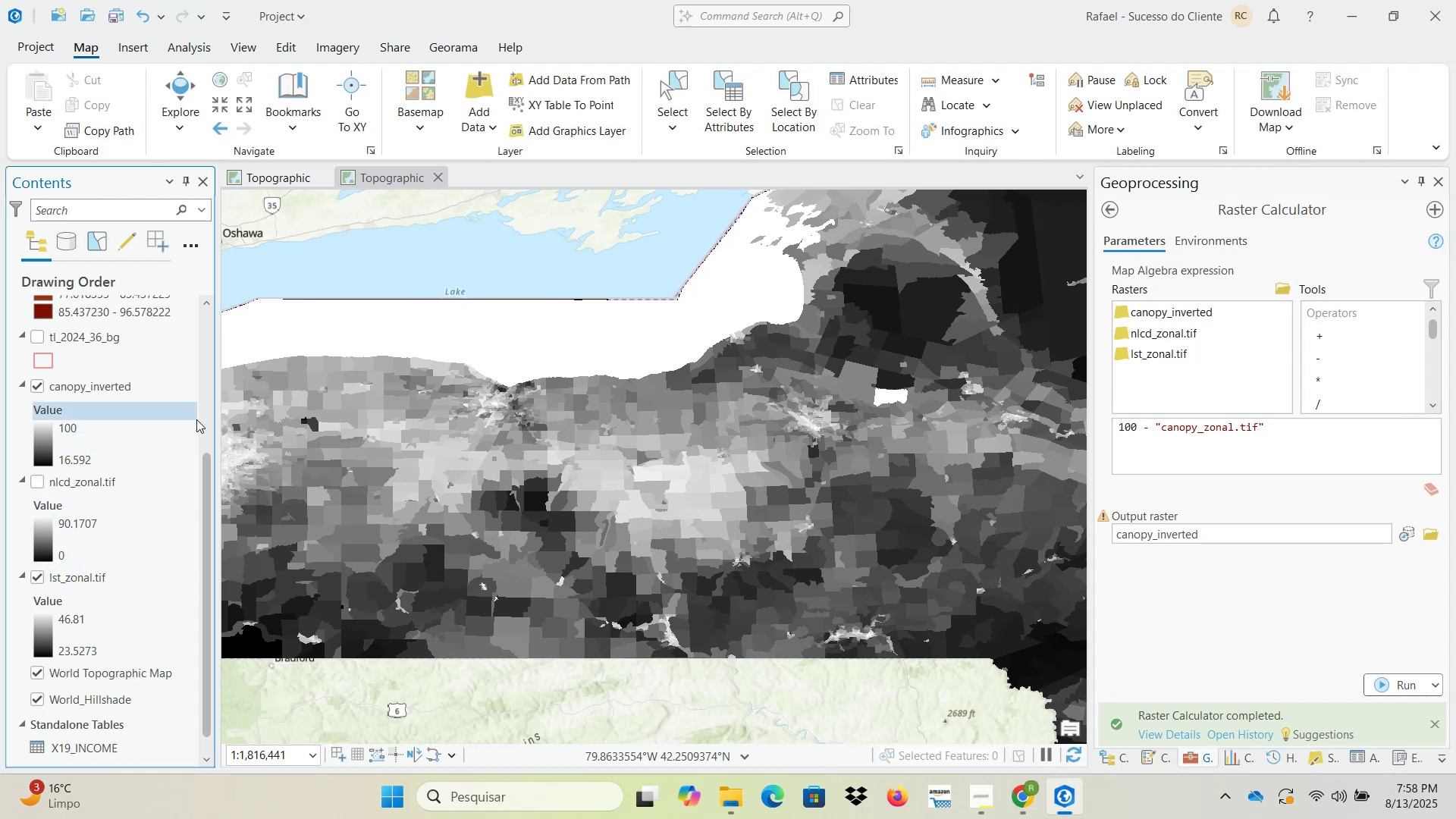 
left_click([926, 703])
 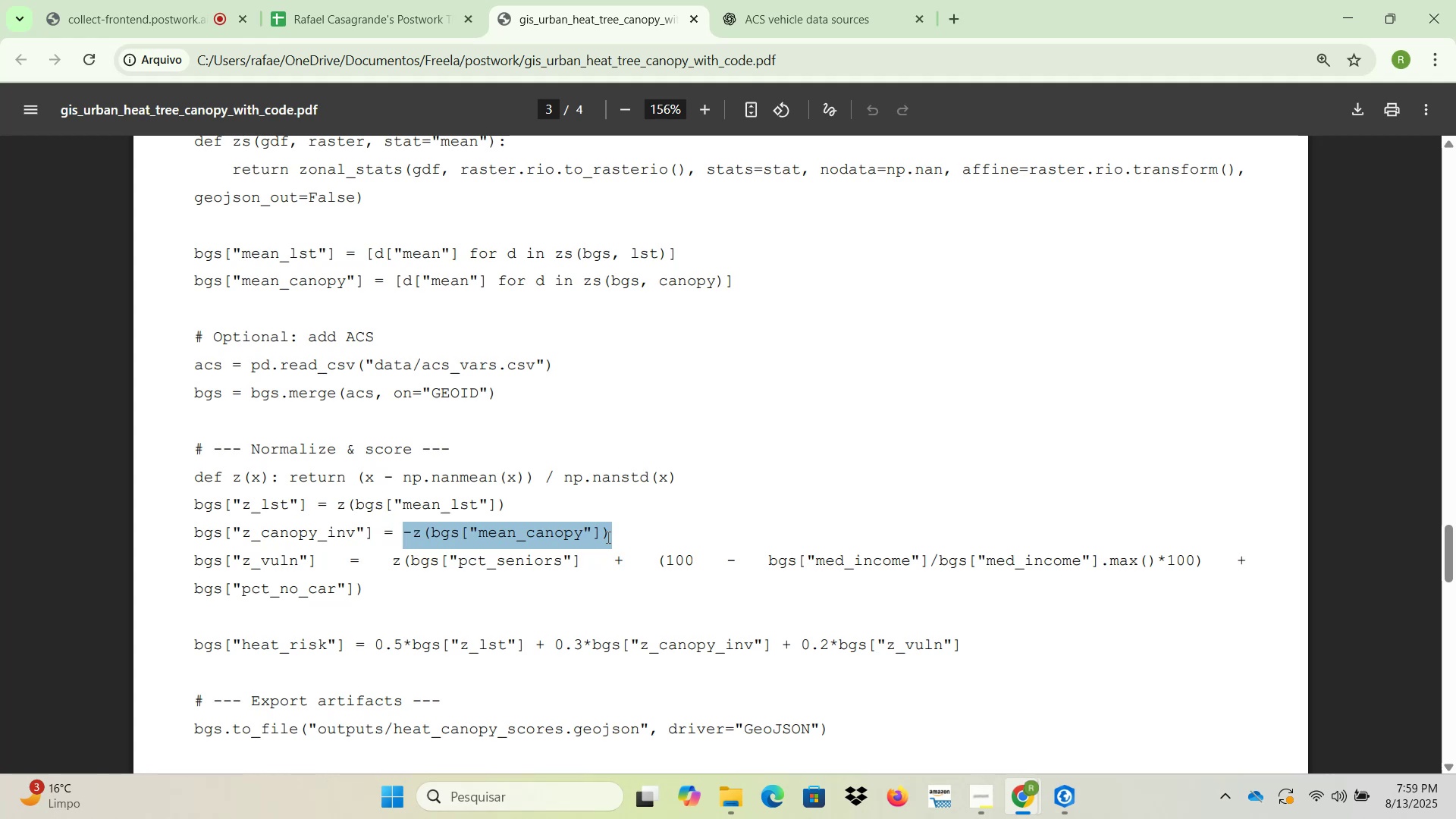 
wait(81.84)
 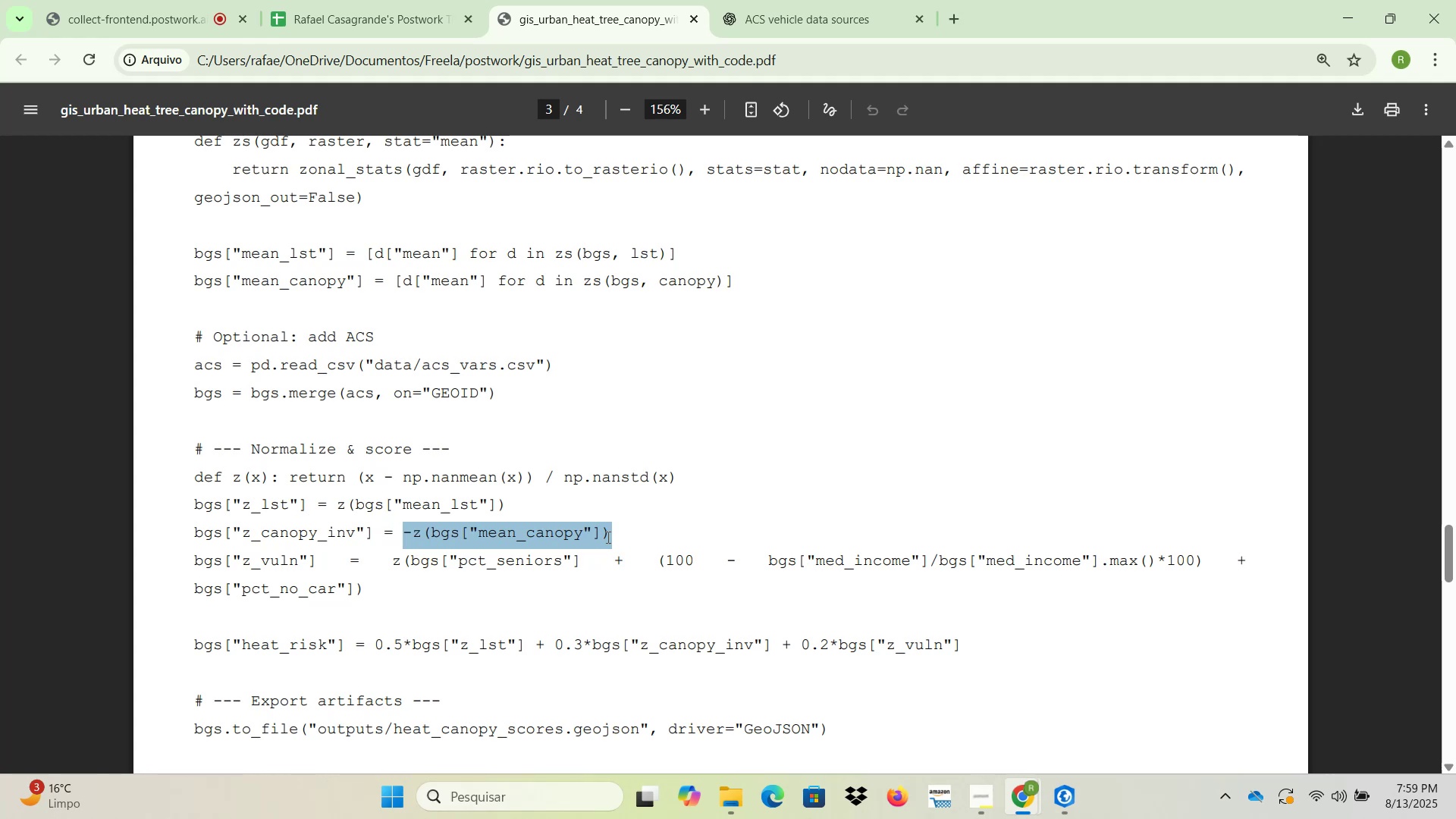 
left_click([1071, 709])
 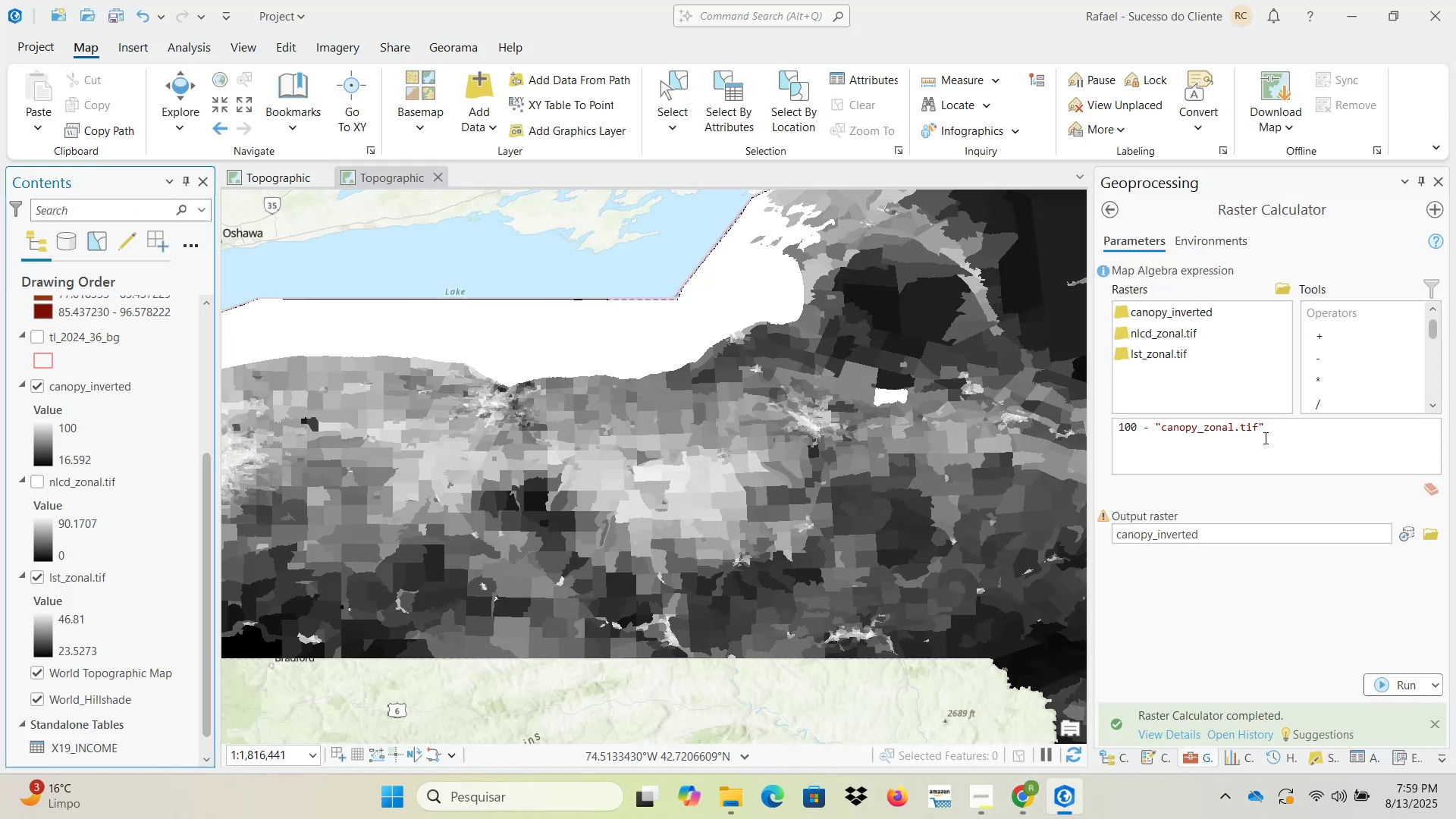 
mouse_move([1438, 344])
 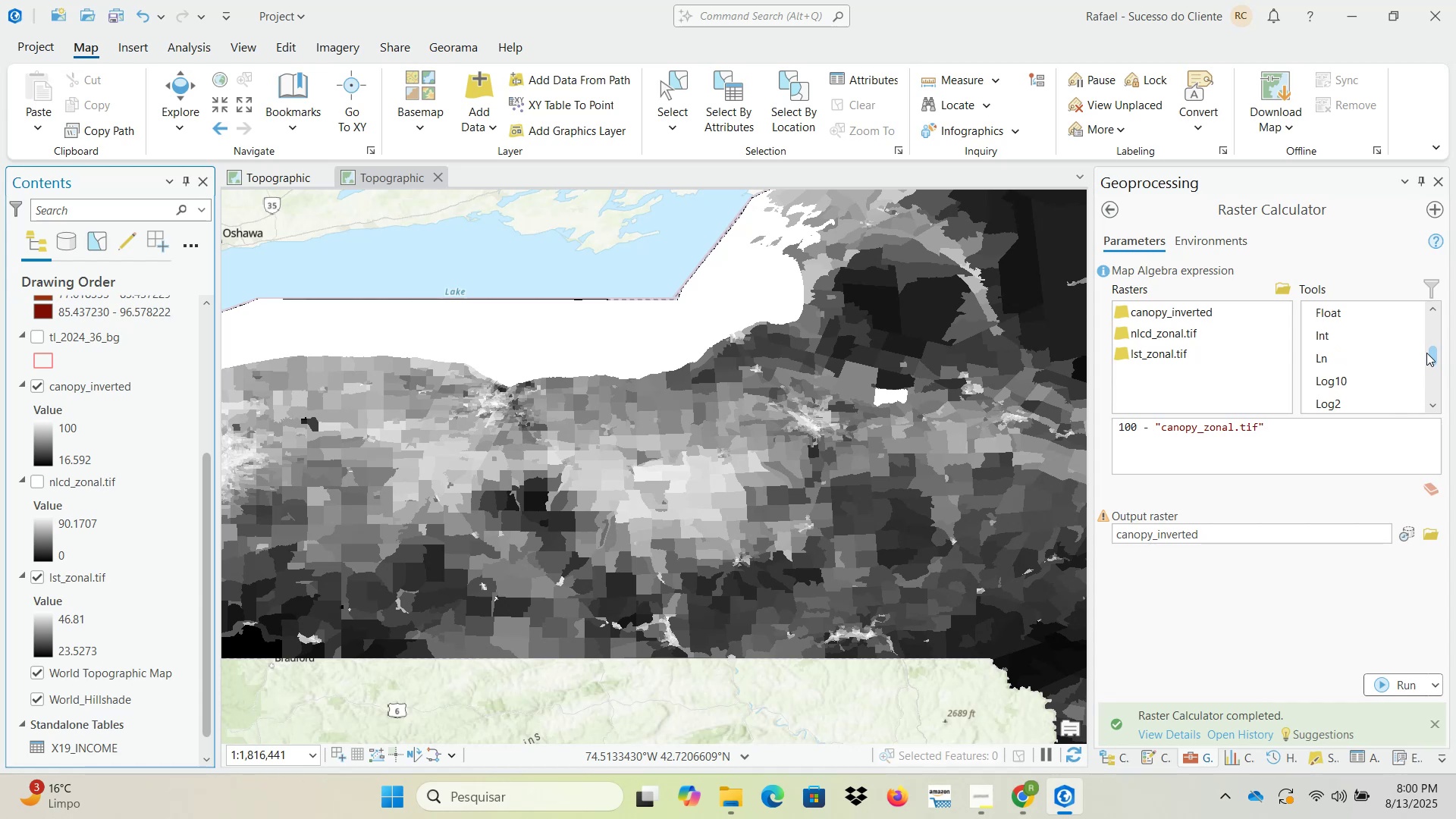 
wait(20.9)
 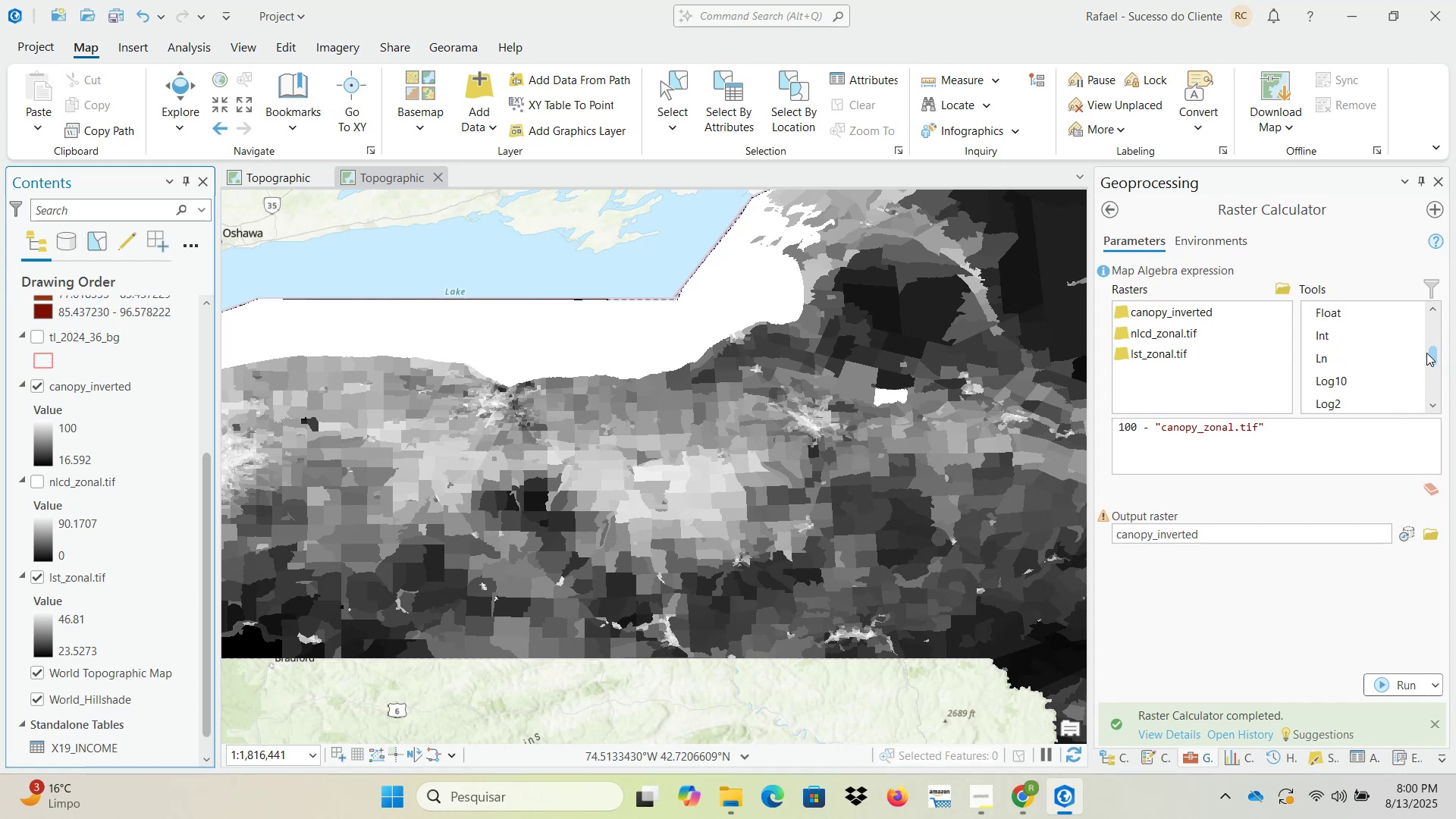 
mouse_move([1426, 344])
 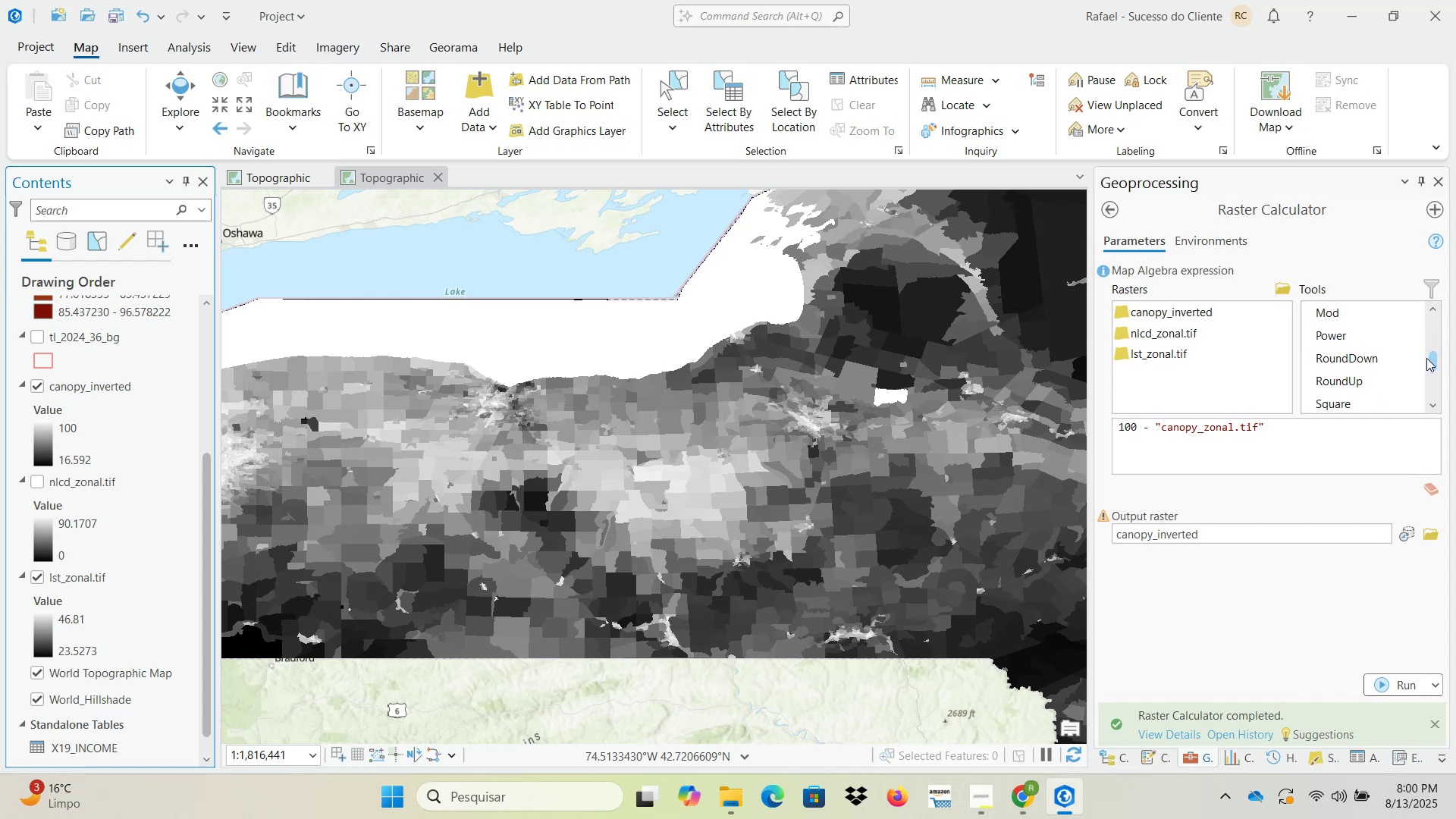 
wait(11.33)
 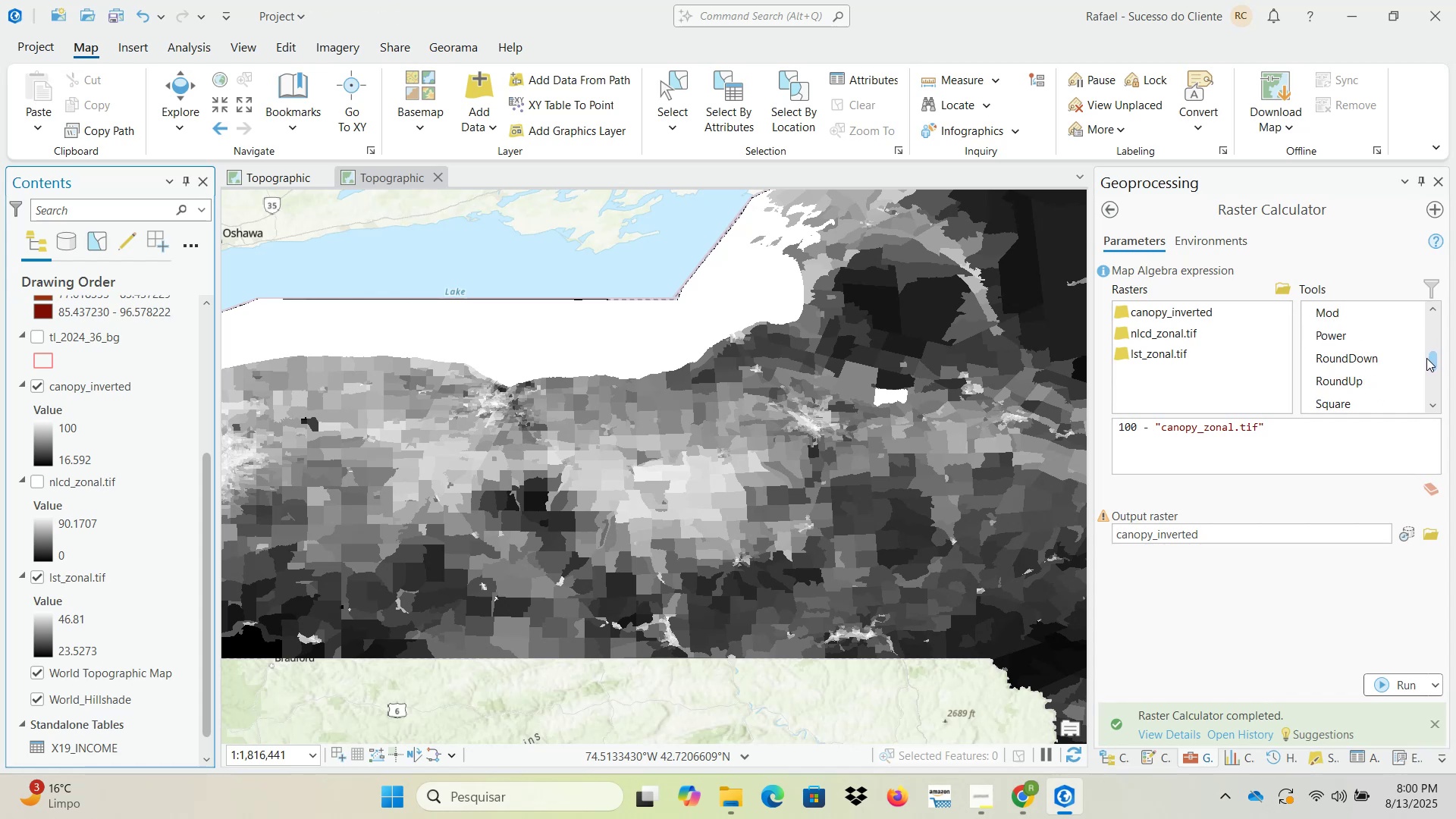 
scroll: coordinate [120, 544], scroll_direction: up, amount: 5.0
 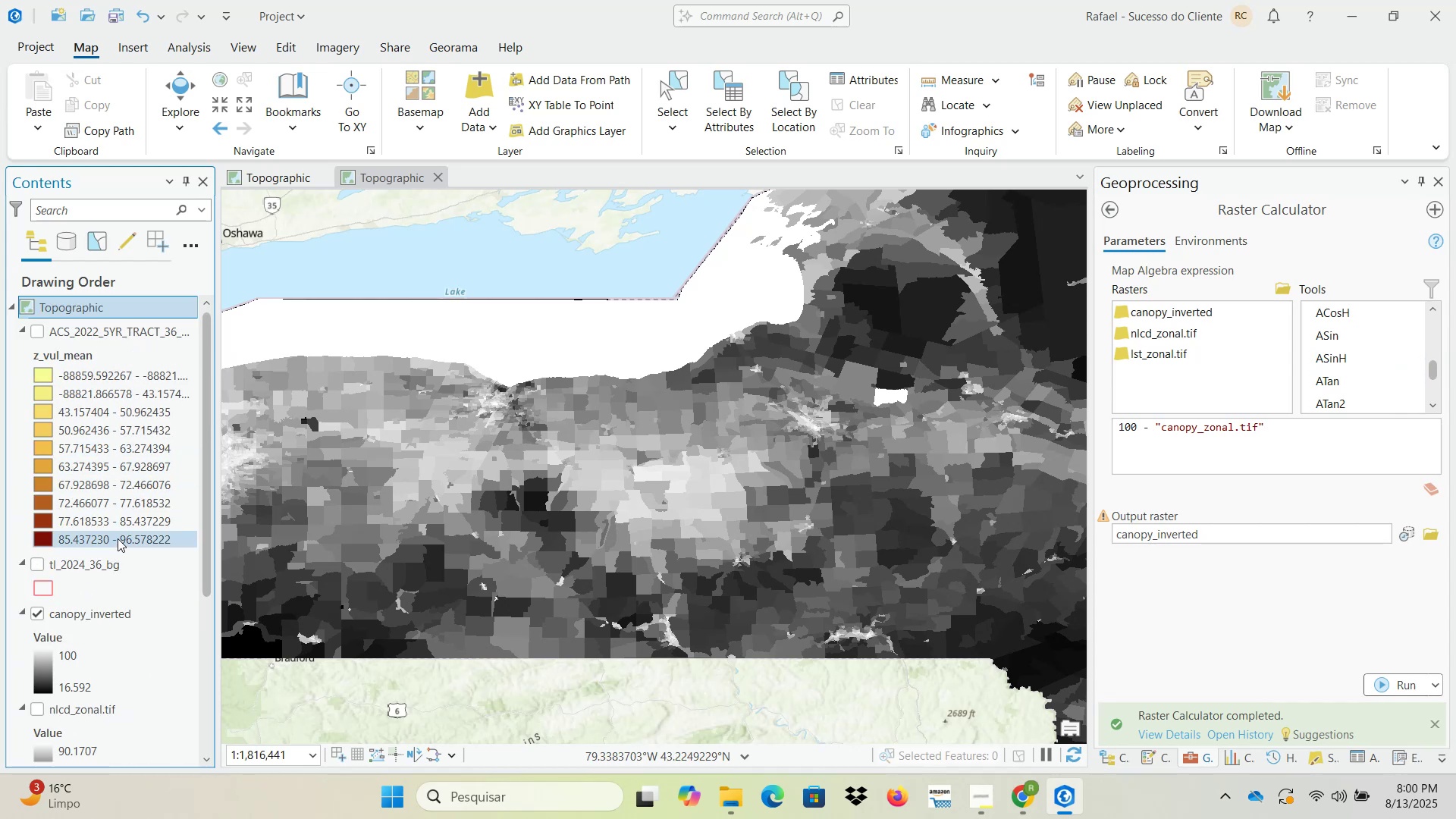 
scroll: coordinate [118, 538], scroll_direction: down, amount: 2.0
 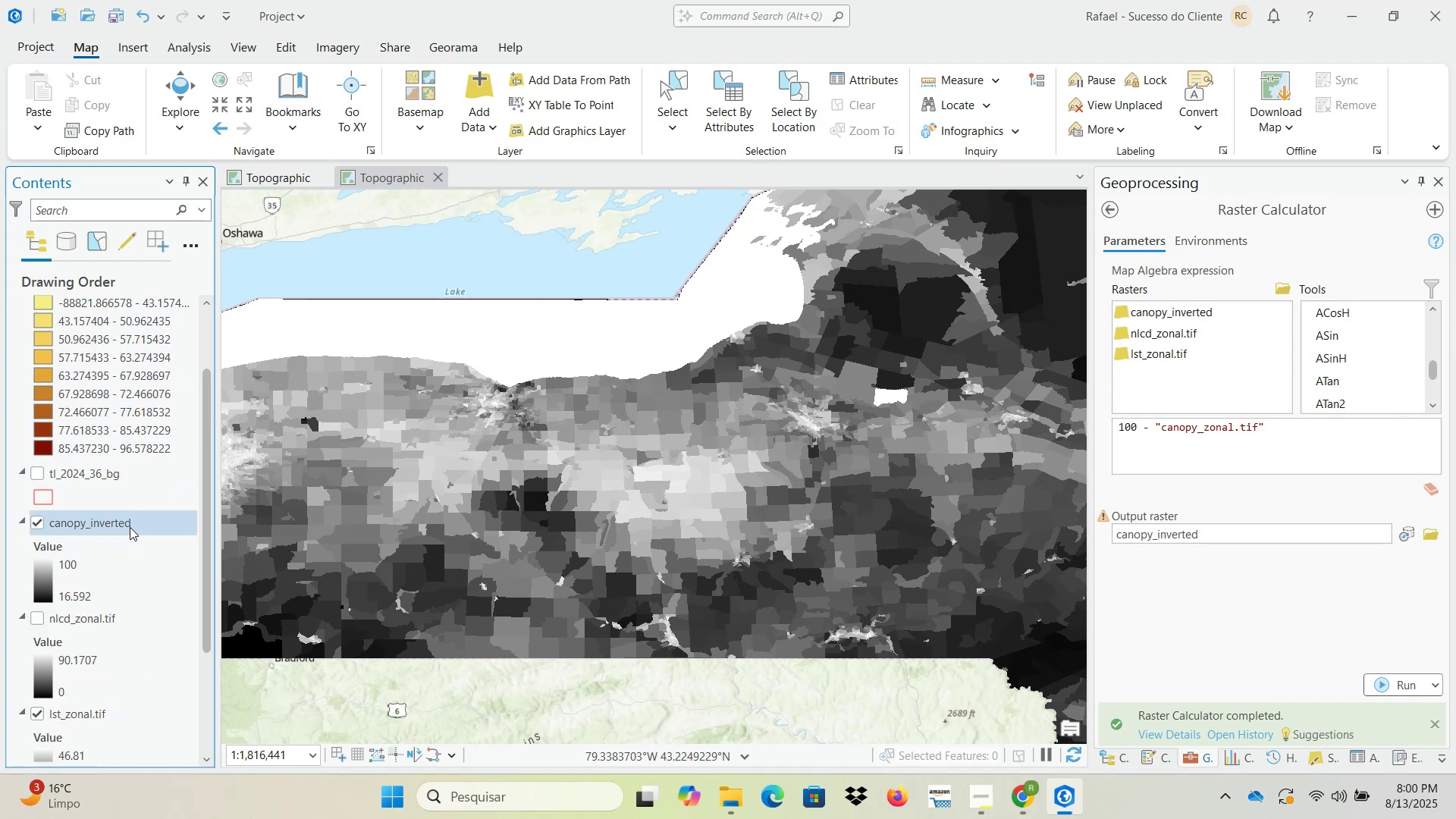 
wait(8.43)
 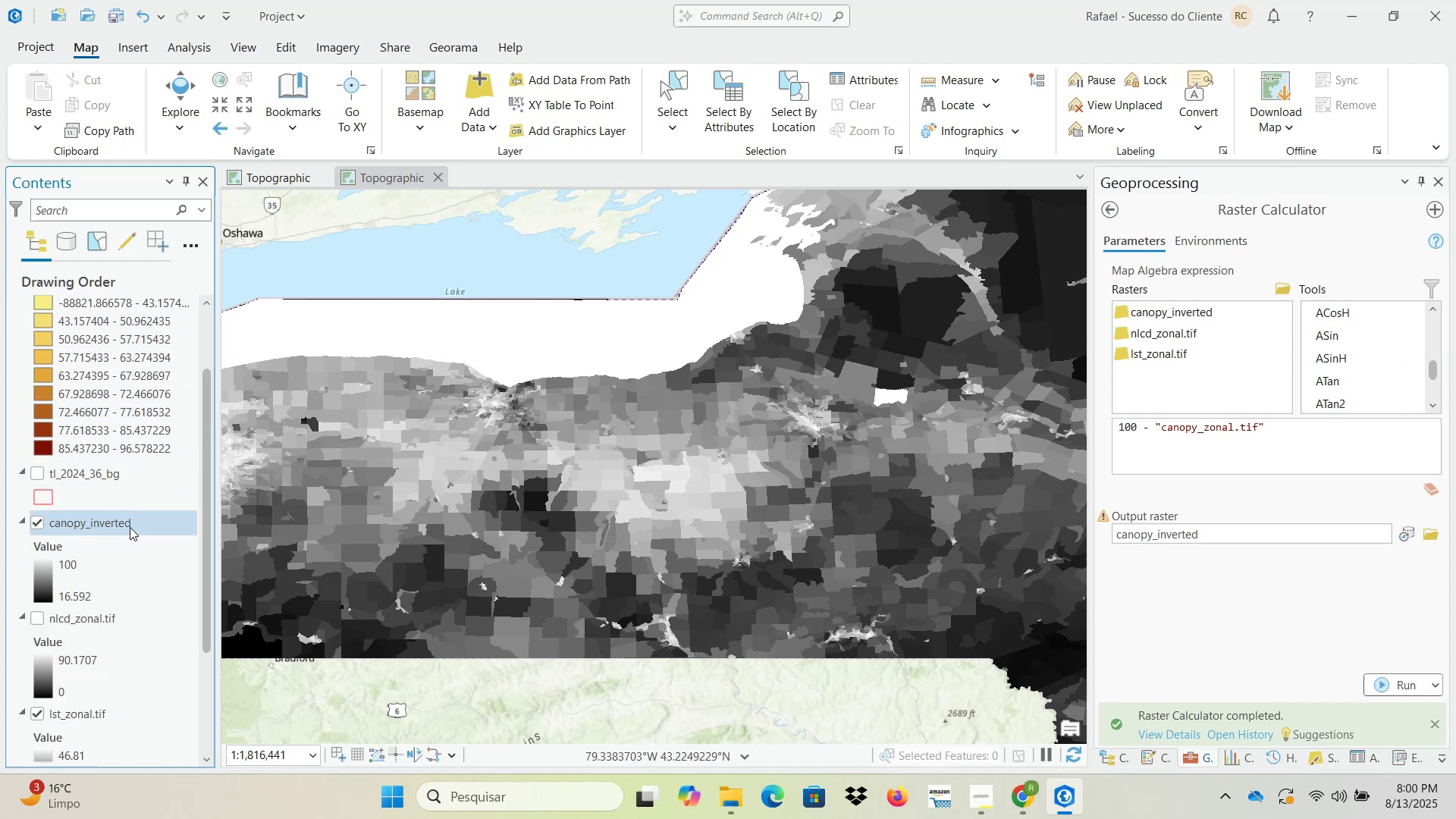 
right_click([130, 523])
 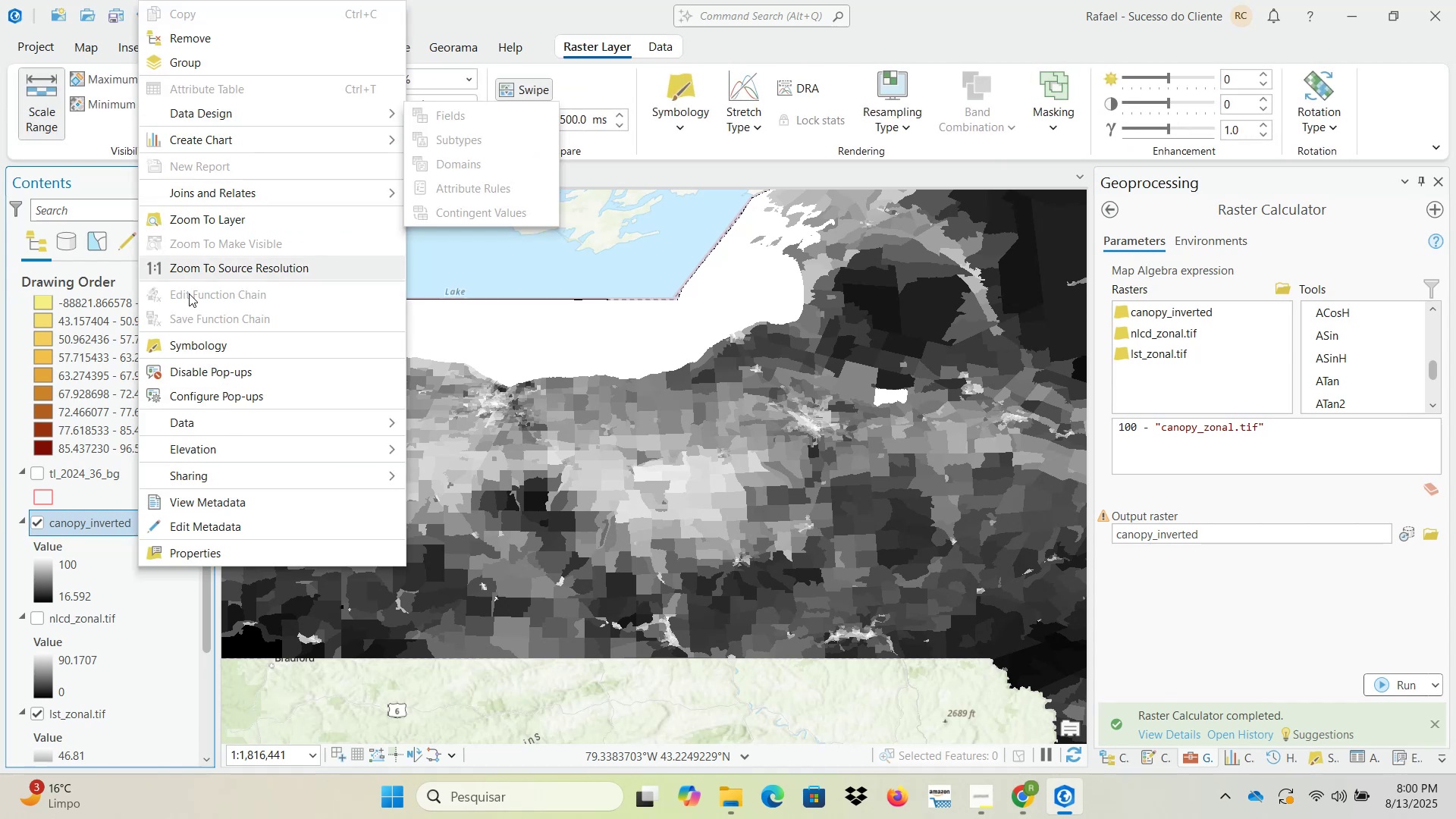 
wait(9.75)
 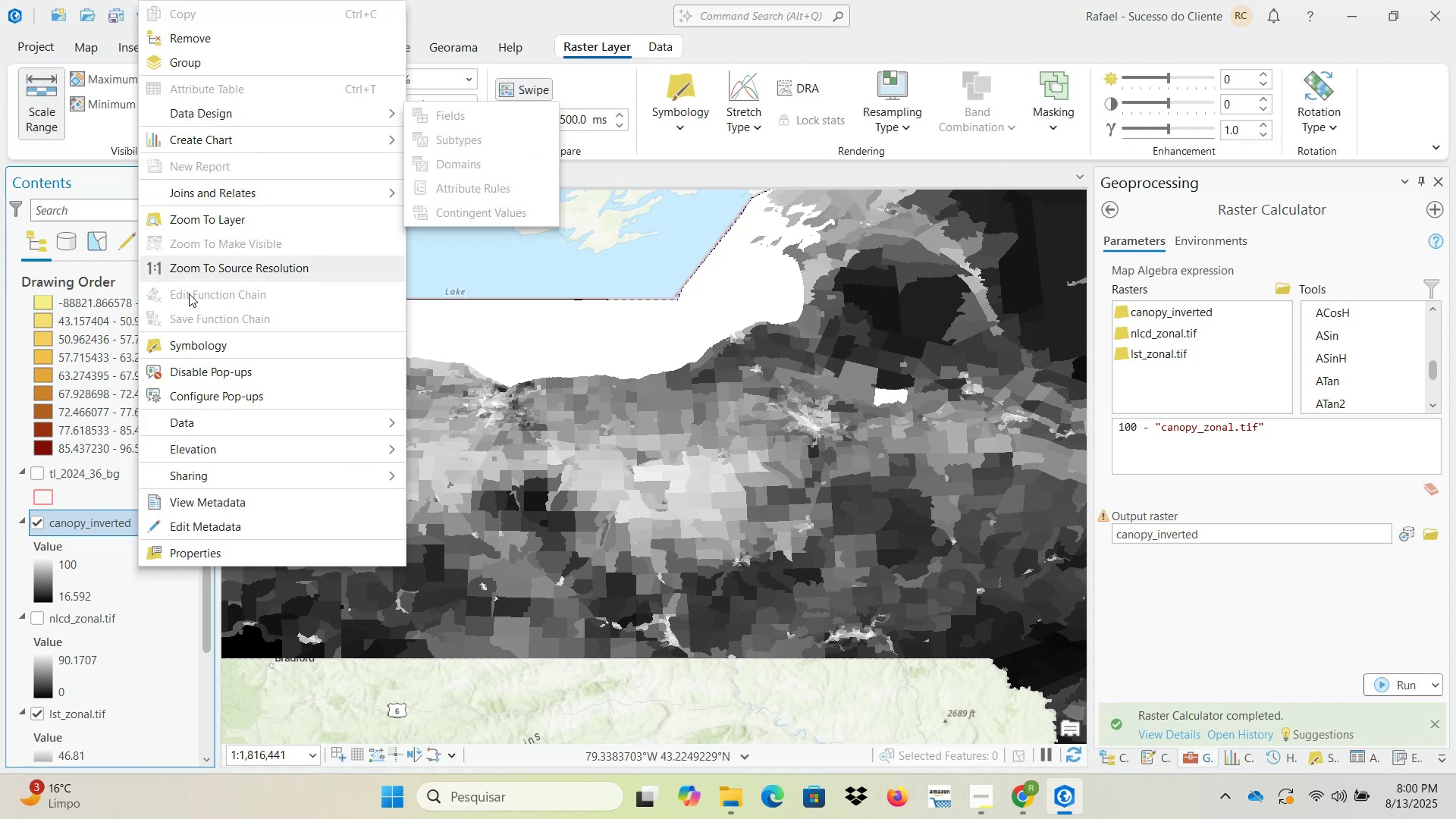 
left_click([1203, 603])
 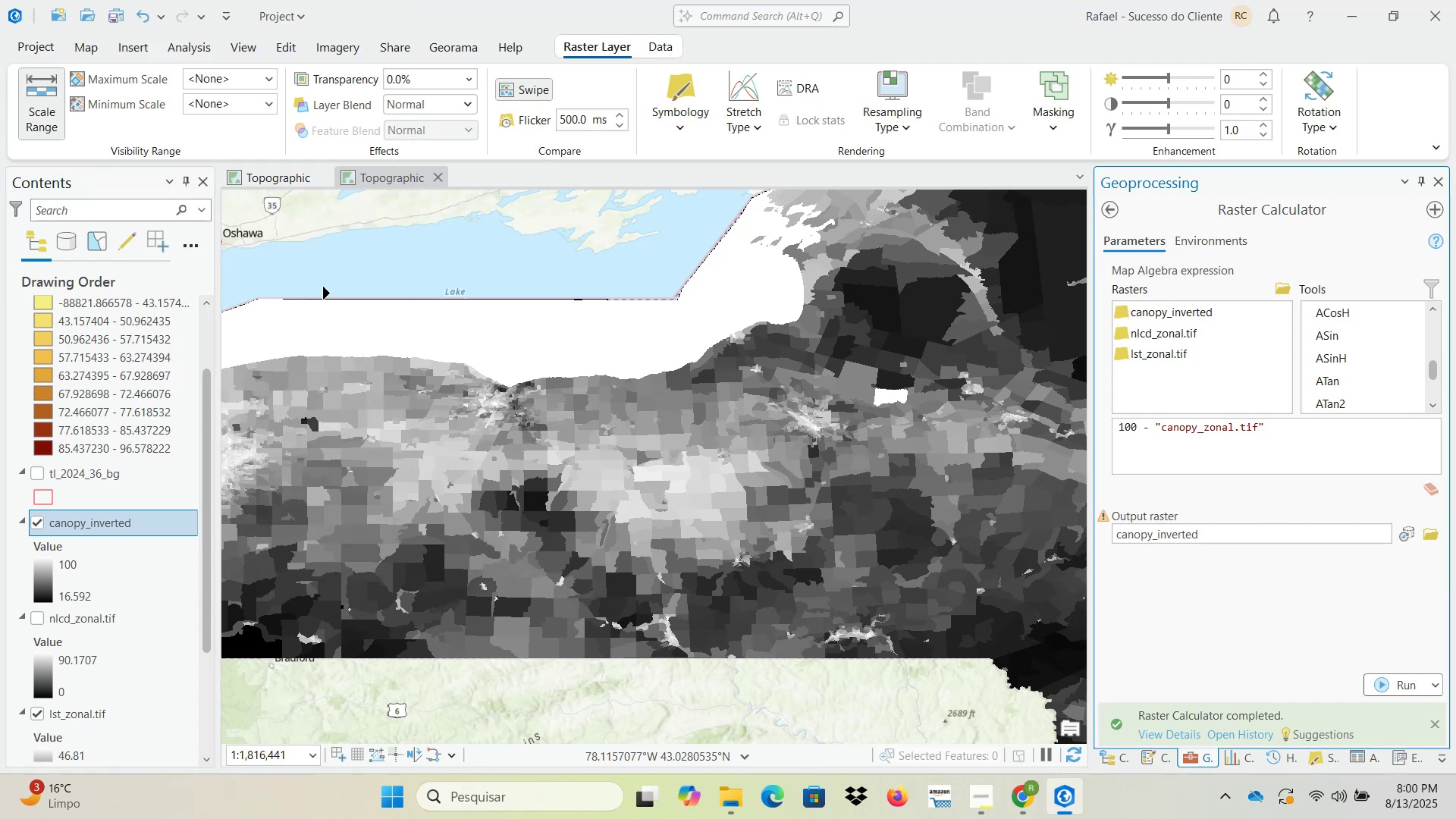 
left_click([94, 47])
 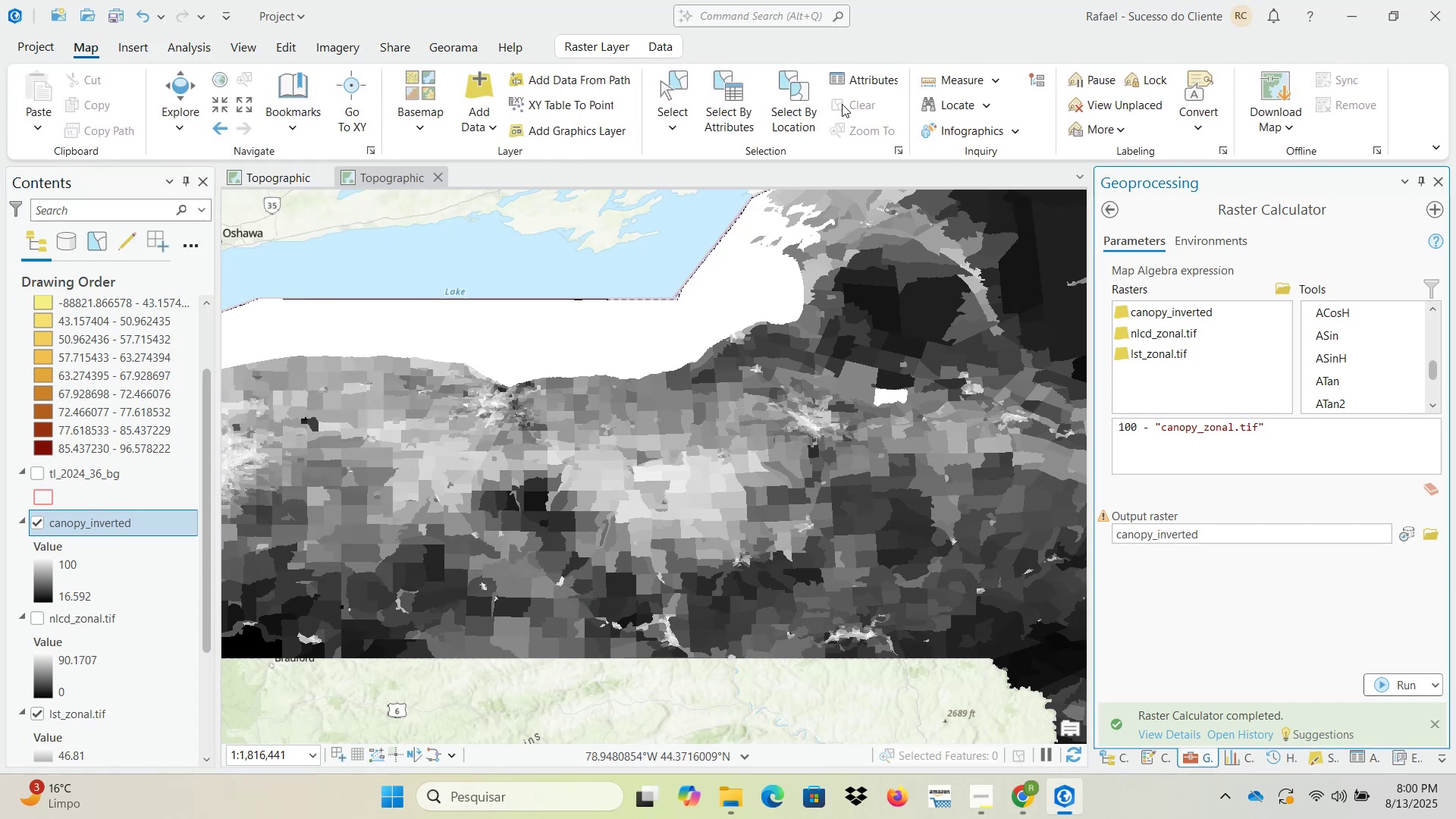 
left_click([864, 103])
 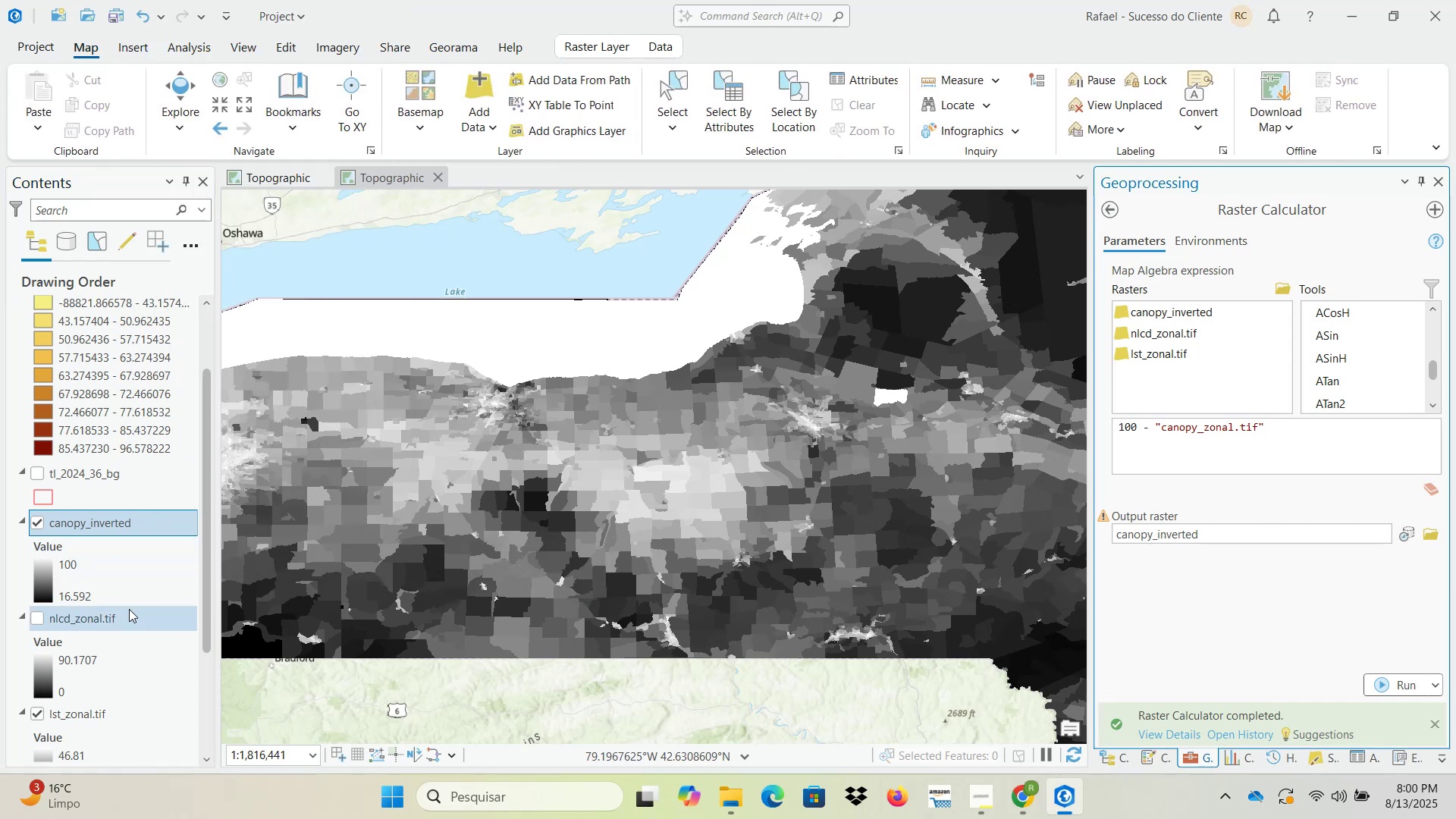 
scroll: coordinate [137, 611], scroll_direction: down, amount: 1.0
 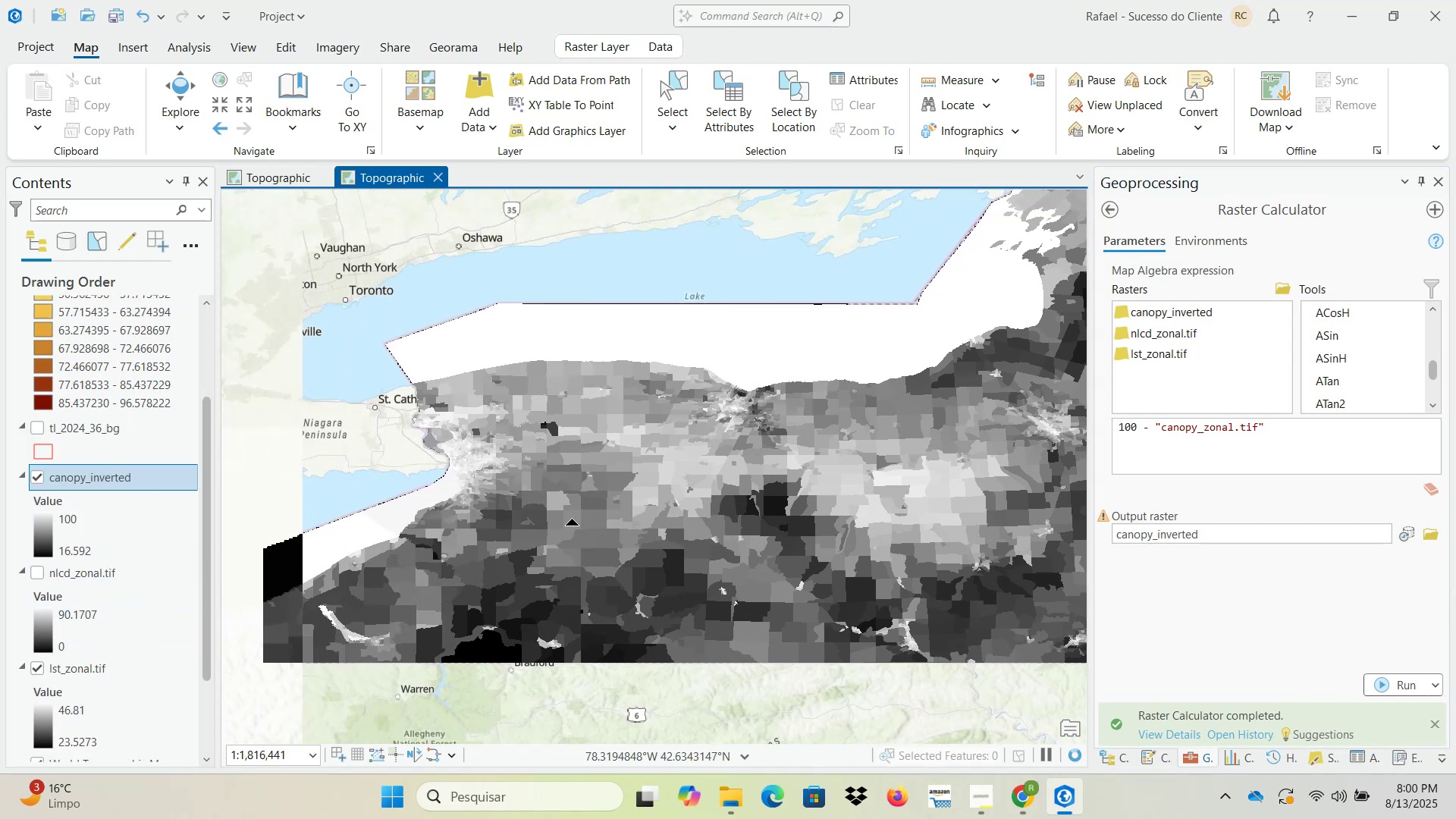 
scroll: coordinate [137, 524], scroll_direction: up, amount: 5.0
 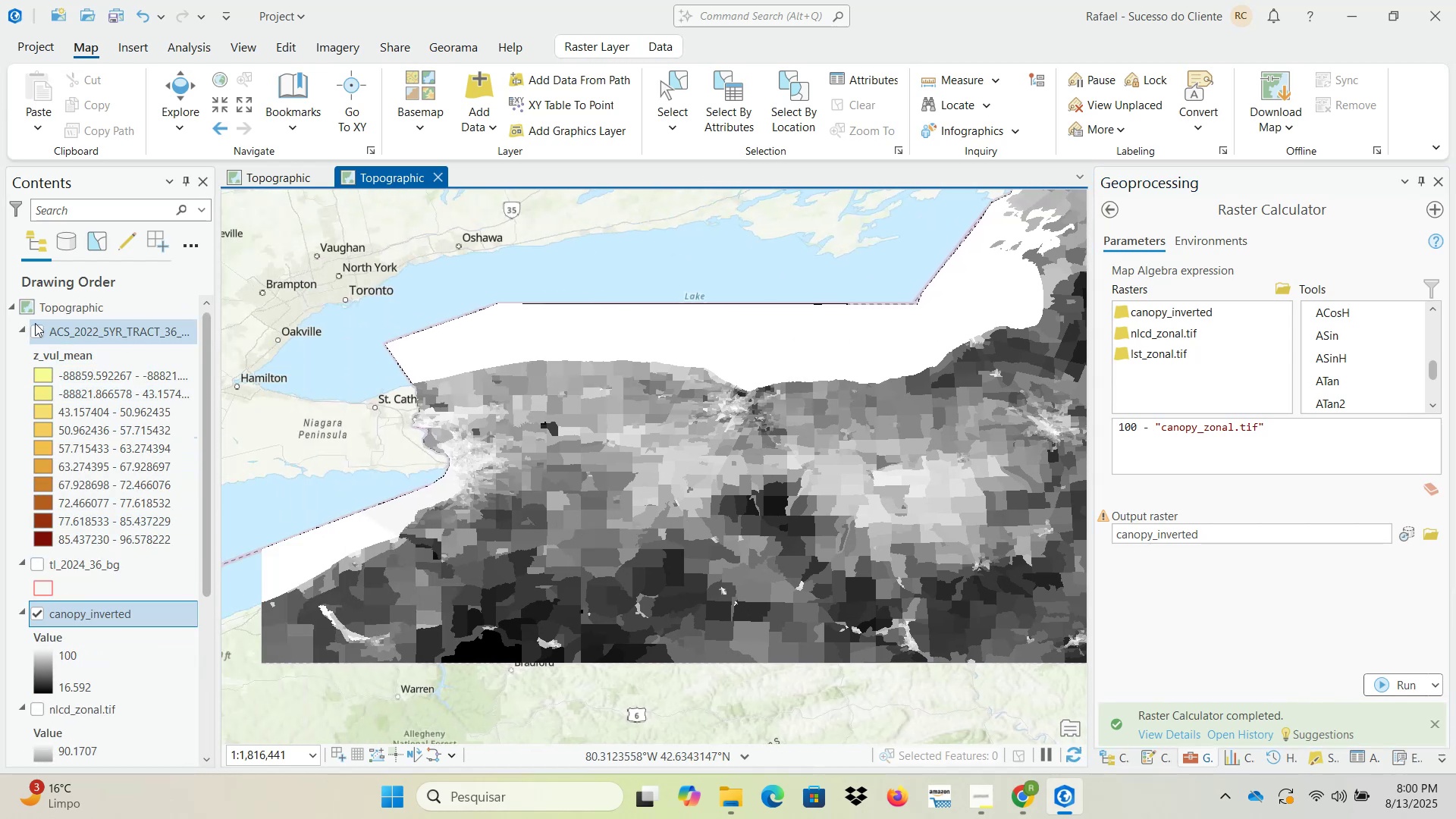 
left_click([37, 332])
 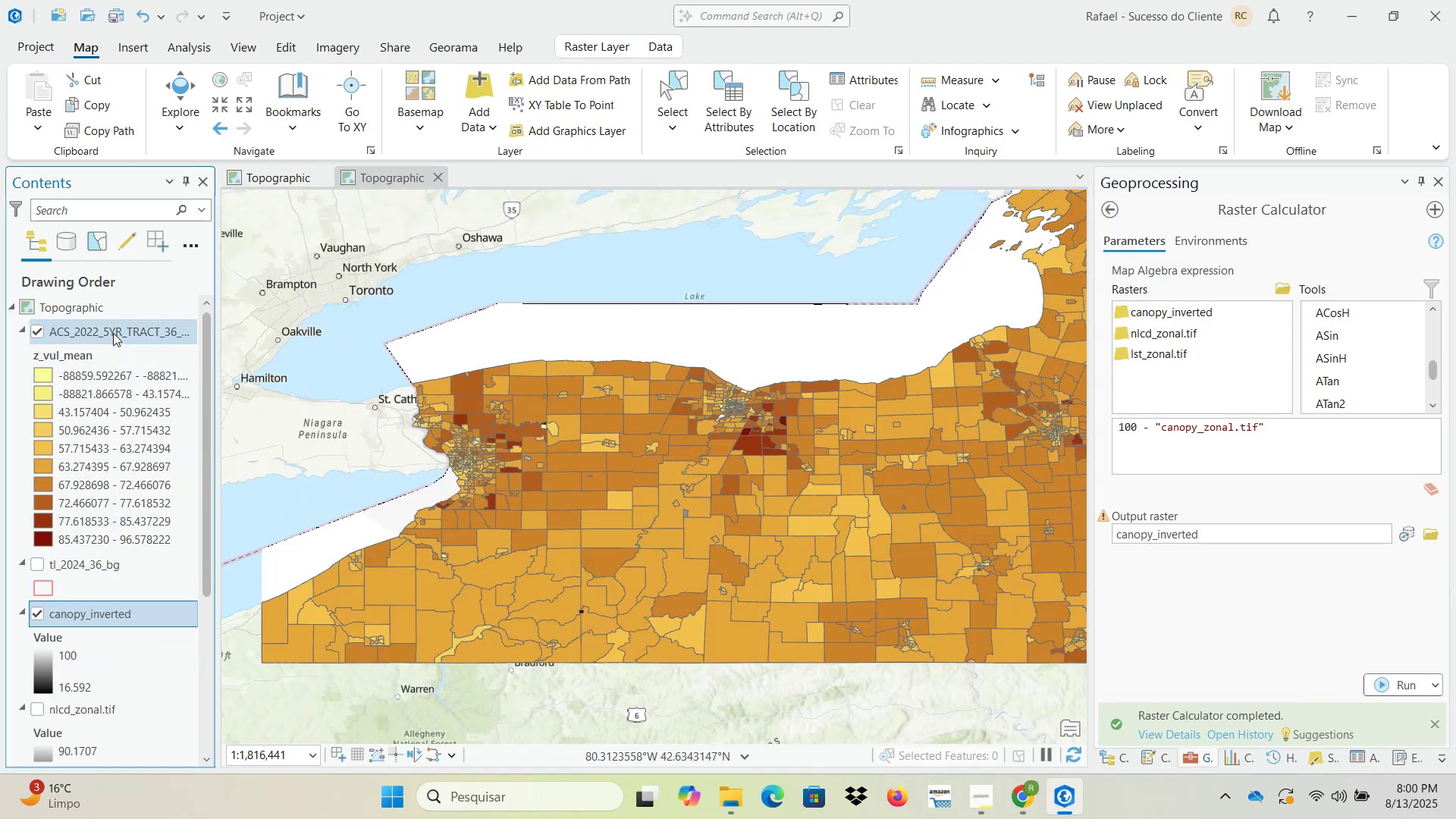 
right_click([117, 328])
 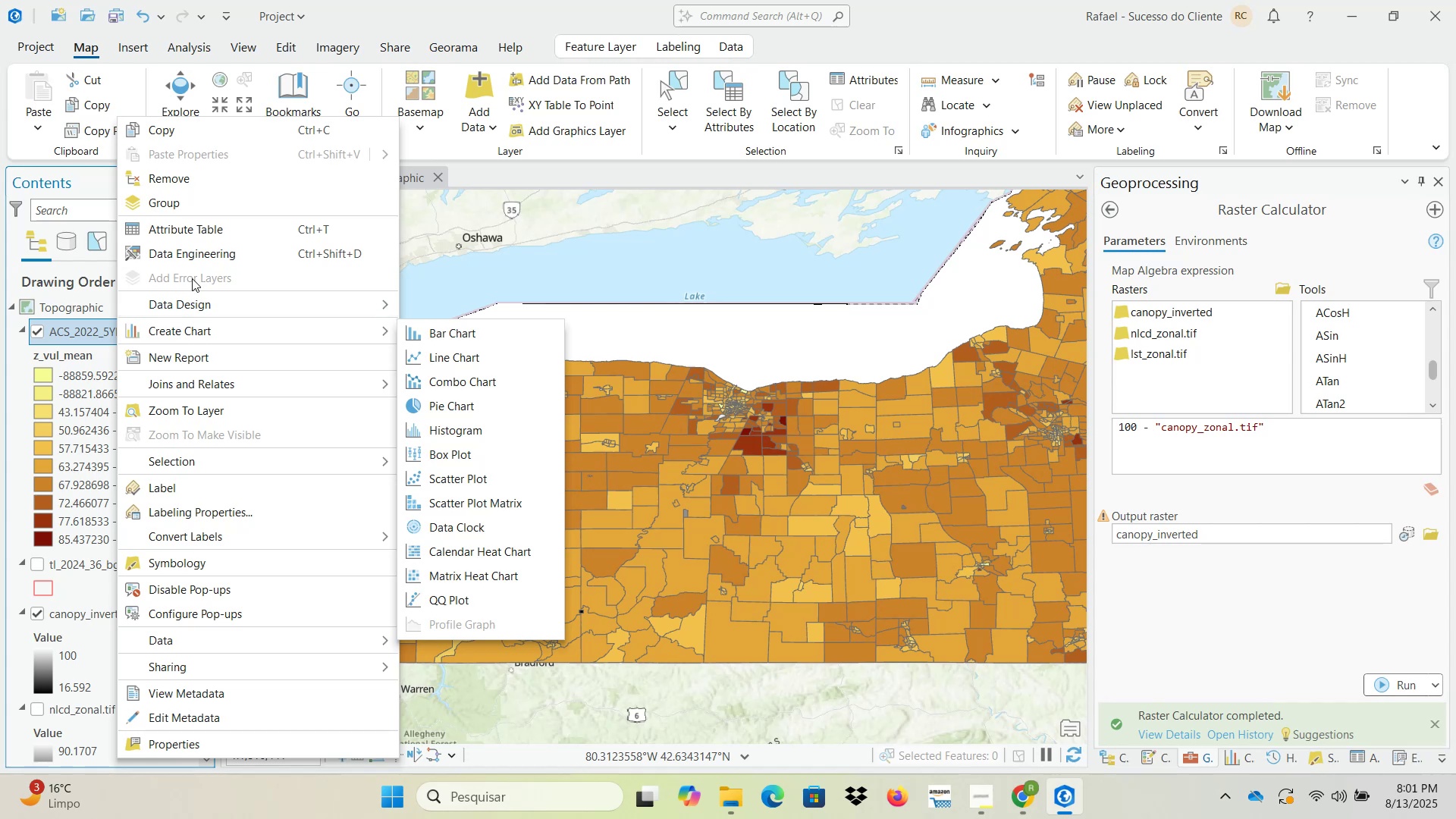 
left_click([202, 233])
 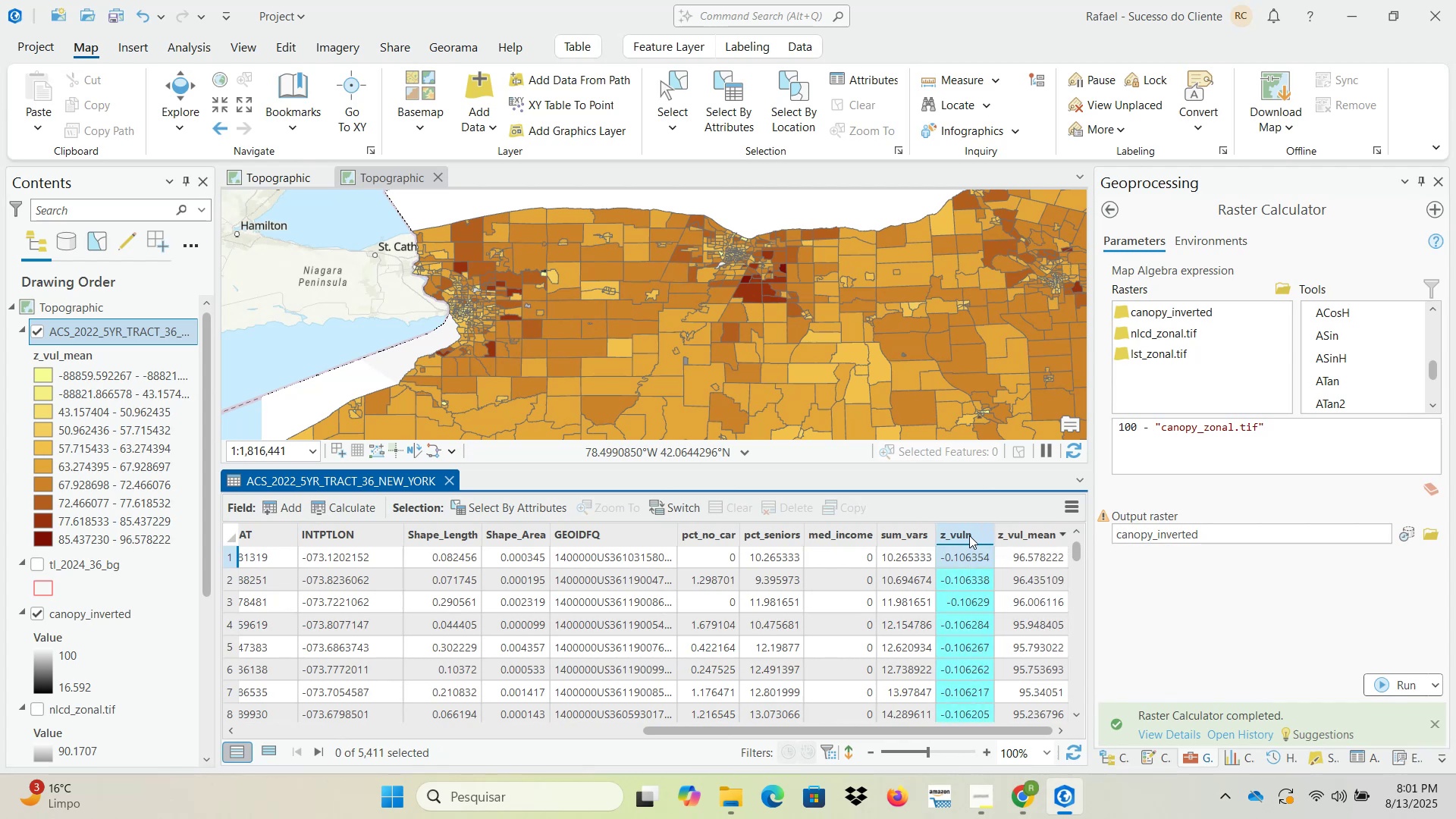 
wait(21.68)
 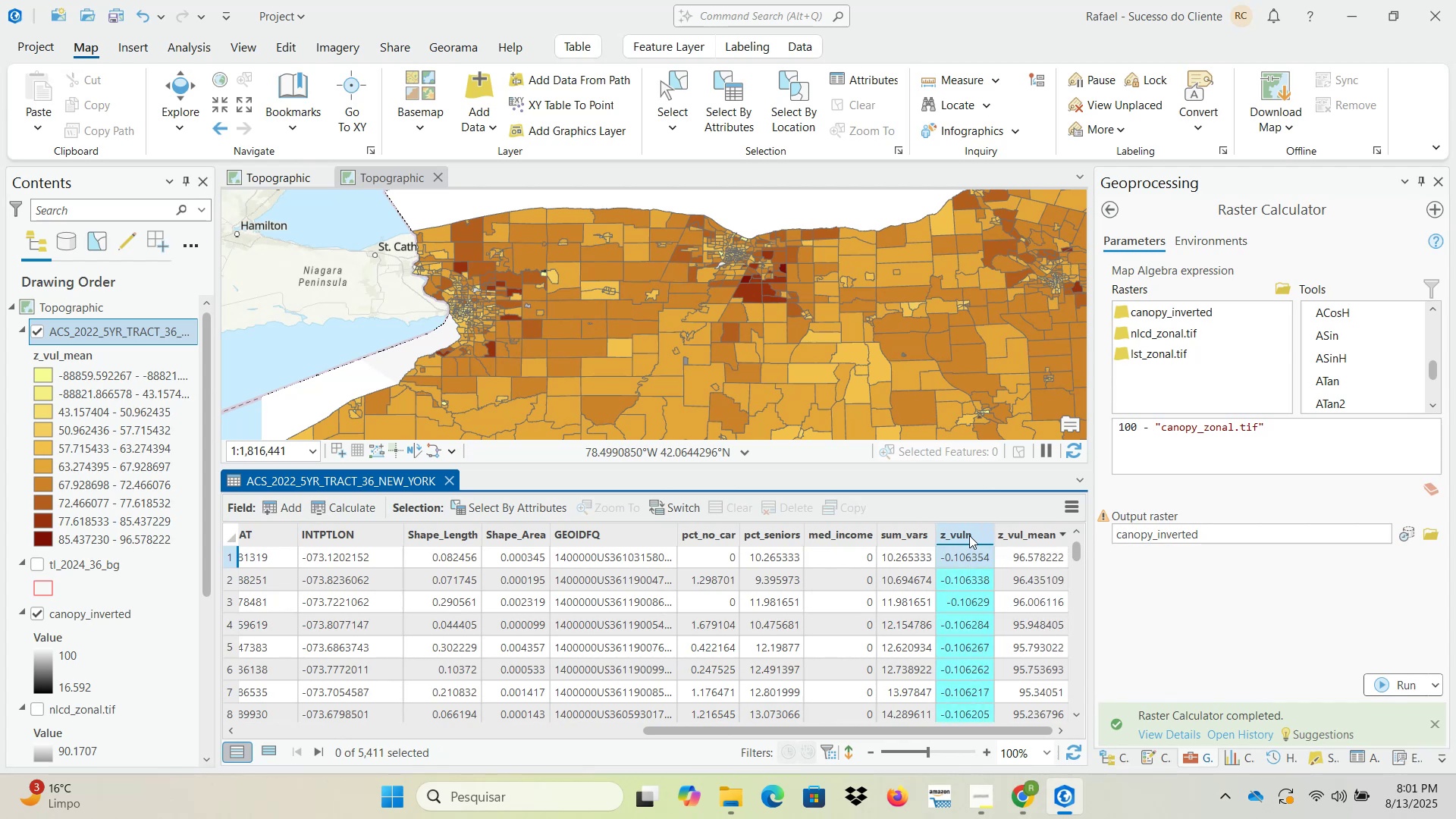 
left_click([1234, 304])
 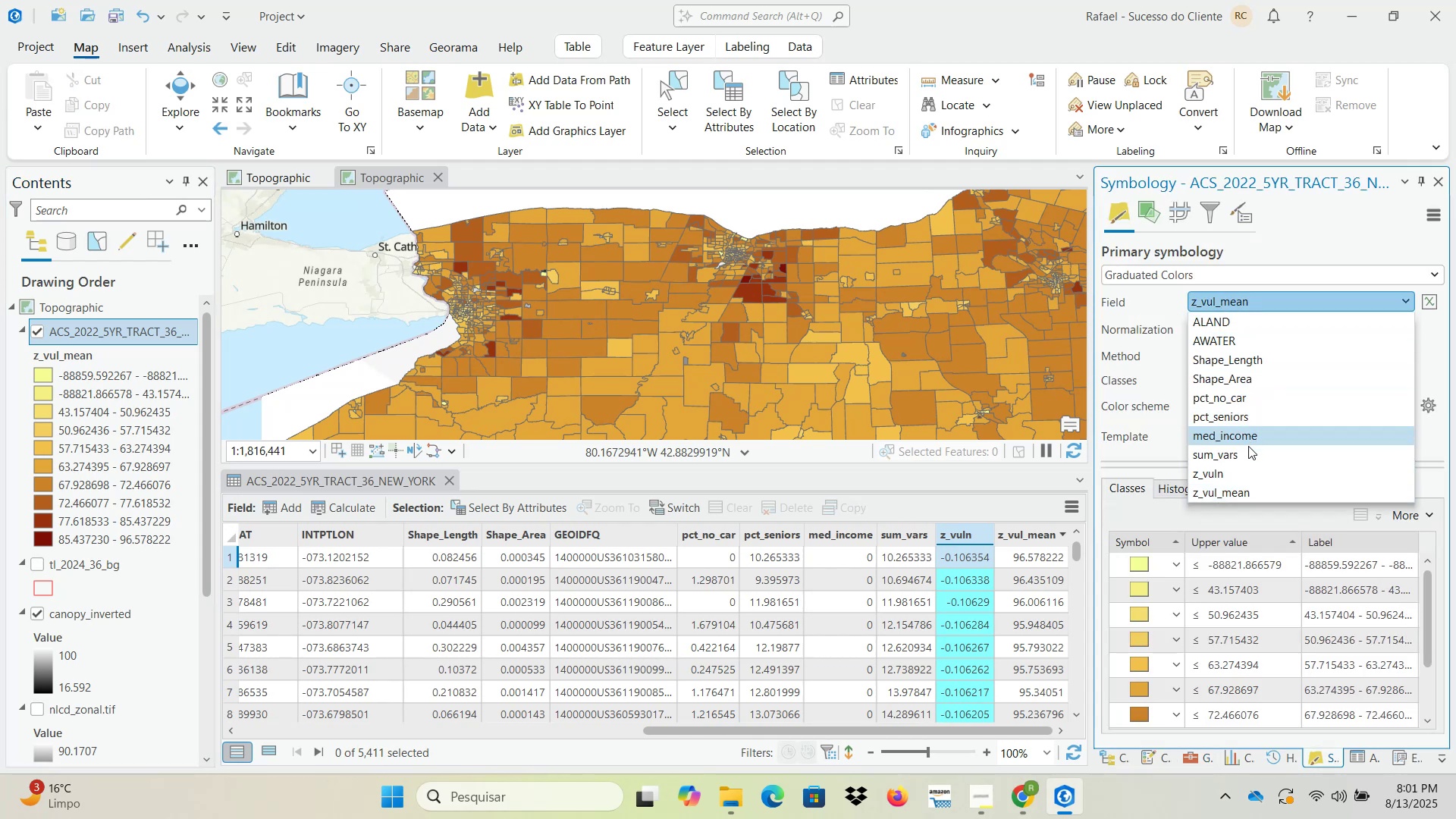 
left_click([1235, 472])
 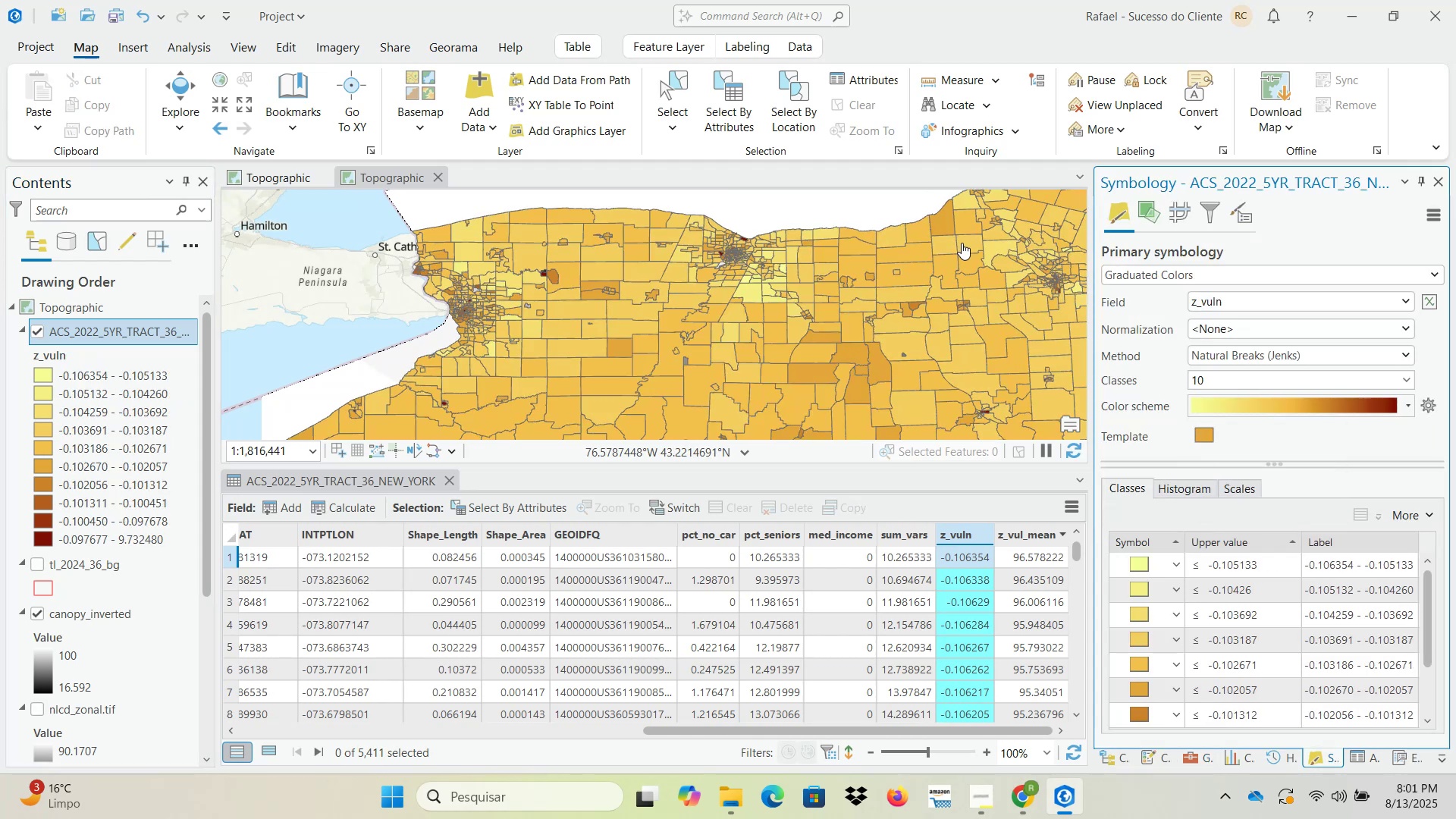 
wait(7.42)
 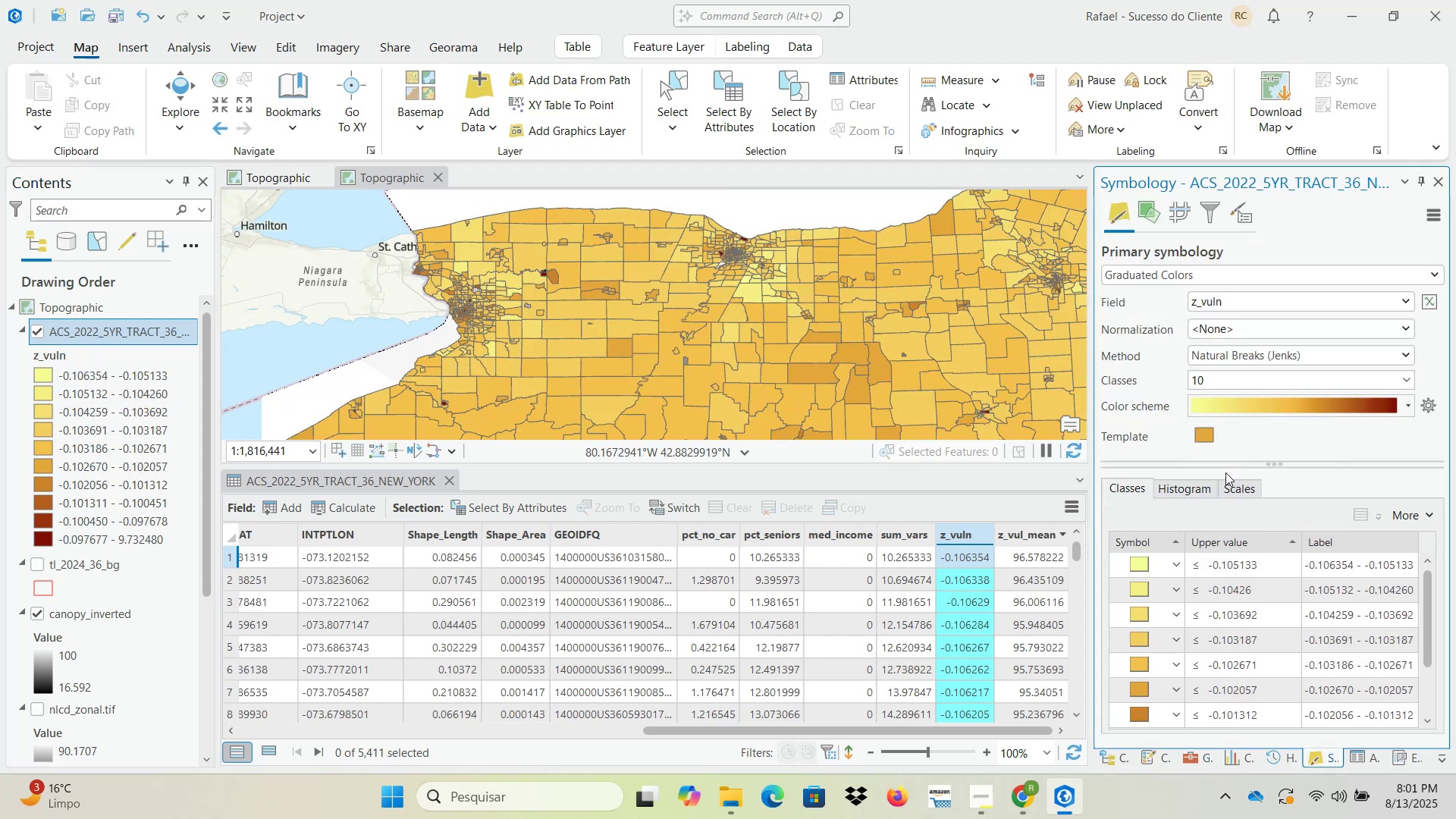 
scroll: coordinate [923, 345], scroll_direction: down, amount: 2.0
 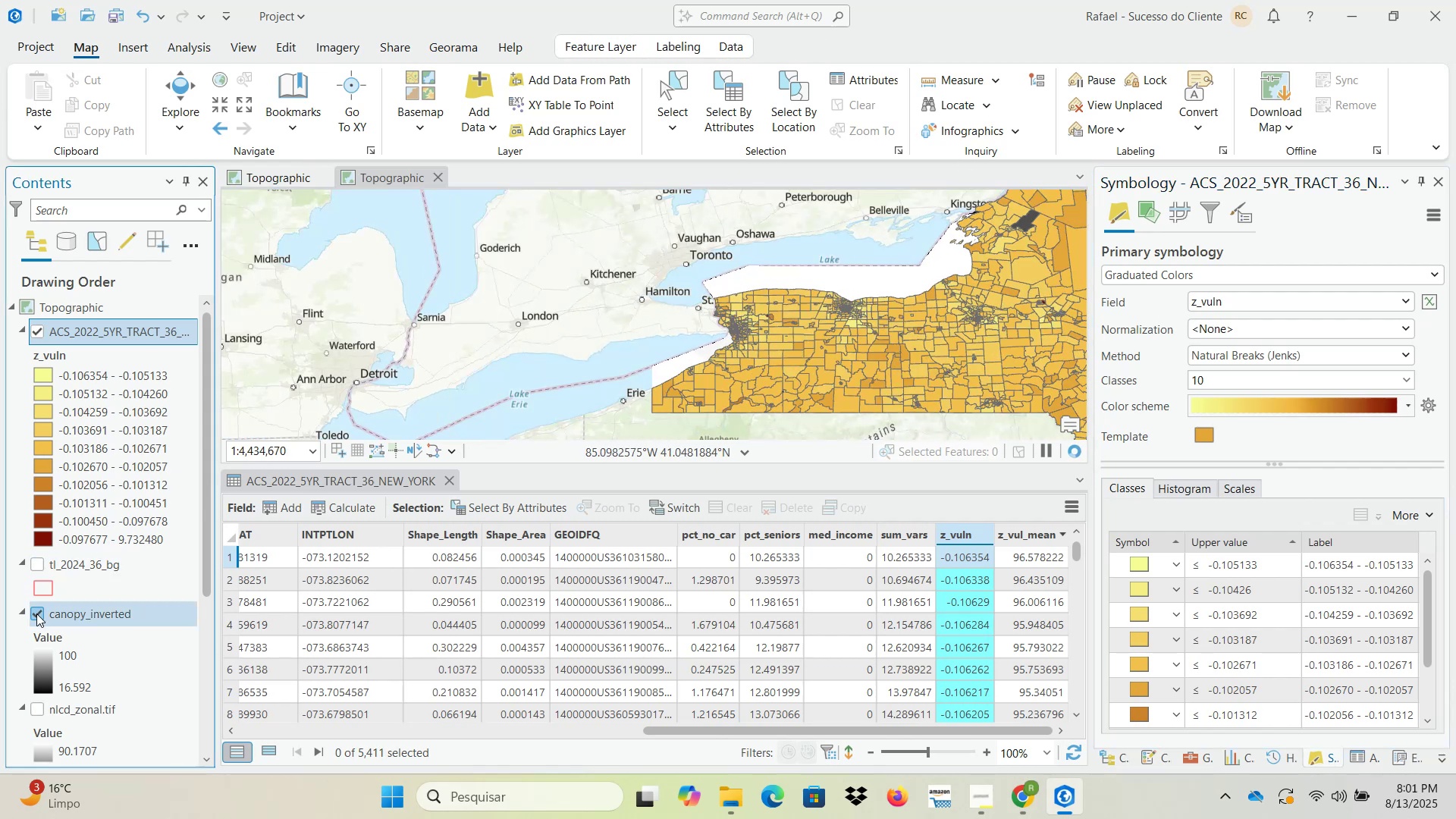 
wait(5.09)
 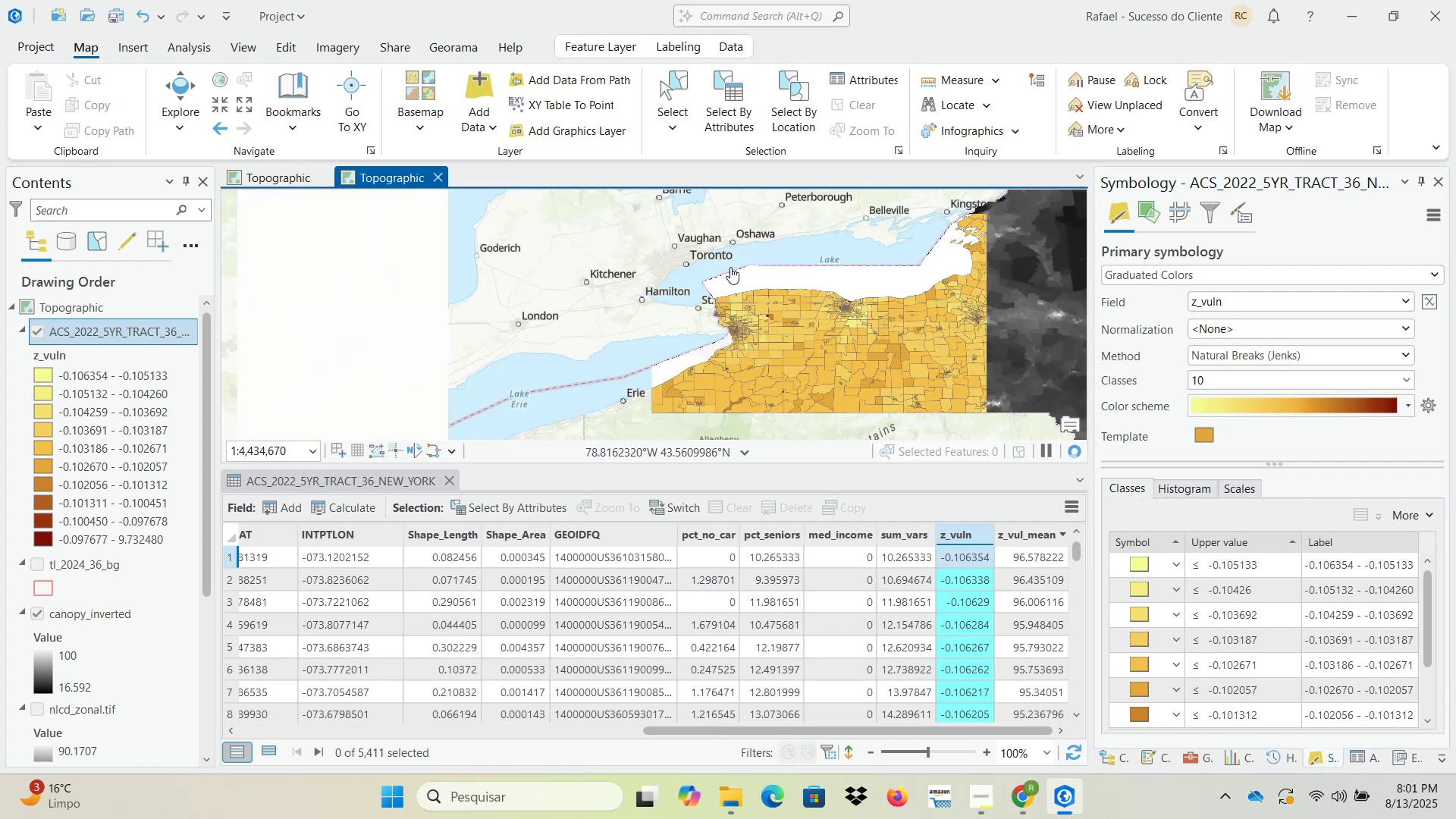 
scroll: coordinate [57, 598], scroll_direction: down, amount: 5.0
 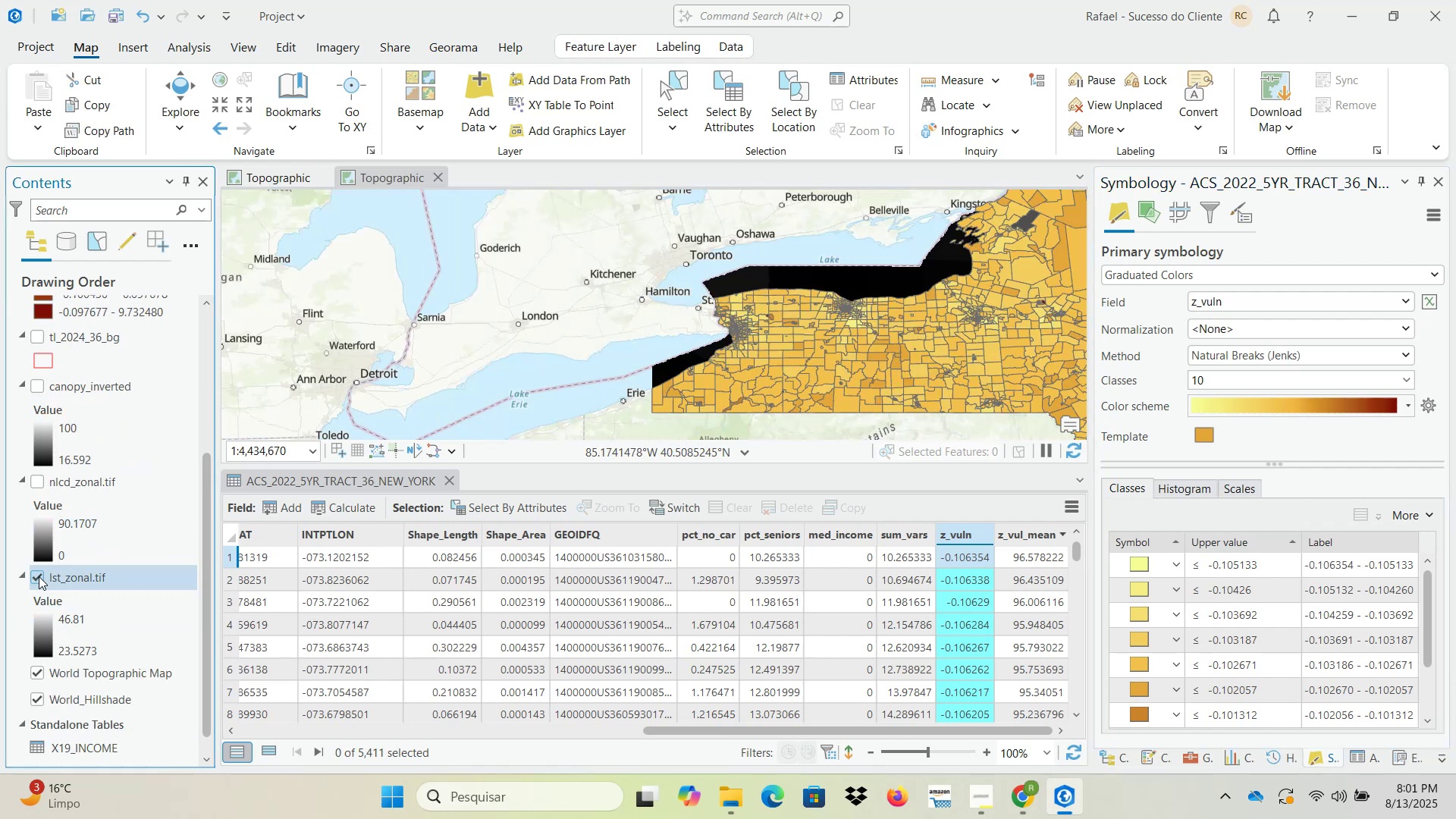 
left_click([39, 572])
 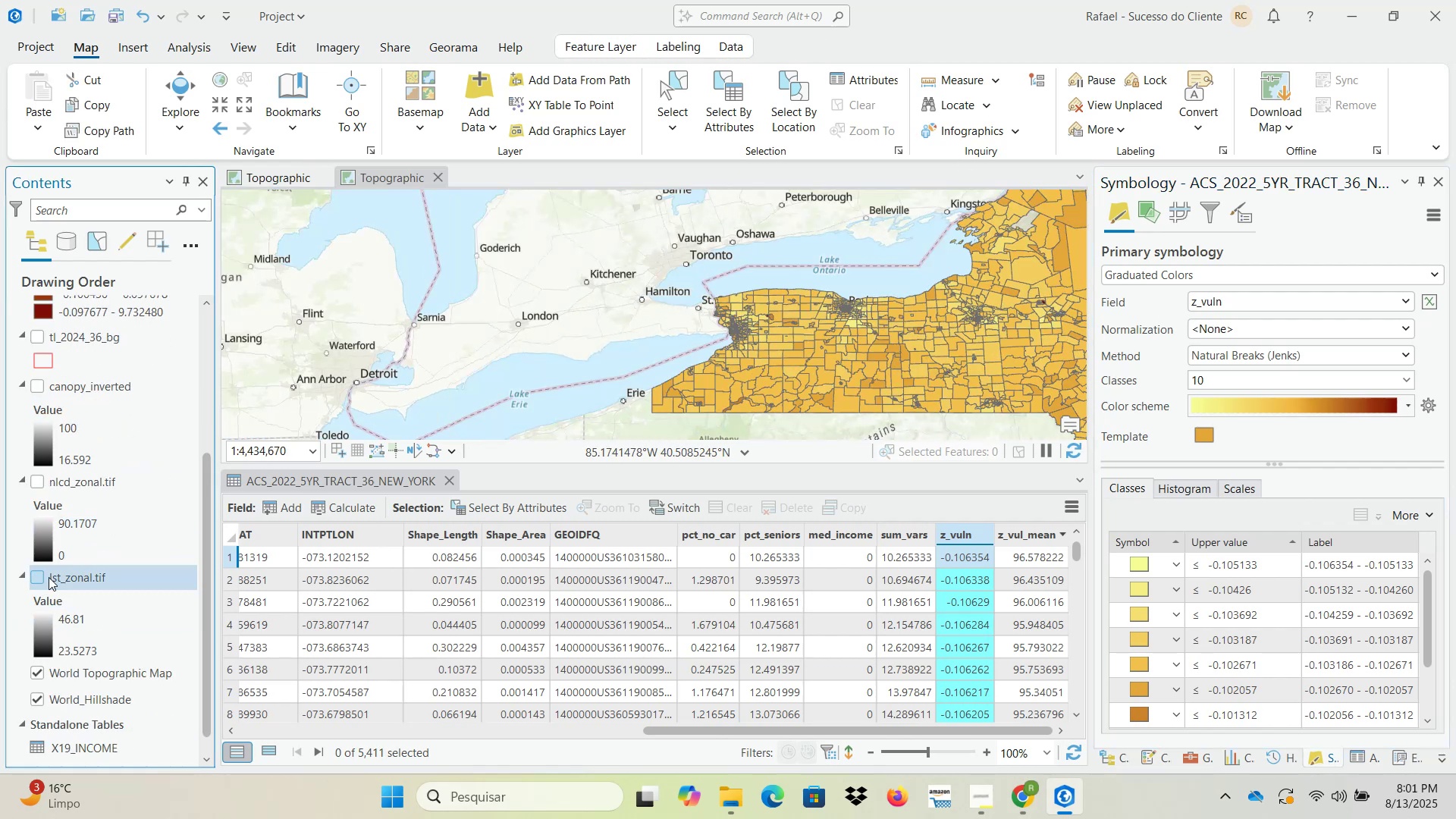 
scroll: coordinate [92, 566], scroll_direction: up, amount: 2.0
 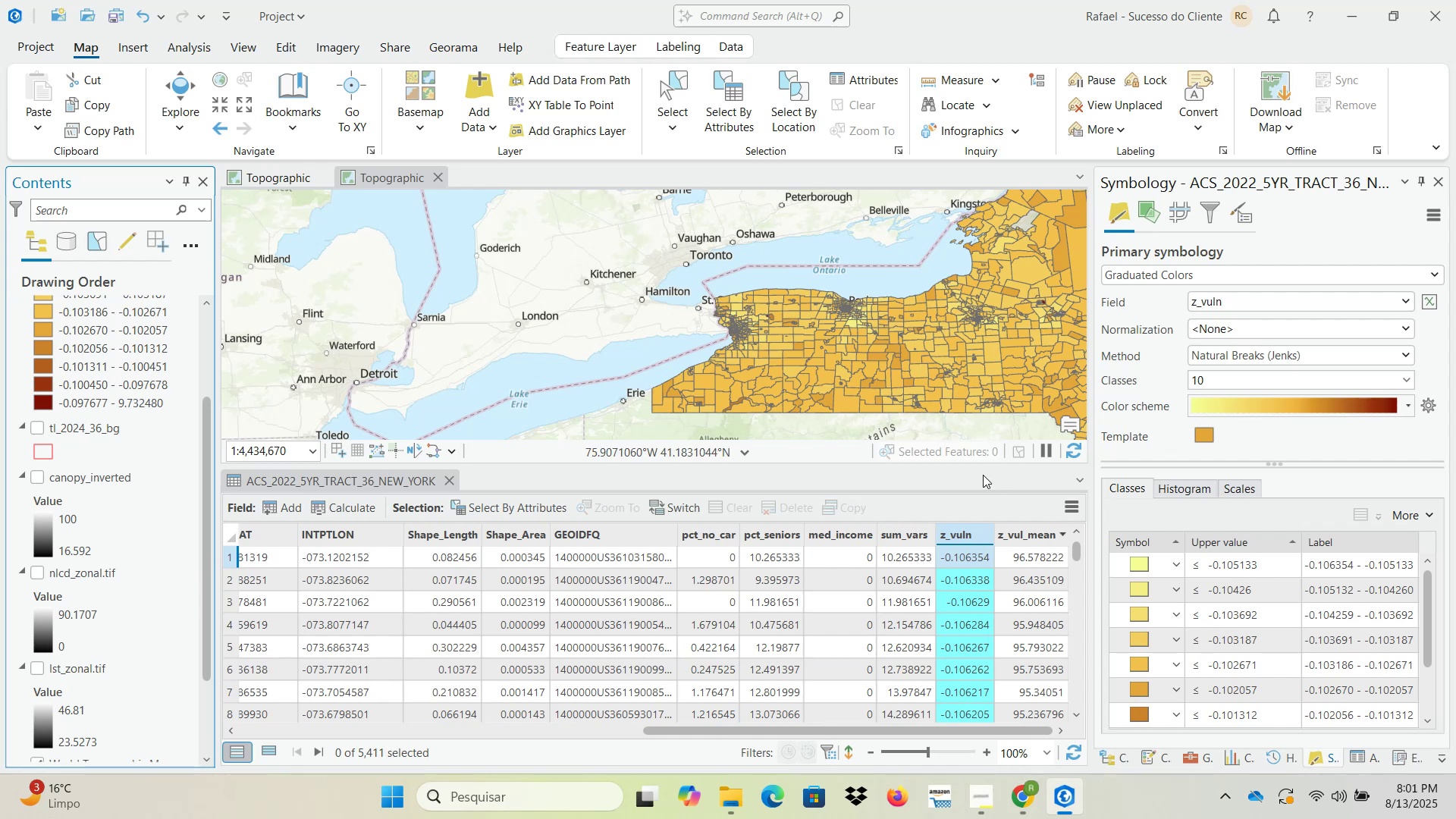 
left_click([450, 481])
 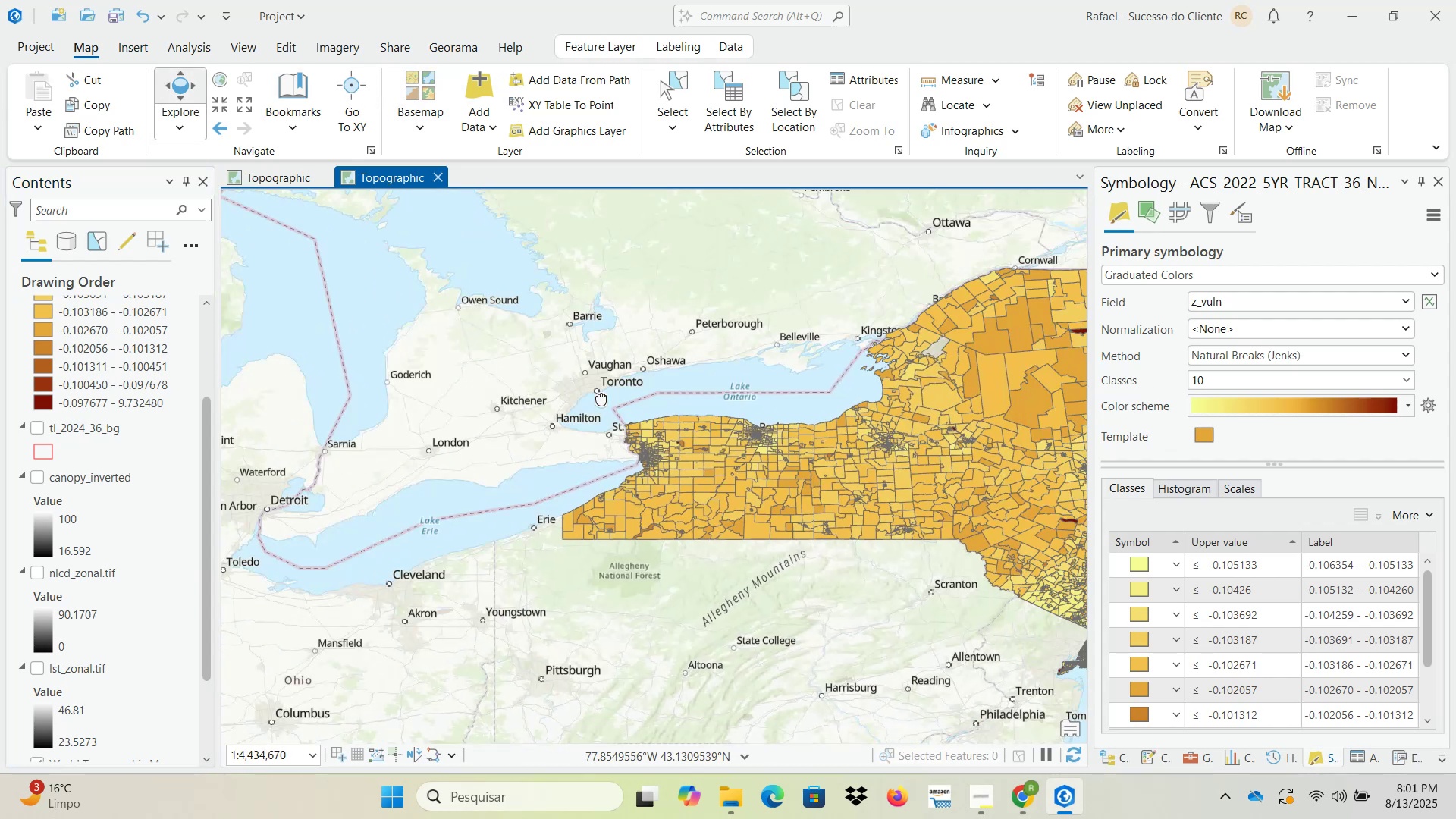 
scroll: coordinate [878, 556], scroll_direction: up, amount: 2.0
 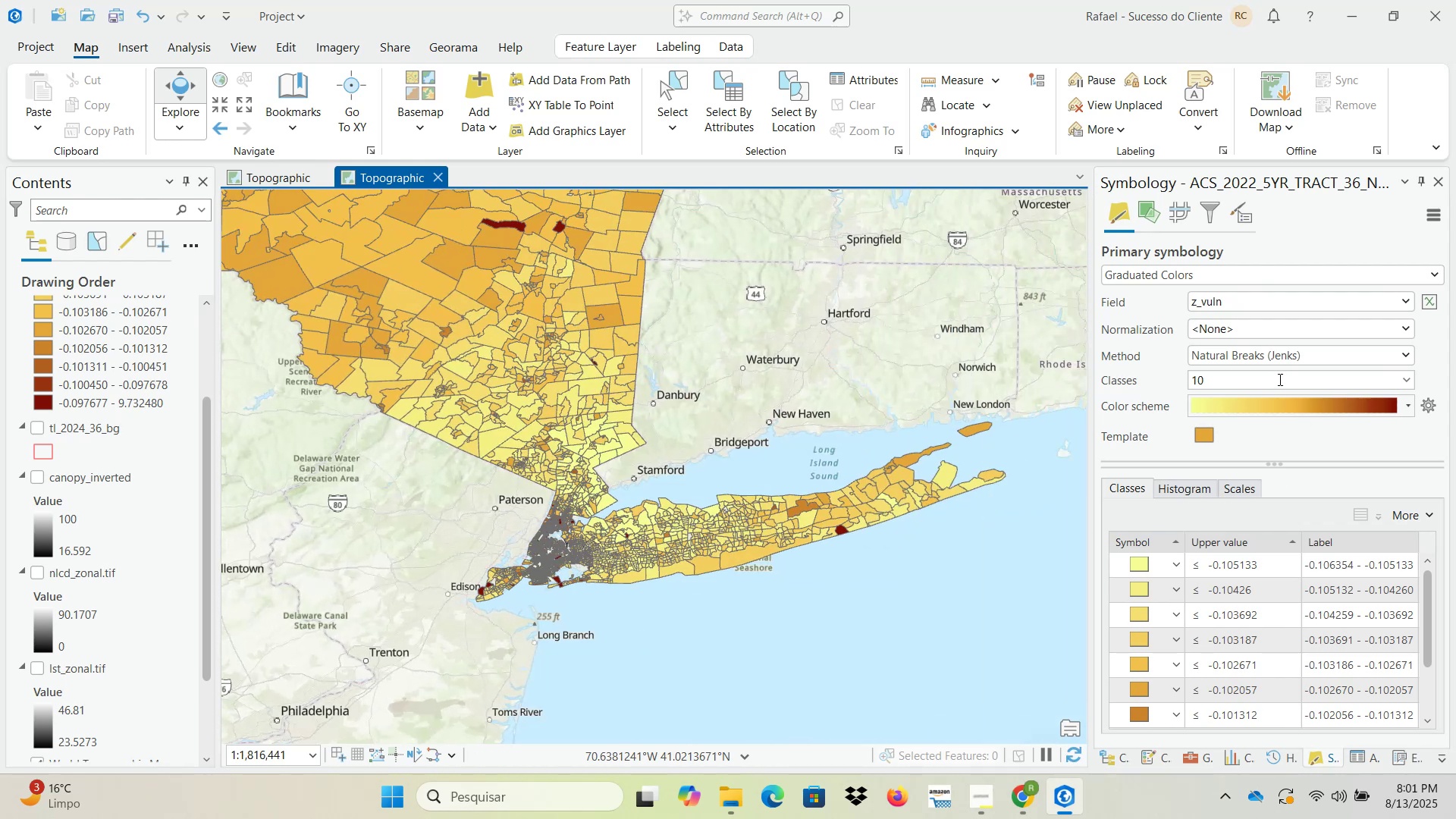 
left_click([1412, 384])
 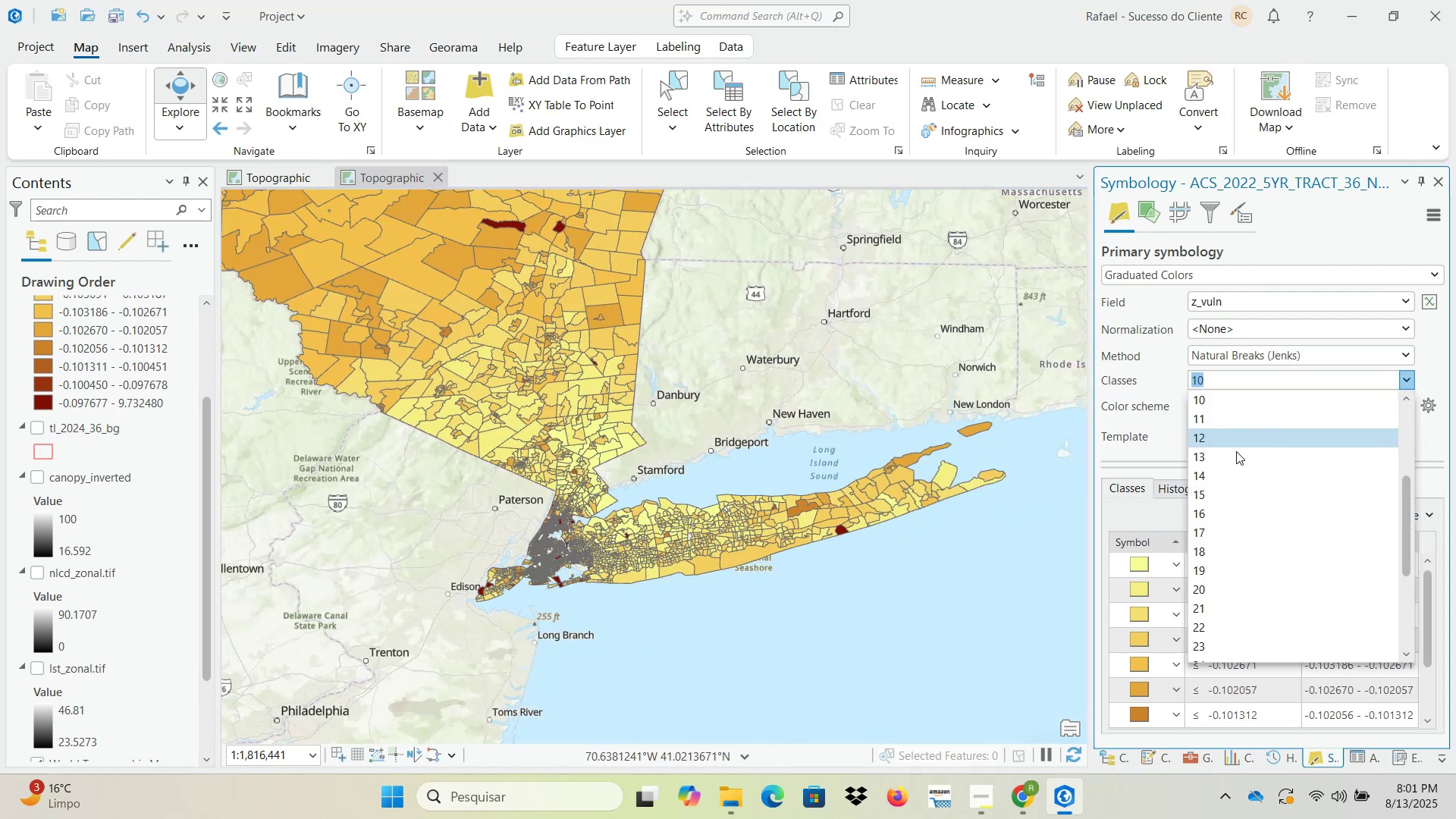 
scroll: coordinate [1244, 466], scroll_direction: up, amount: 5.0
 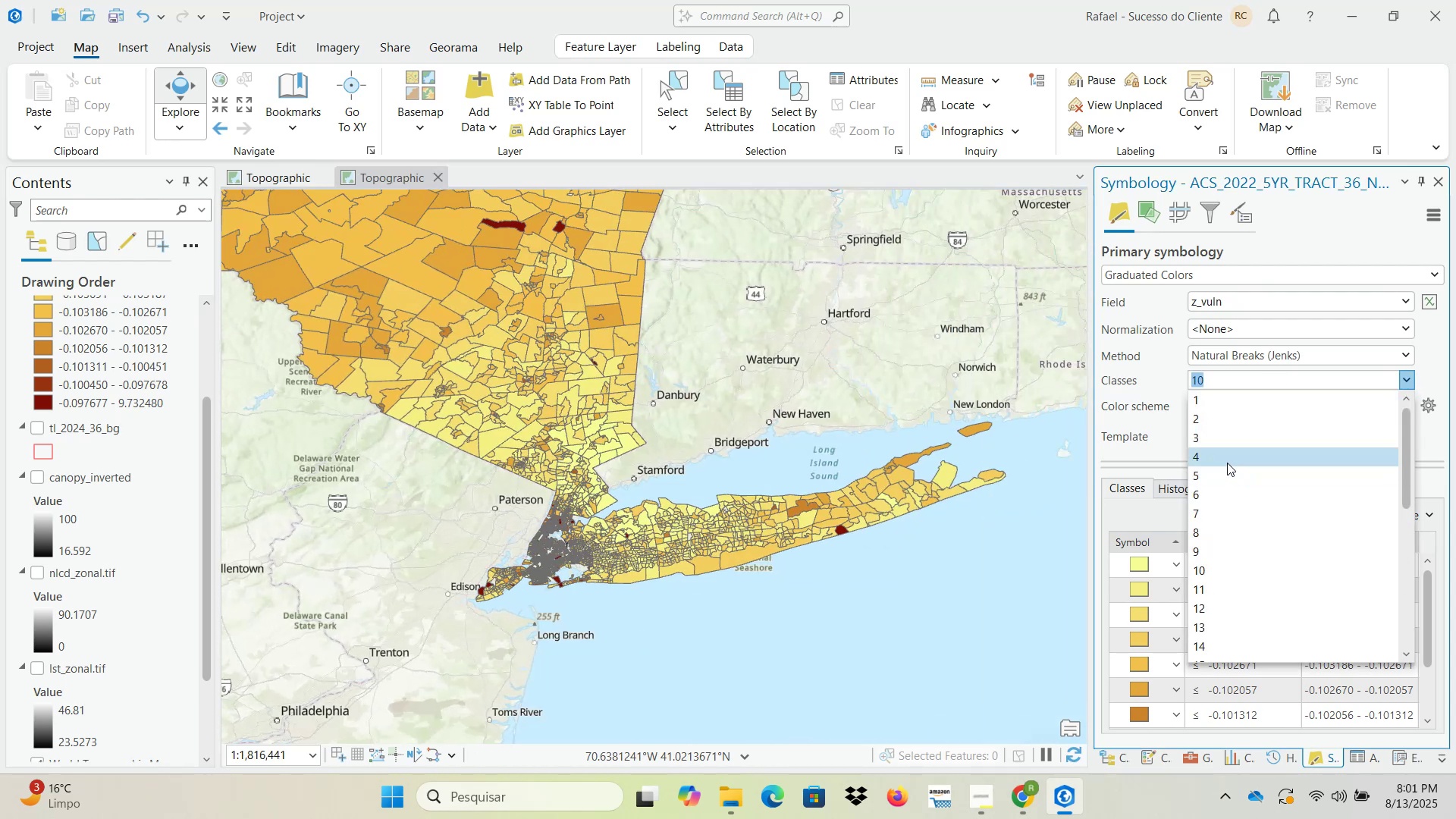 
left_click([1222, 476])
 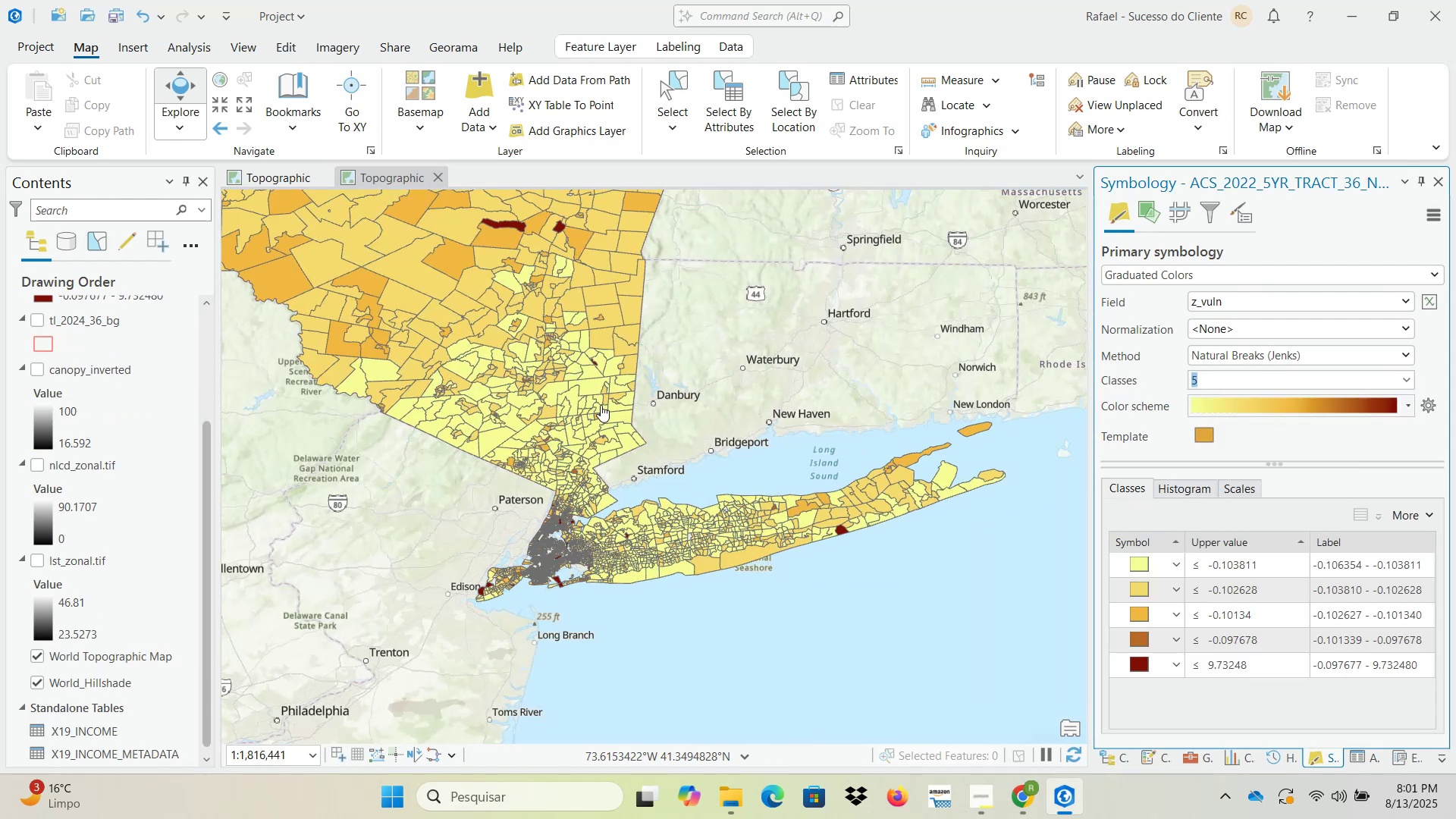 
scroll: coordinate [750, 479], scroll_direction: down, amount: 2.0
 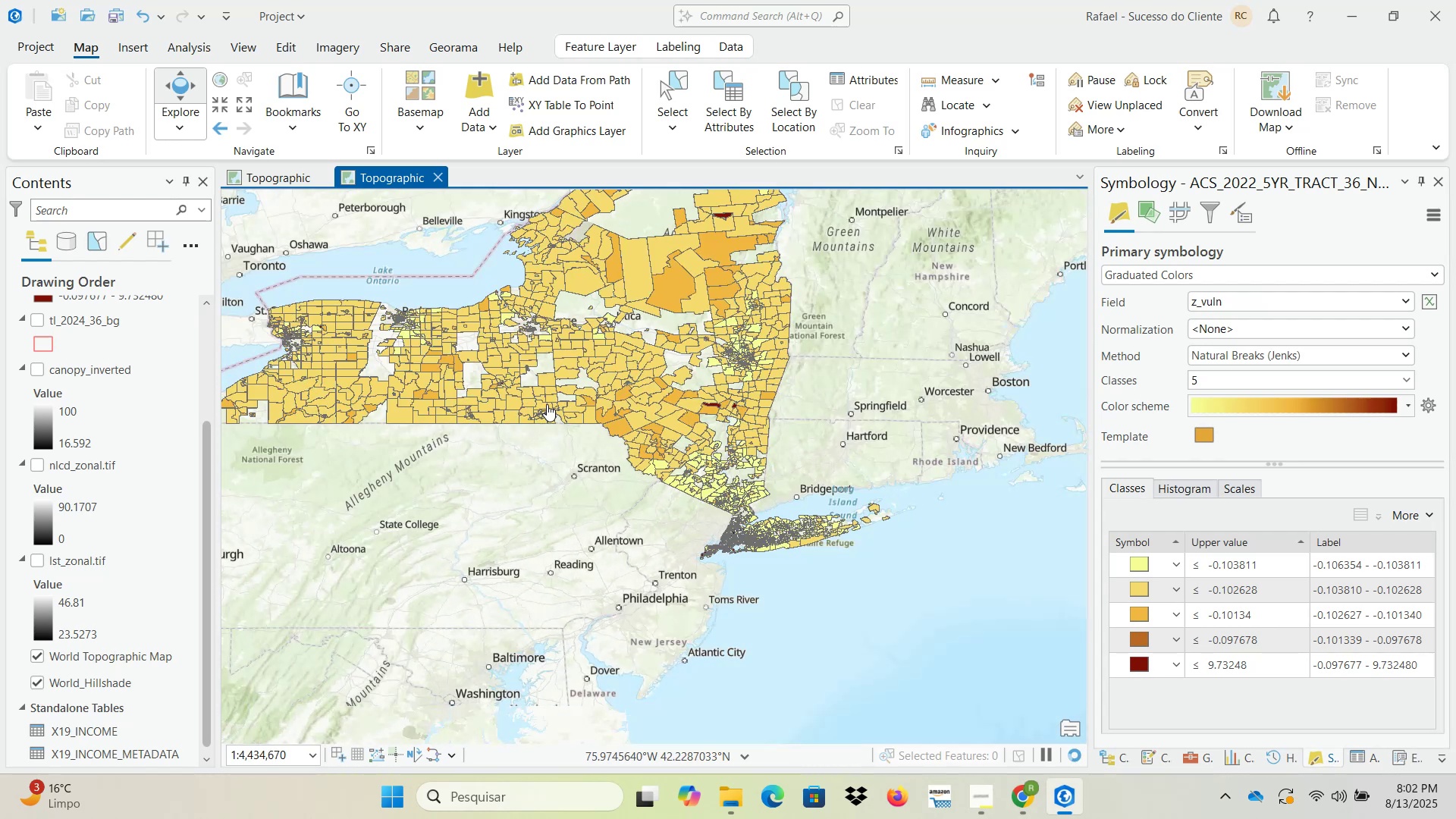 
scroll: coordinate [118, 482], scroll_direction: up, amount: 4.0
 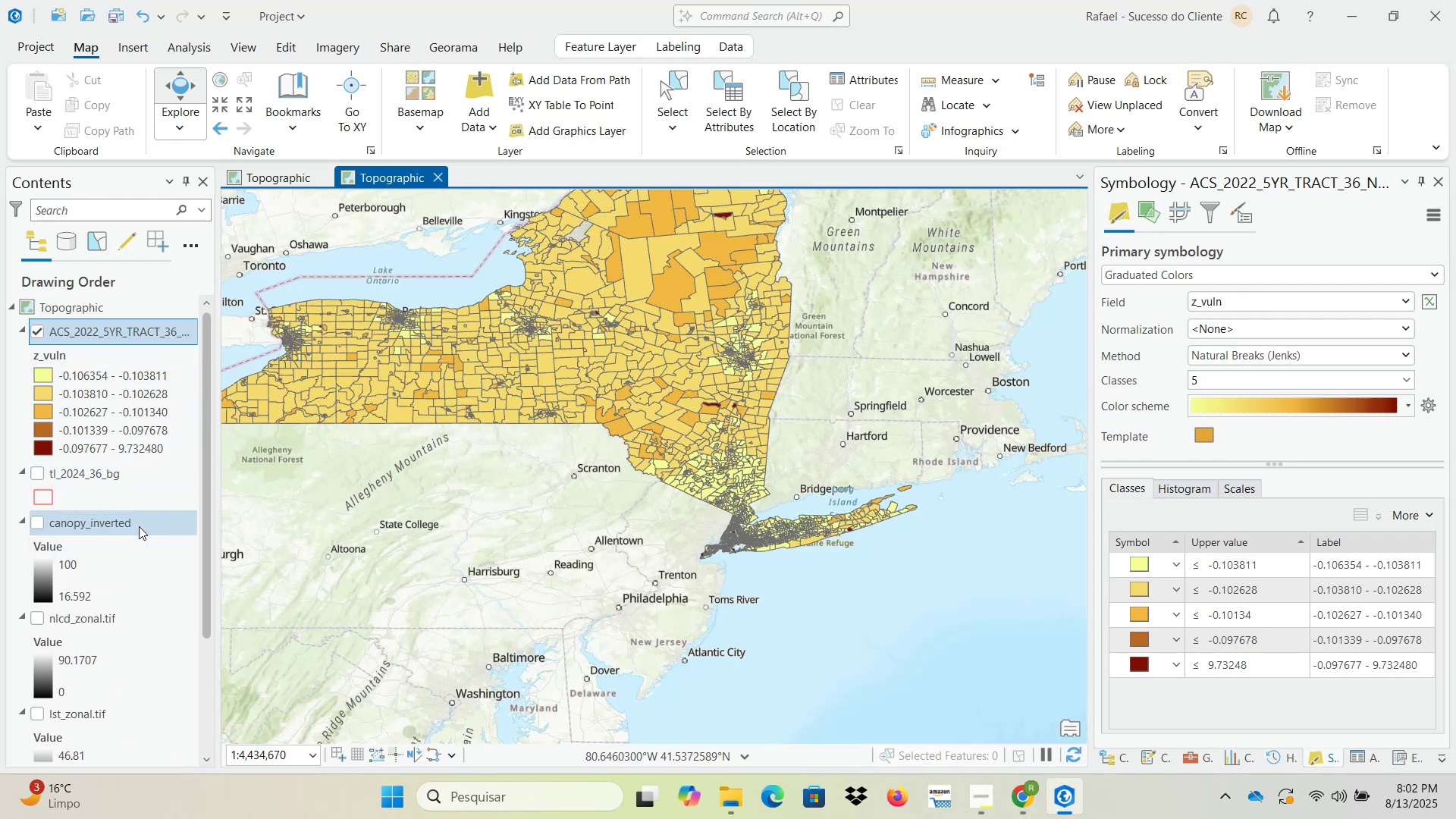 
wait(9.24)
 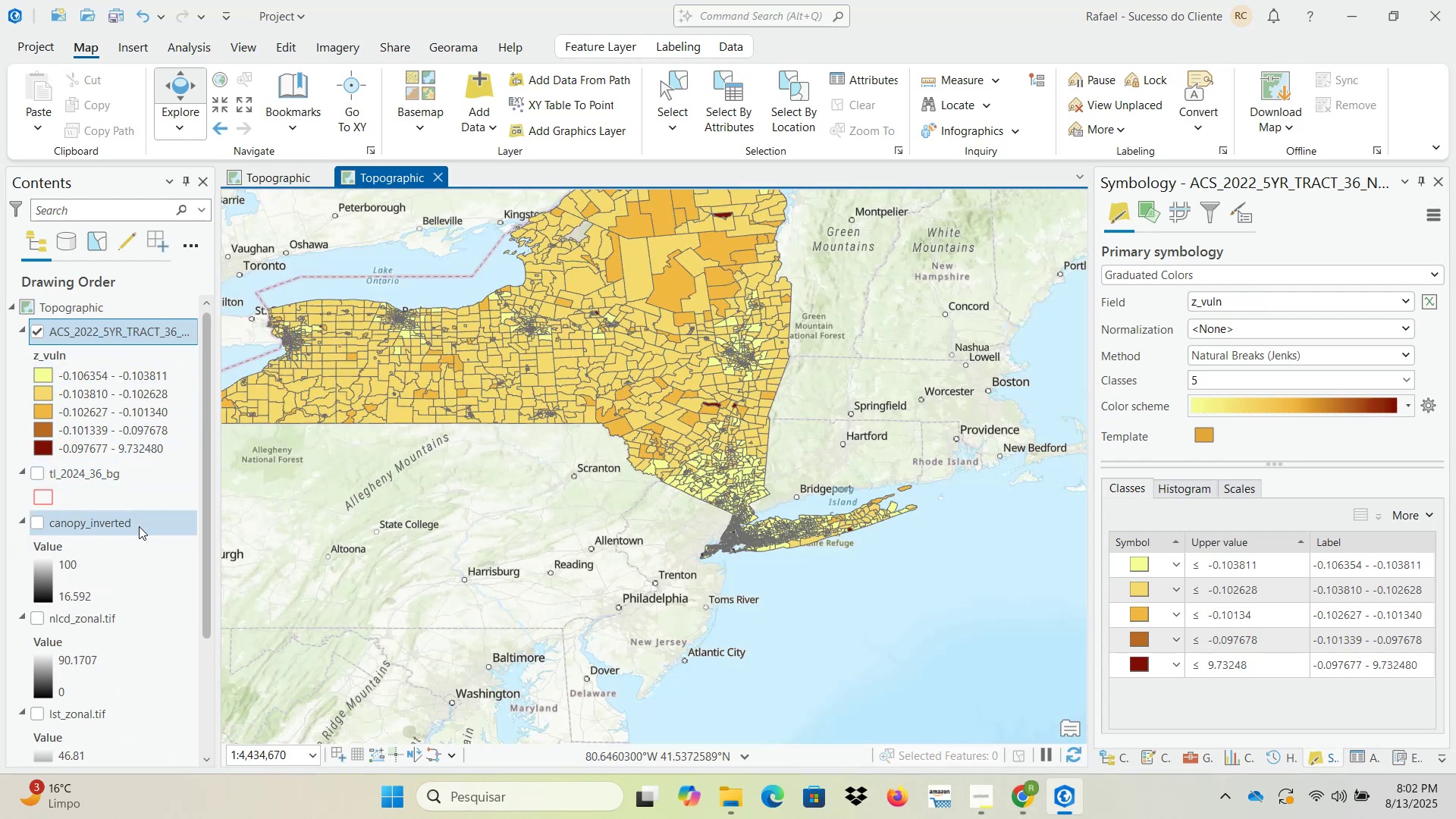 
left_click([140, 524])
 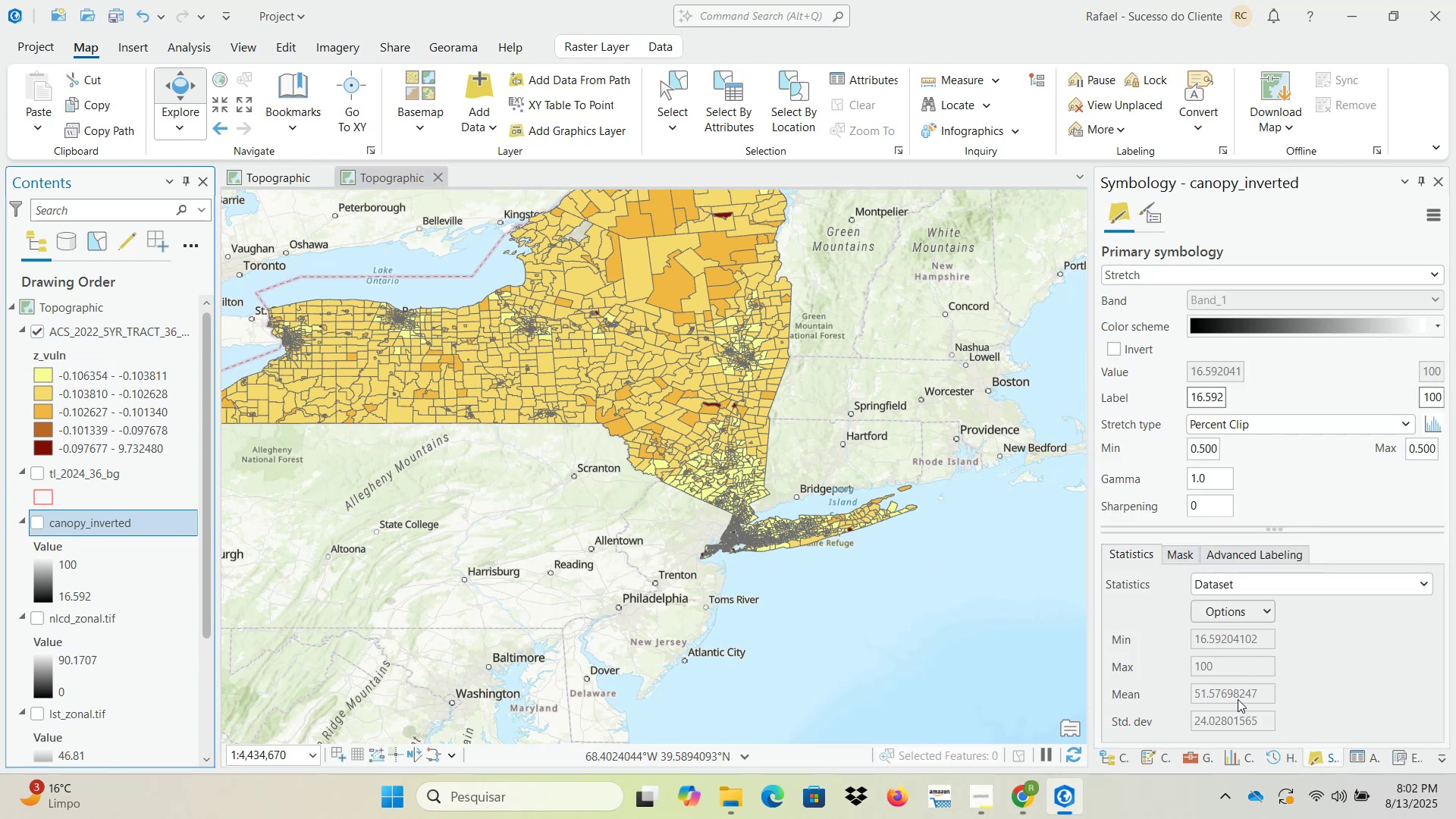 
scroll: coordinate [1249, 717], scroll_direction: down, amount: 1.0
 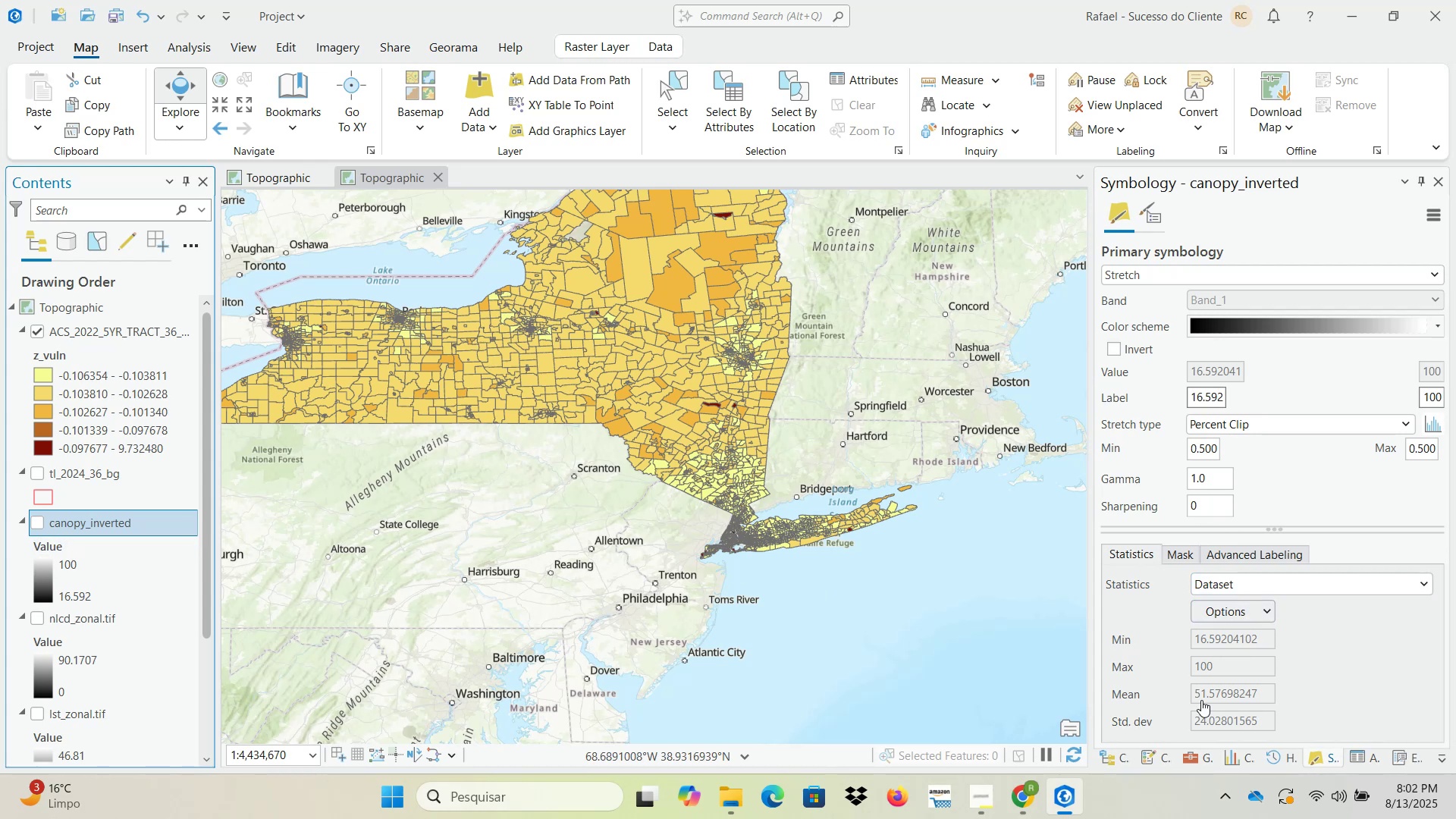 
wait(13.1)
 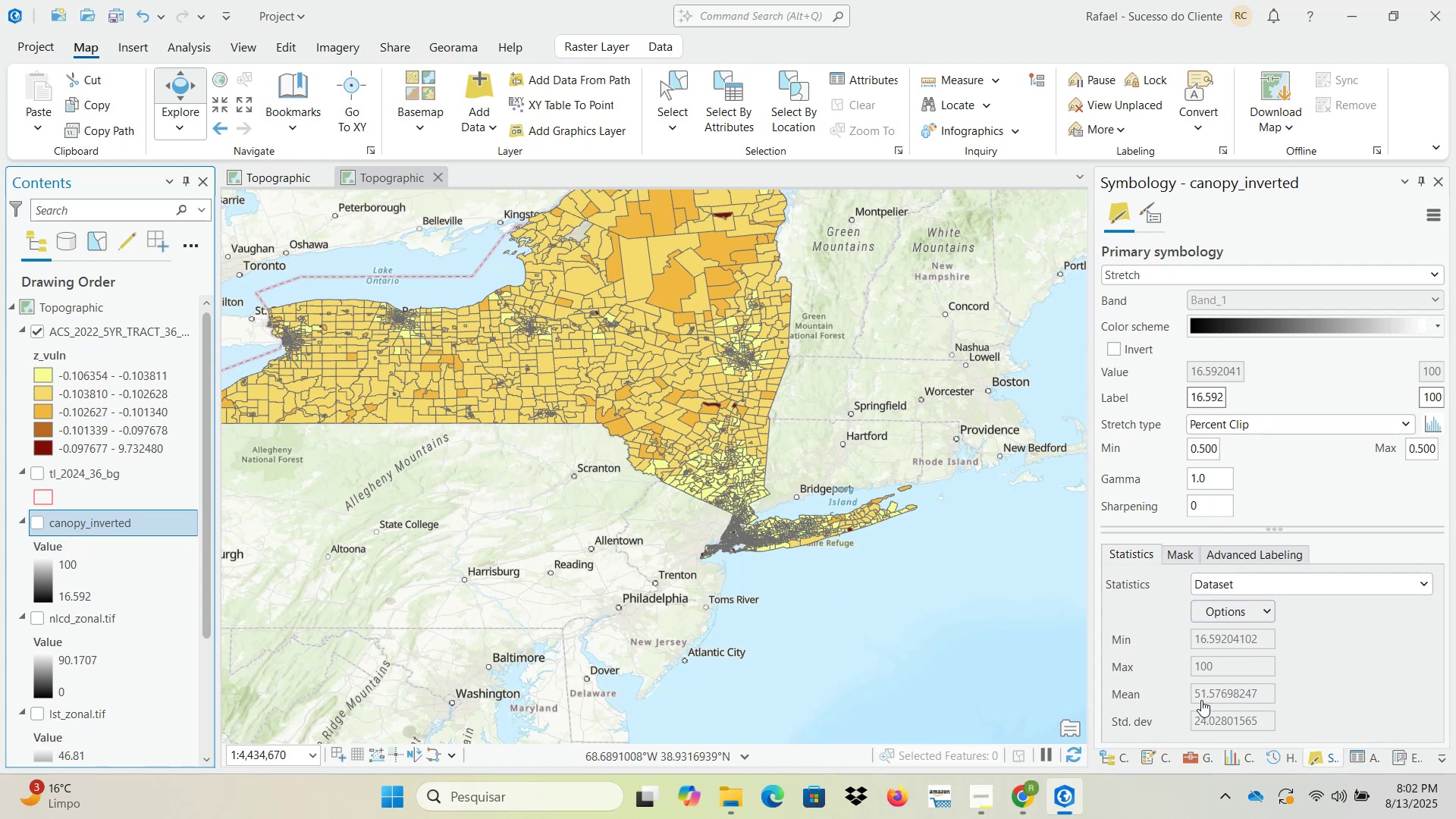 
left_click([937, 706])
 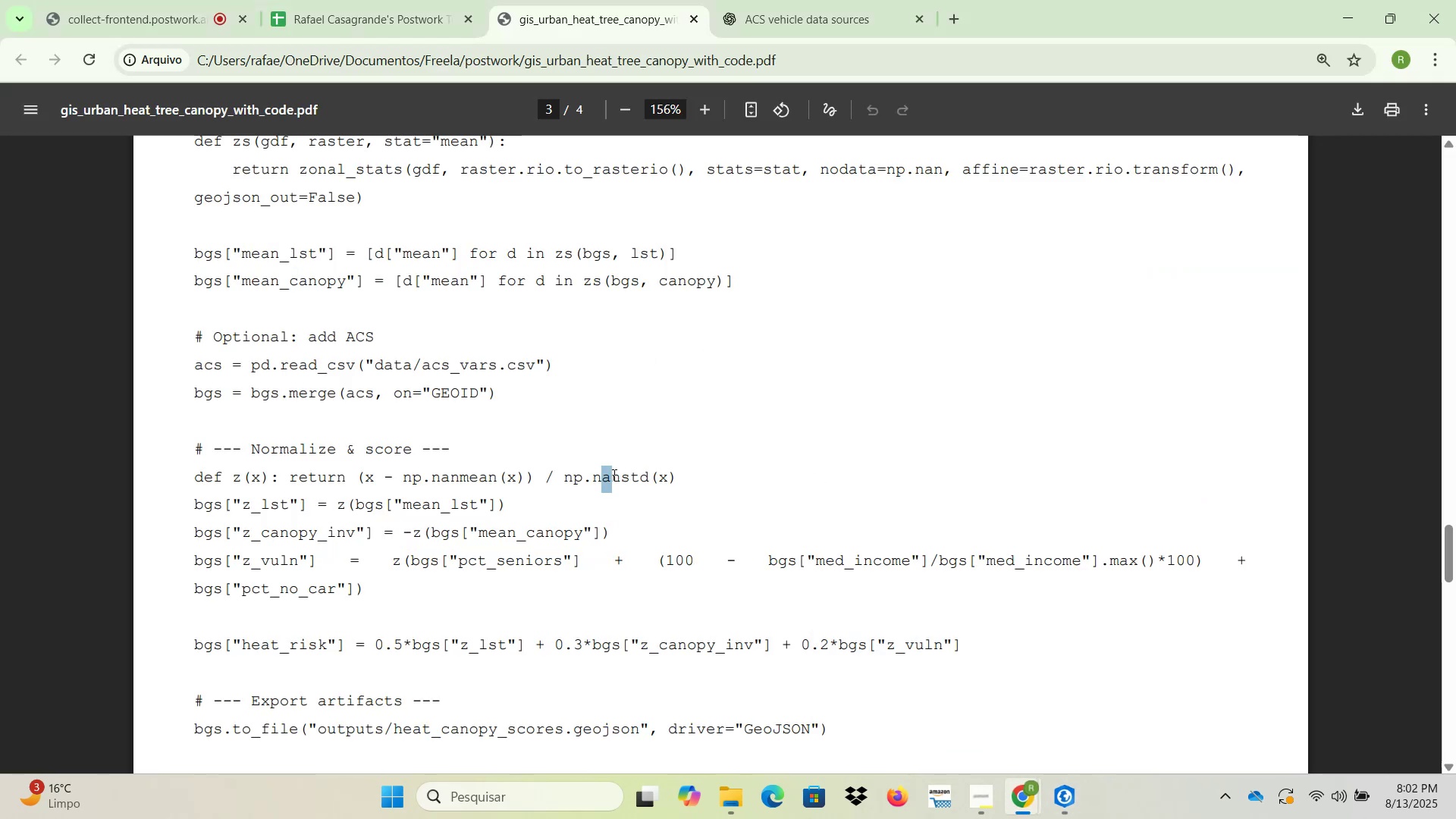 
left_click([1351, 17])
 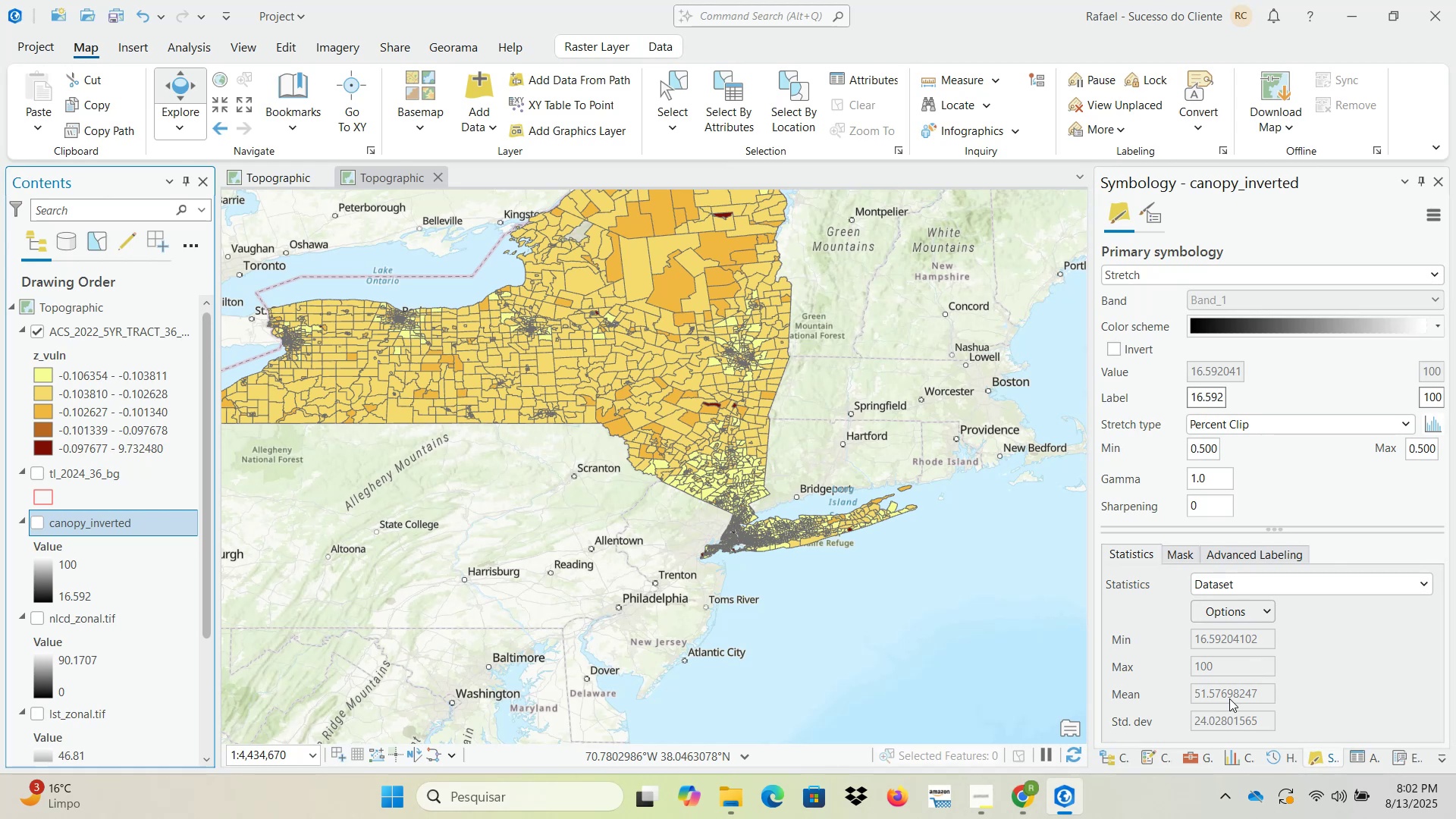 
wait(12.5)
 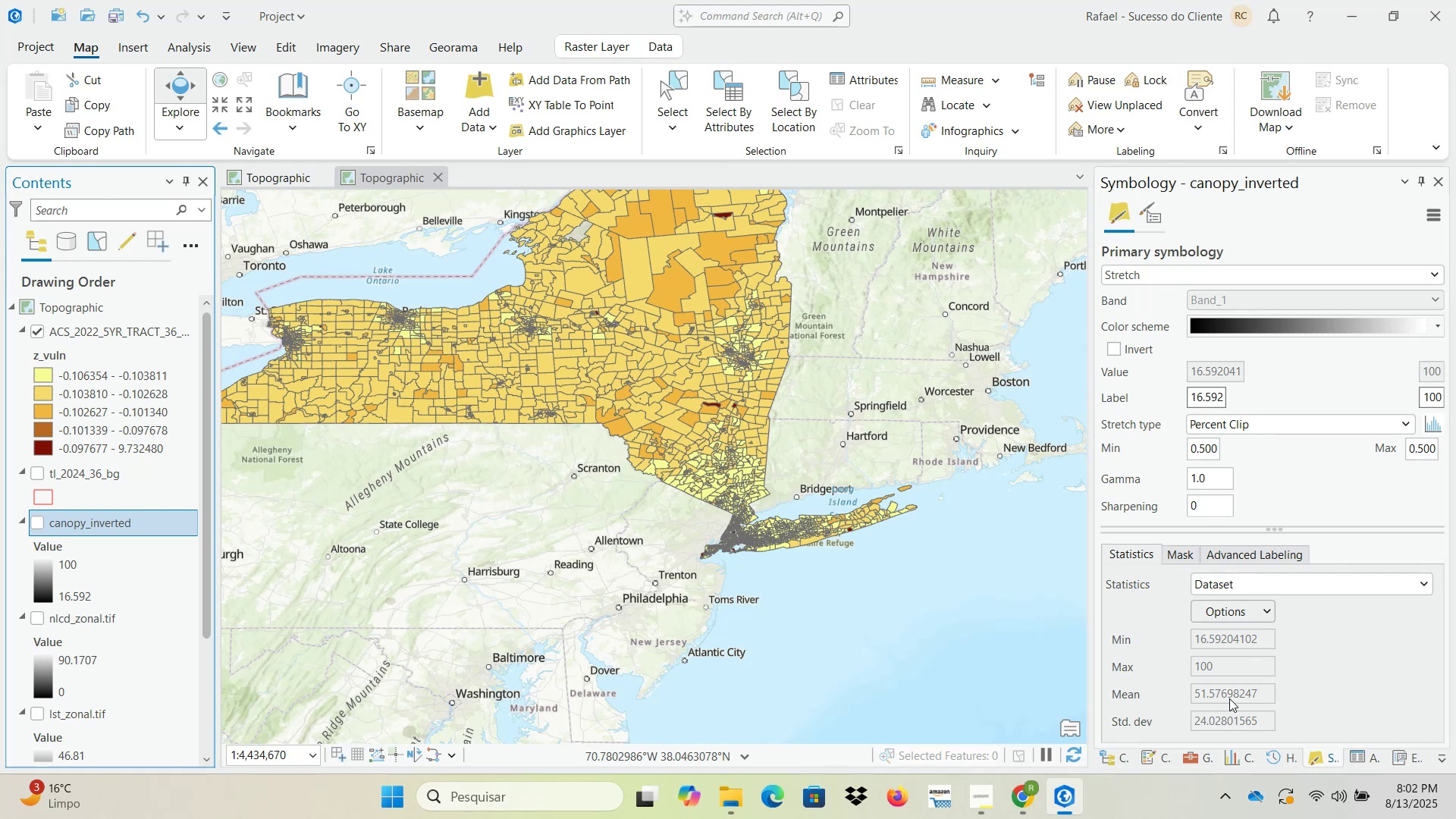 
scroll: coordinate [127, 622], scroll_direction: down, amount: 2.0
 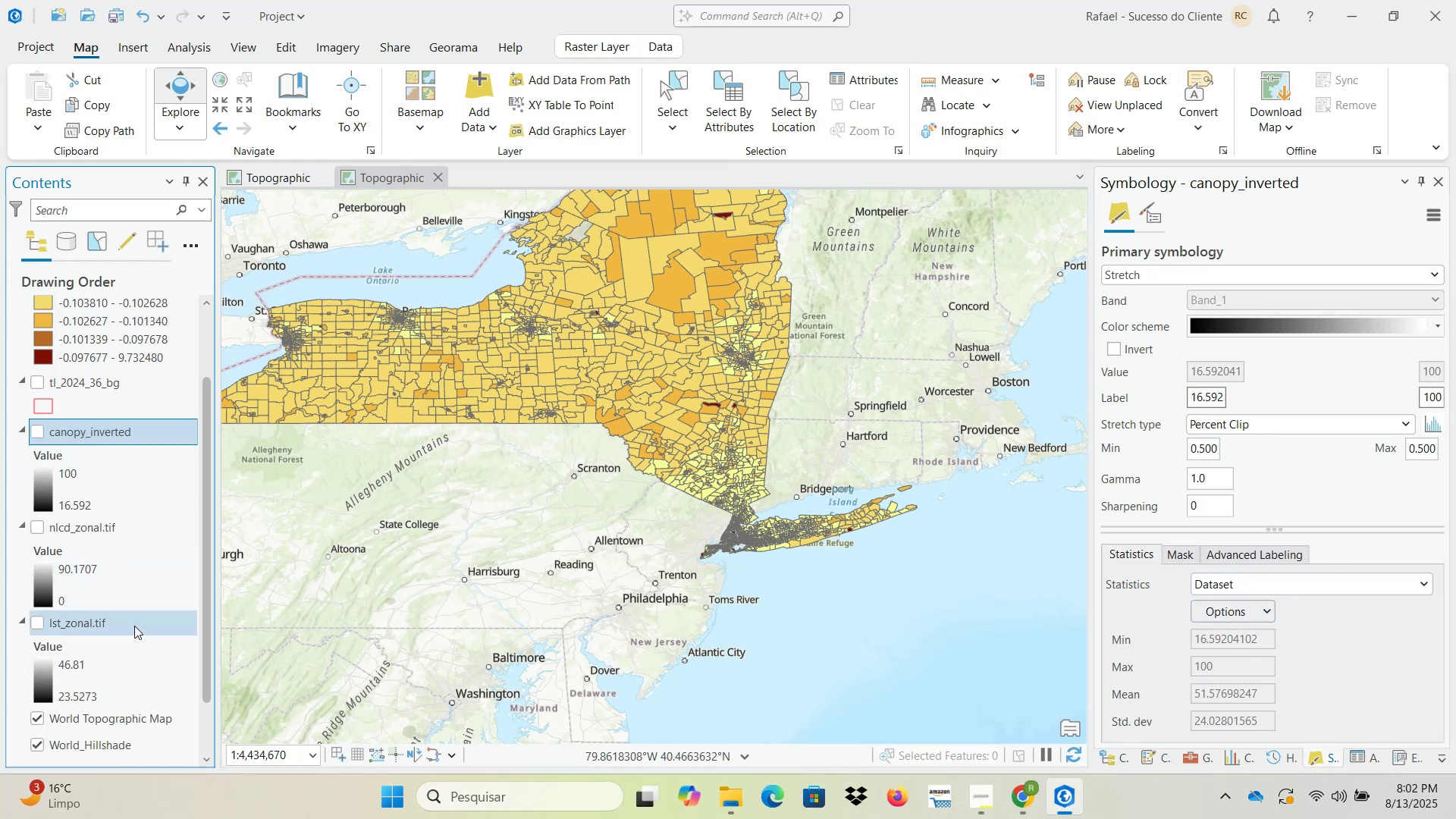 
left_click([134, 626])
 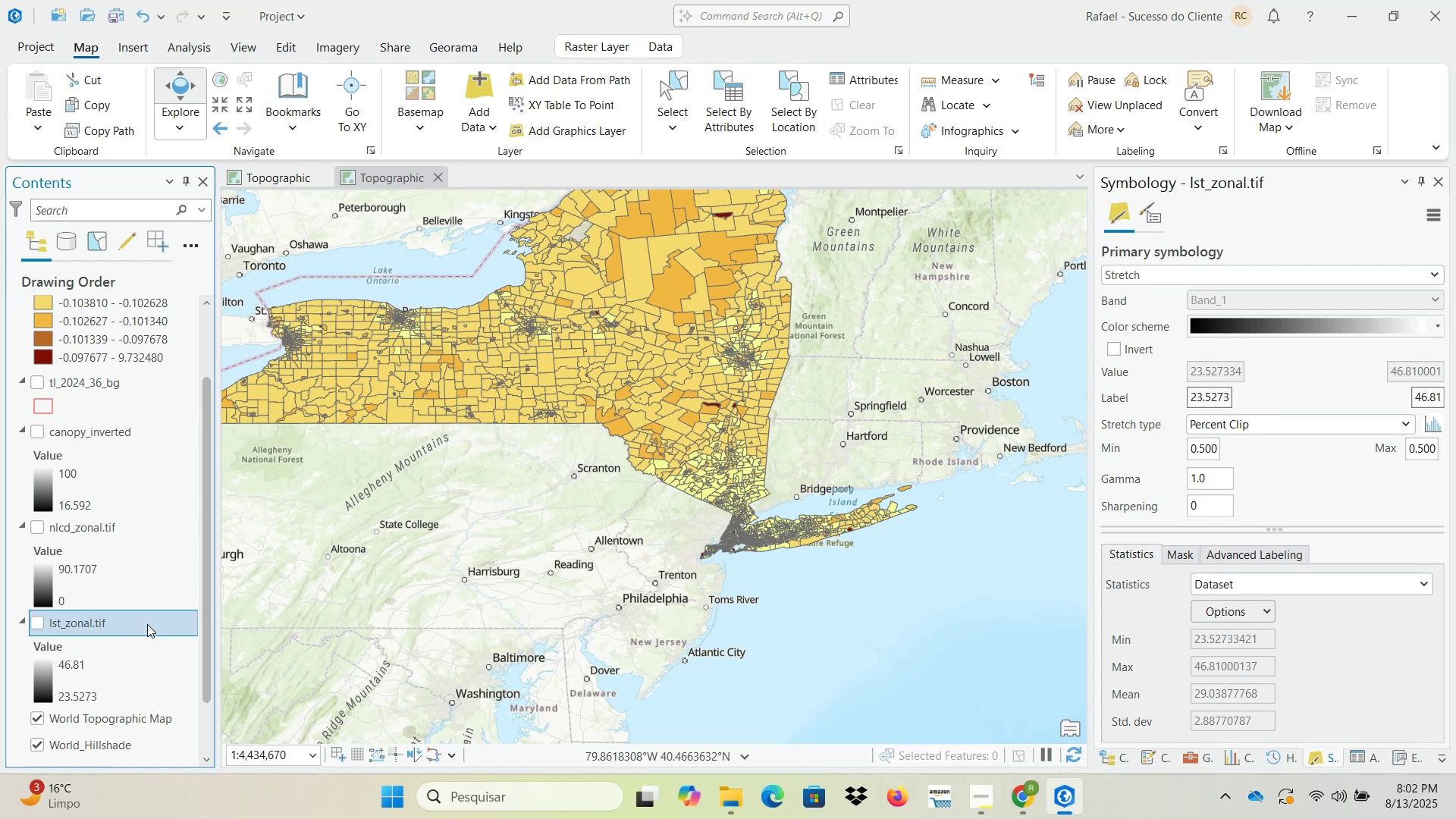 
wait(11.22)
 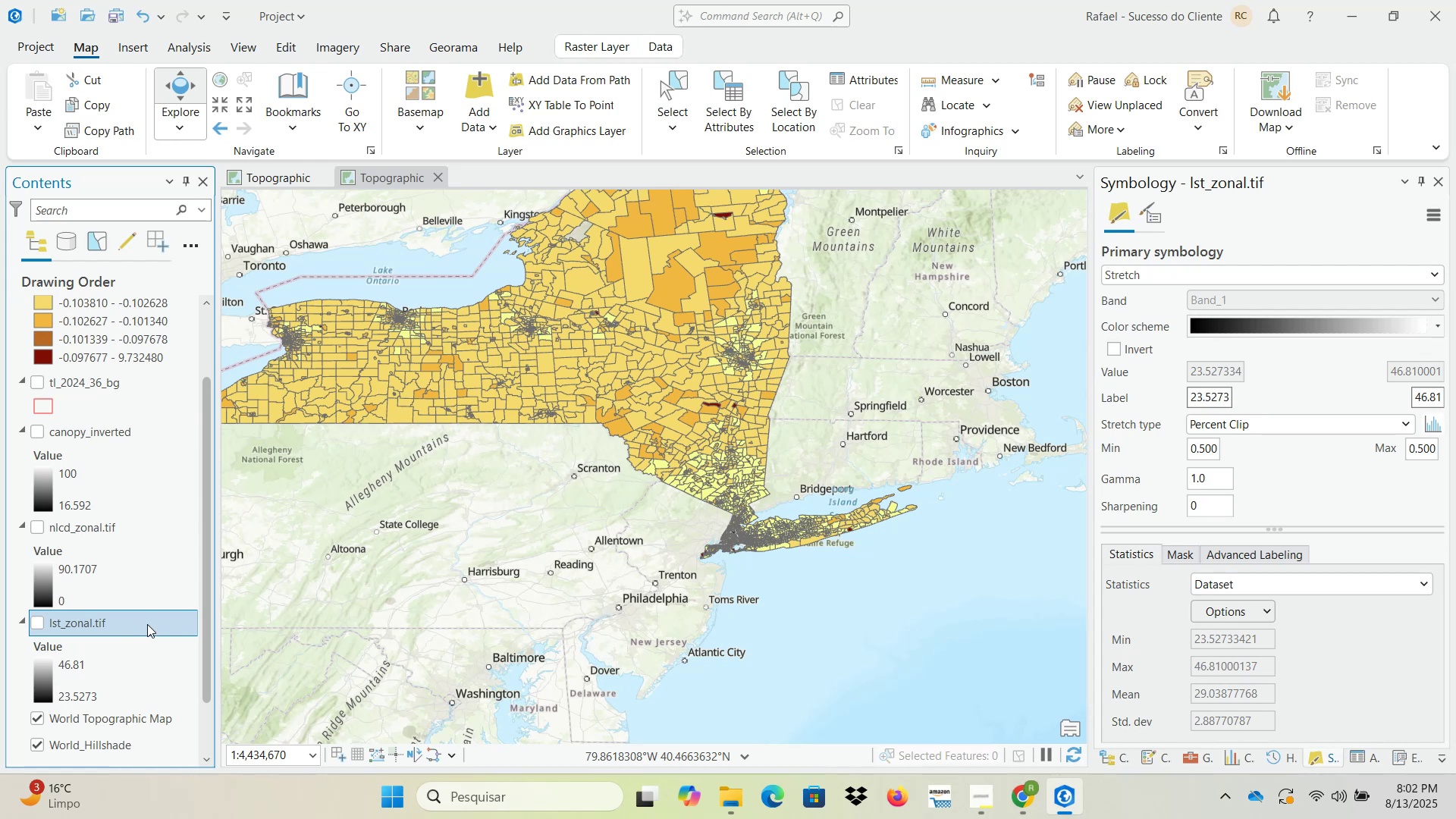 
left_click([1018, 795])
 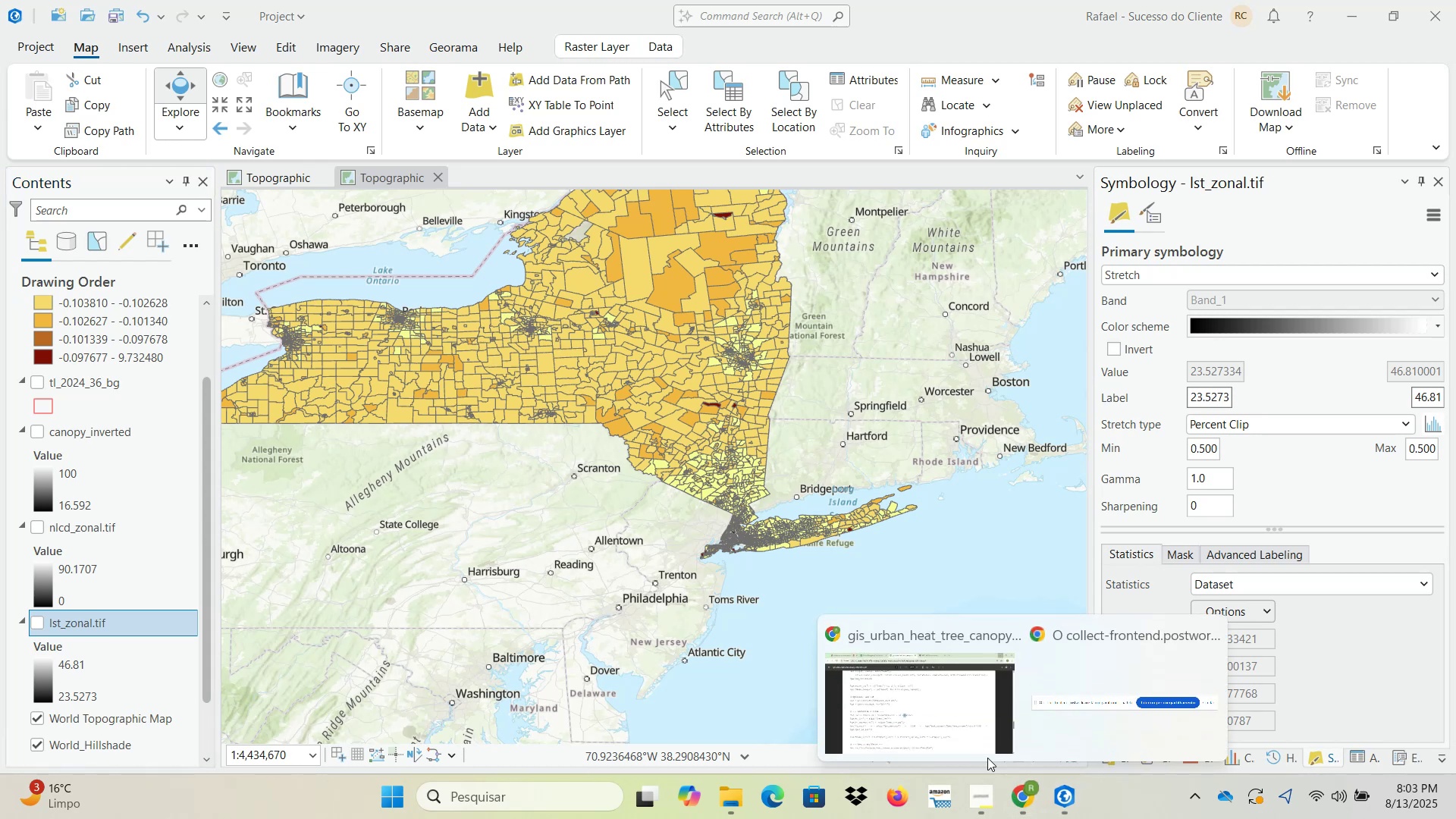 
left_click([915, 687])
 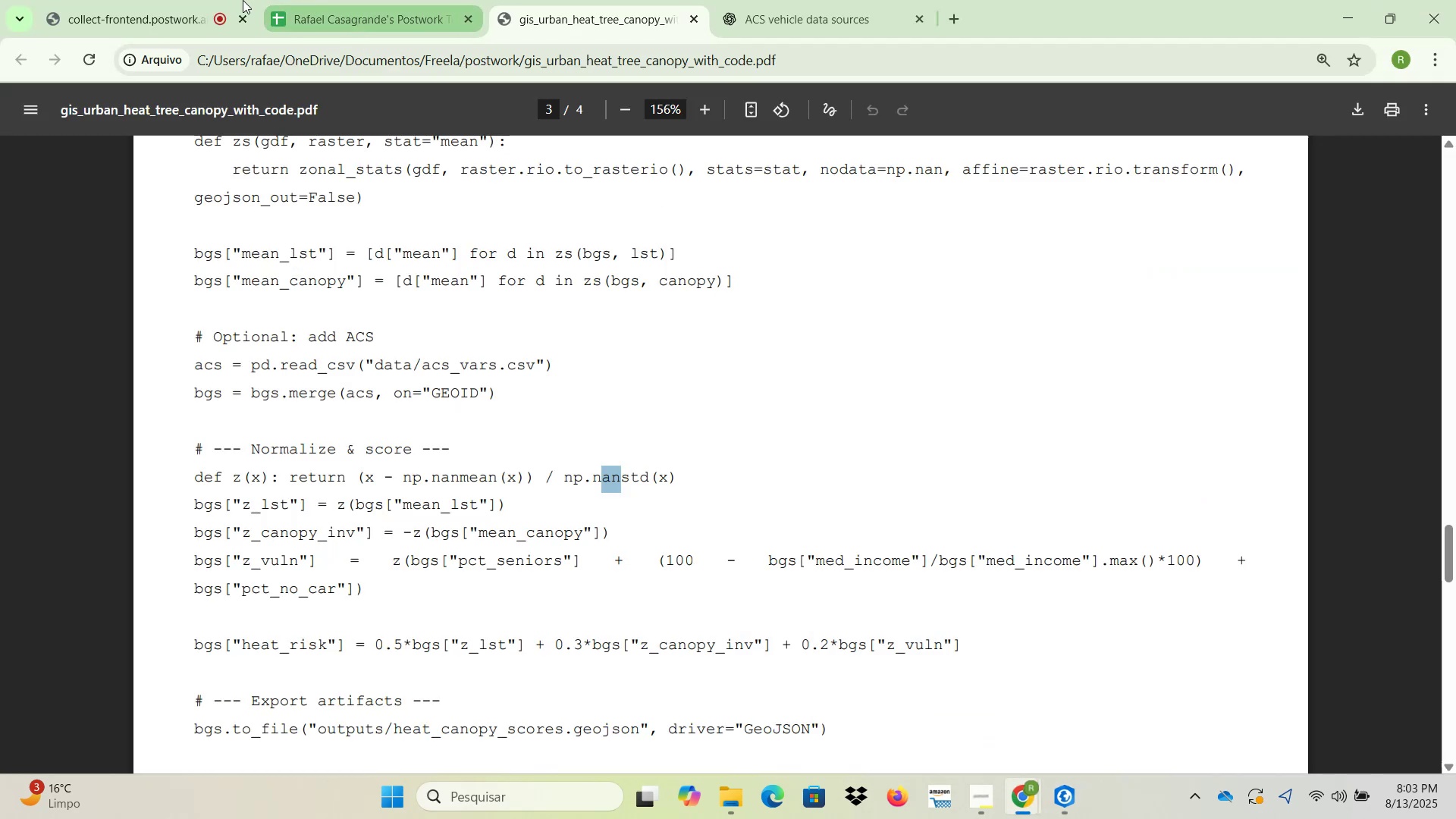 
left_click([136, 0])
 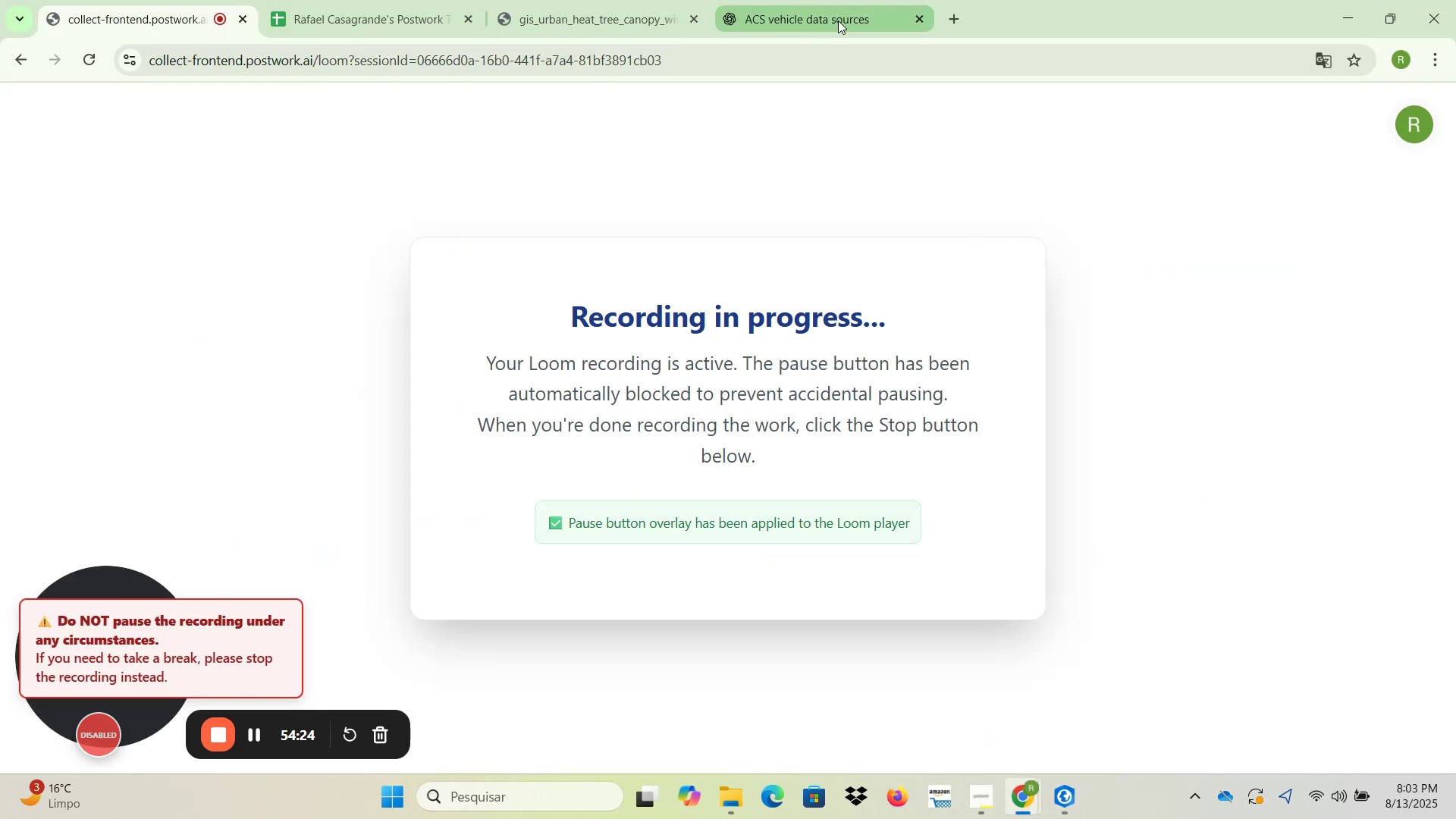 
left_click([1344, 19])
 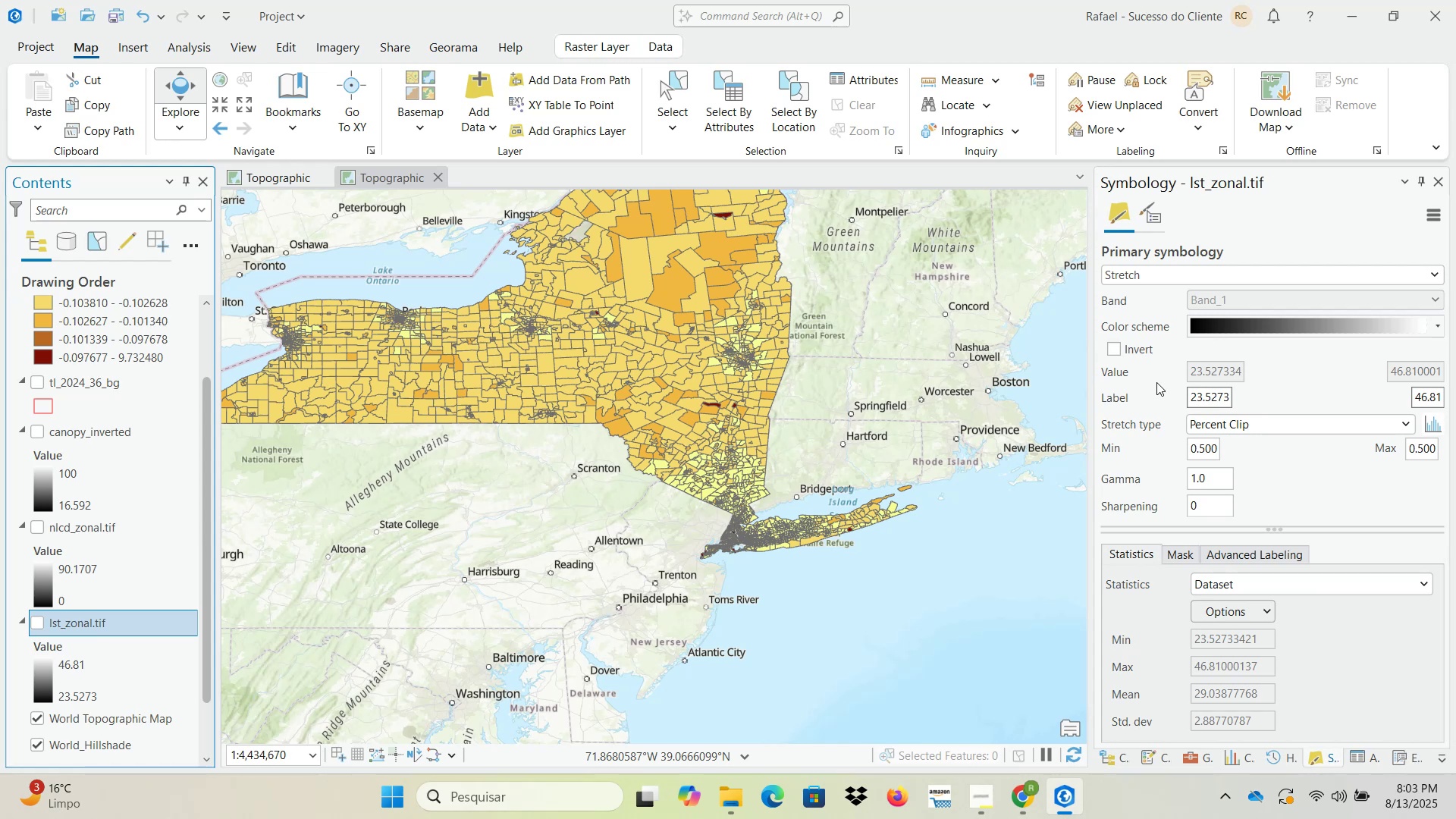 
wait(7.66)
 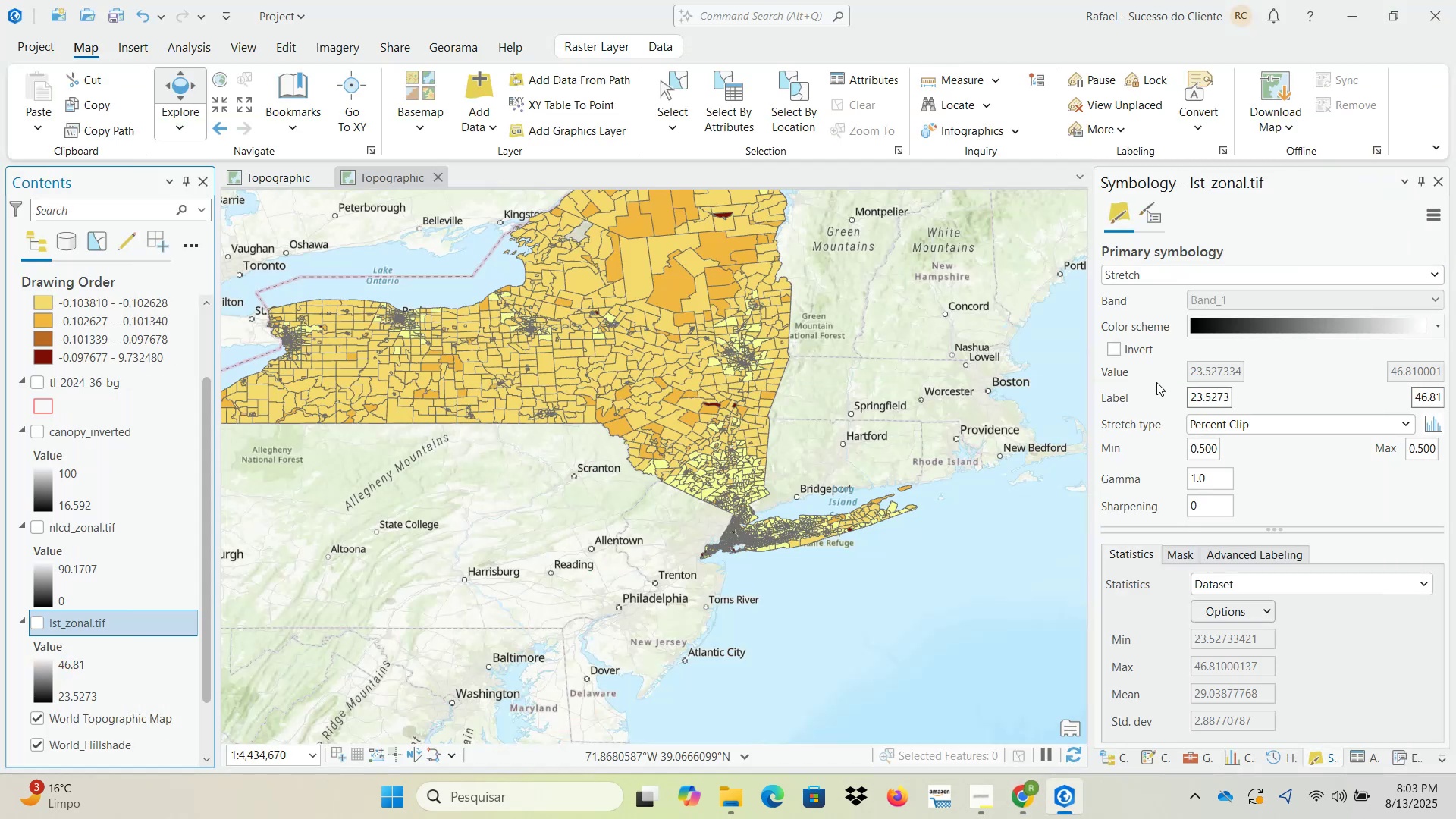 
scroll: coordinate [94, 431], scroll_direction: up, amount: 5.0
 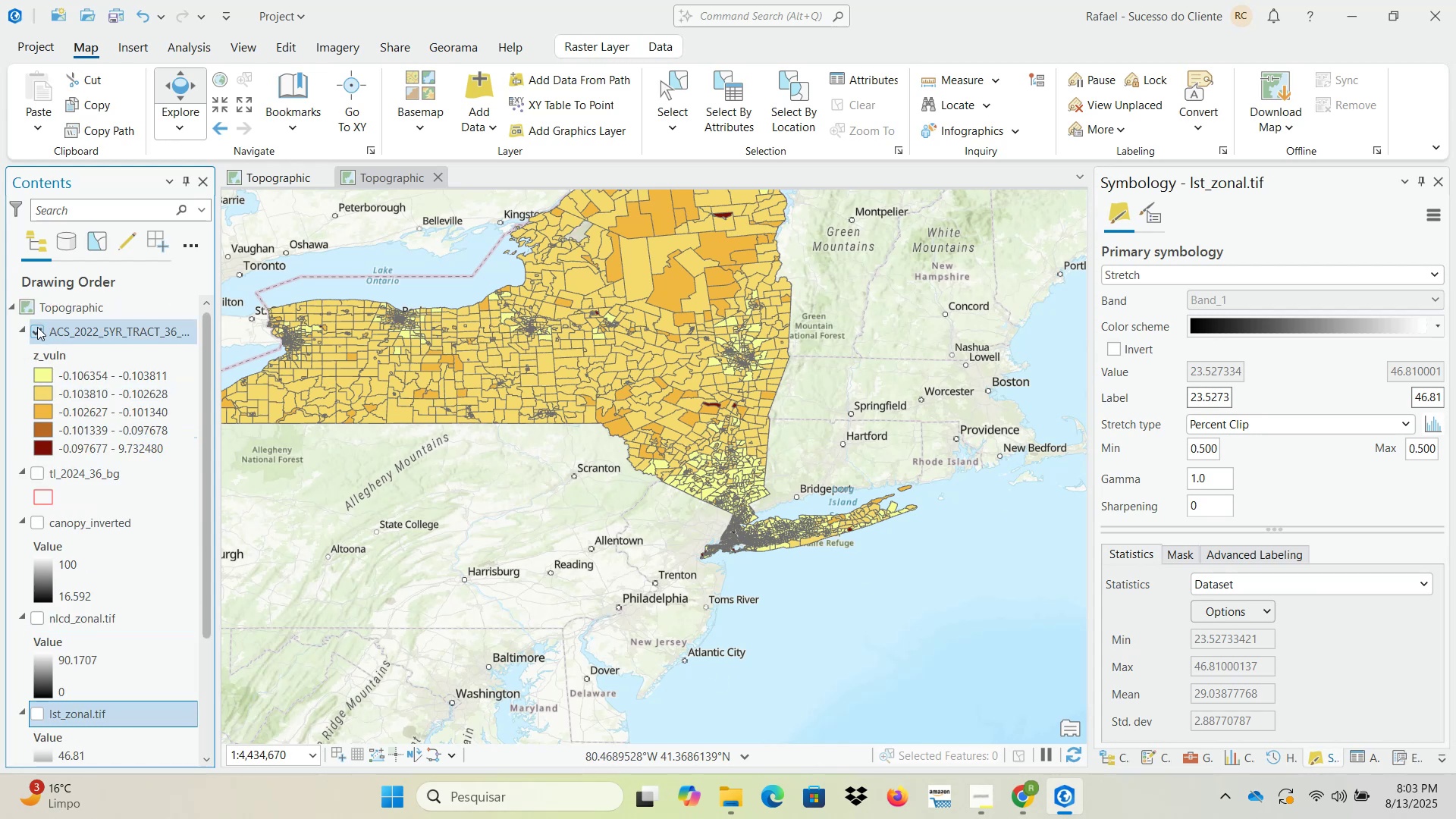 
left_click([36, 335])
 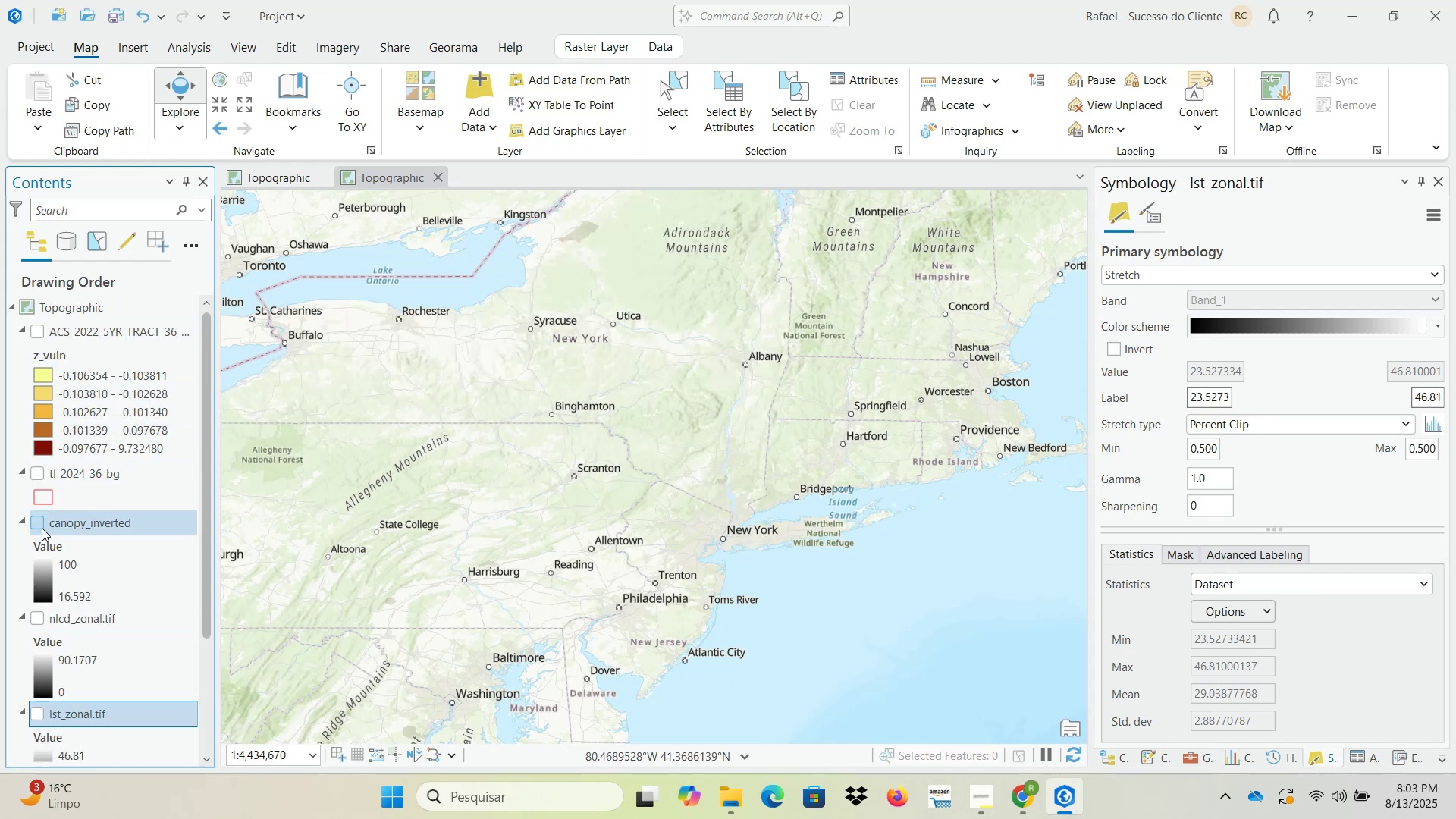 
left_click([38, 527])
 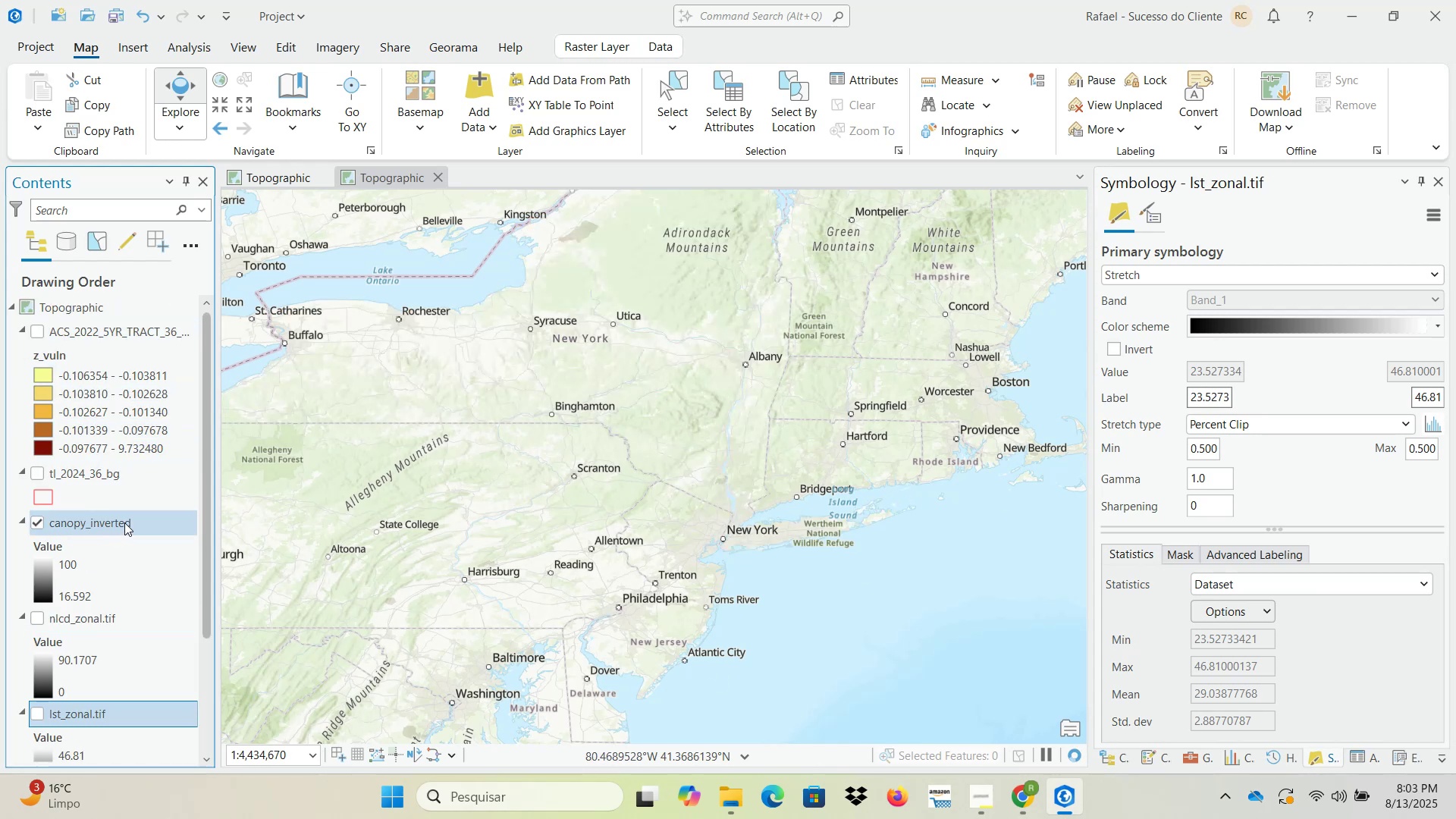 
left_click([128, 522])
 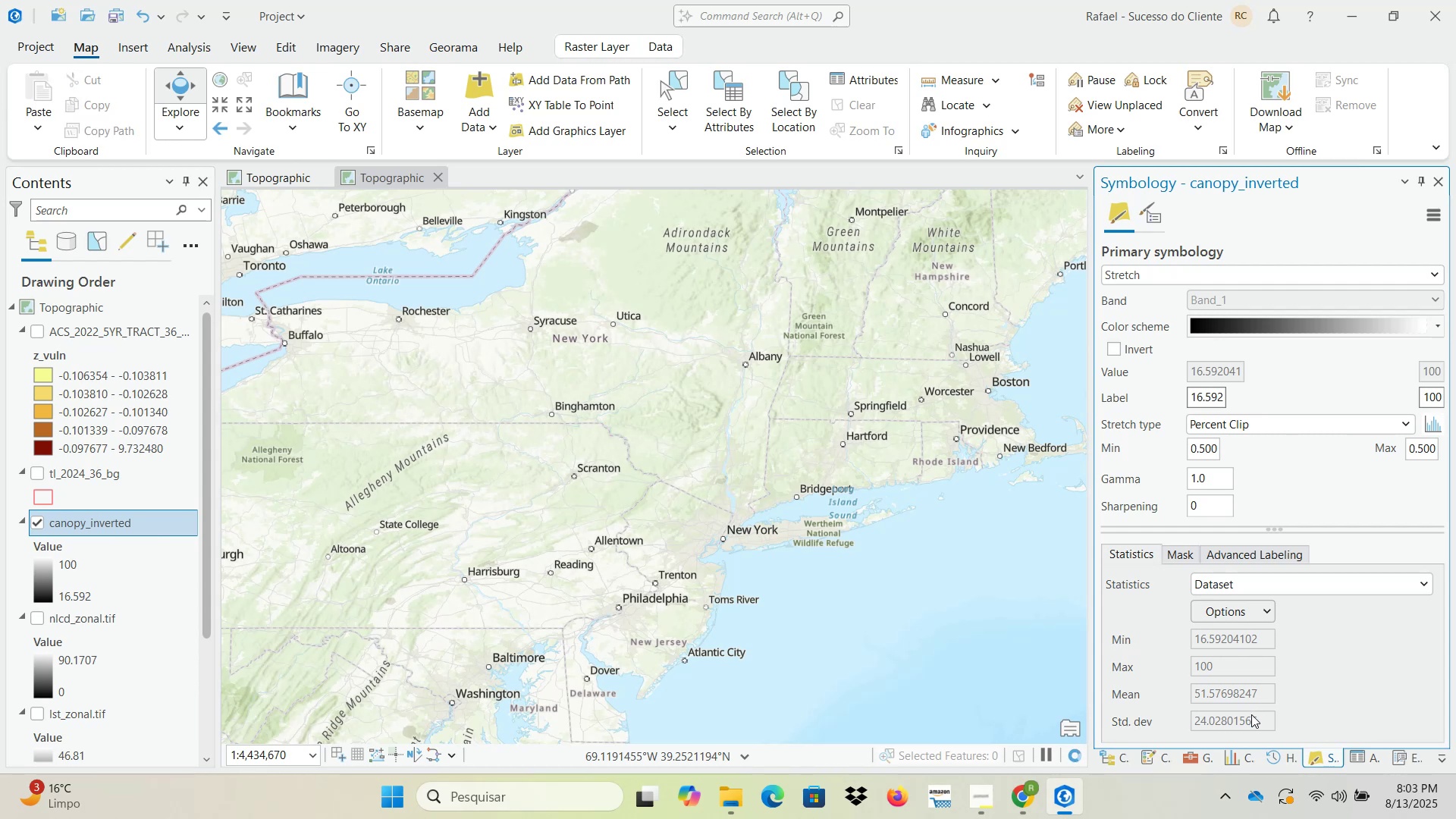 
wait(8.45)
 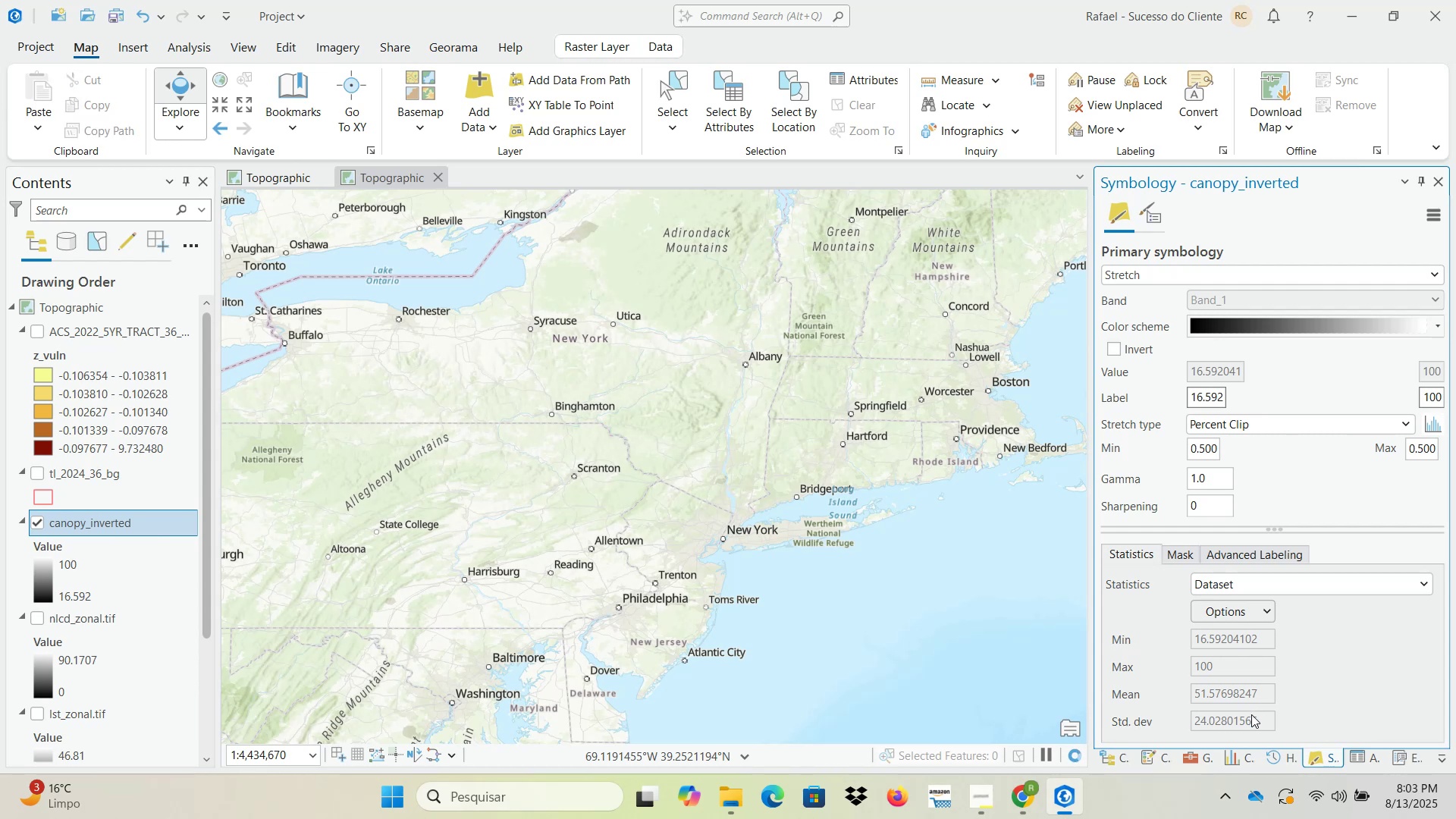 
left_click([196, 48])
 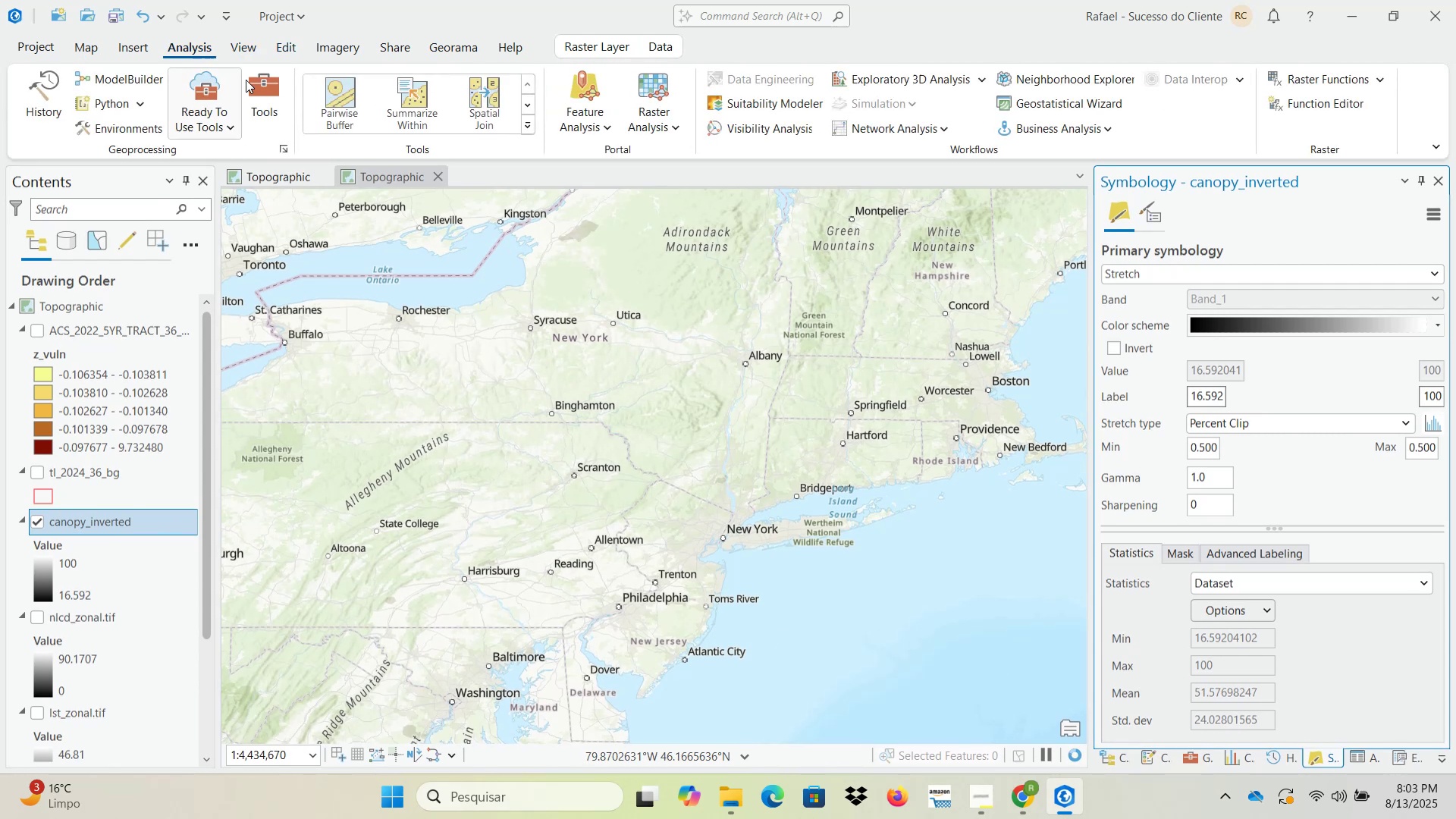 
left_click([267, 83])
 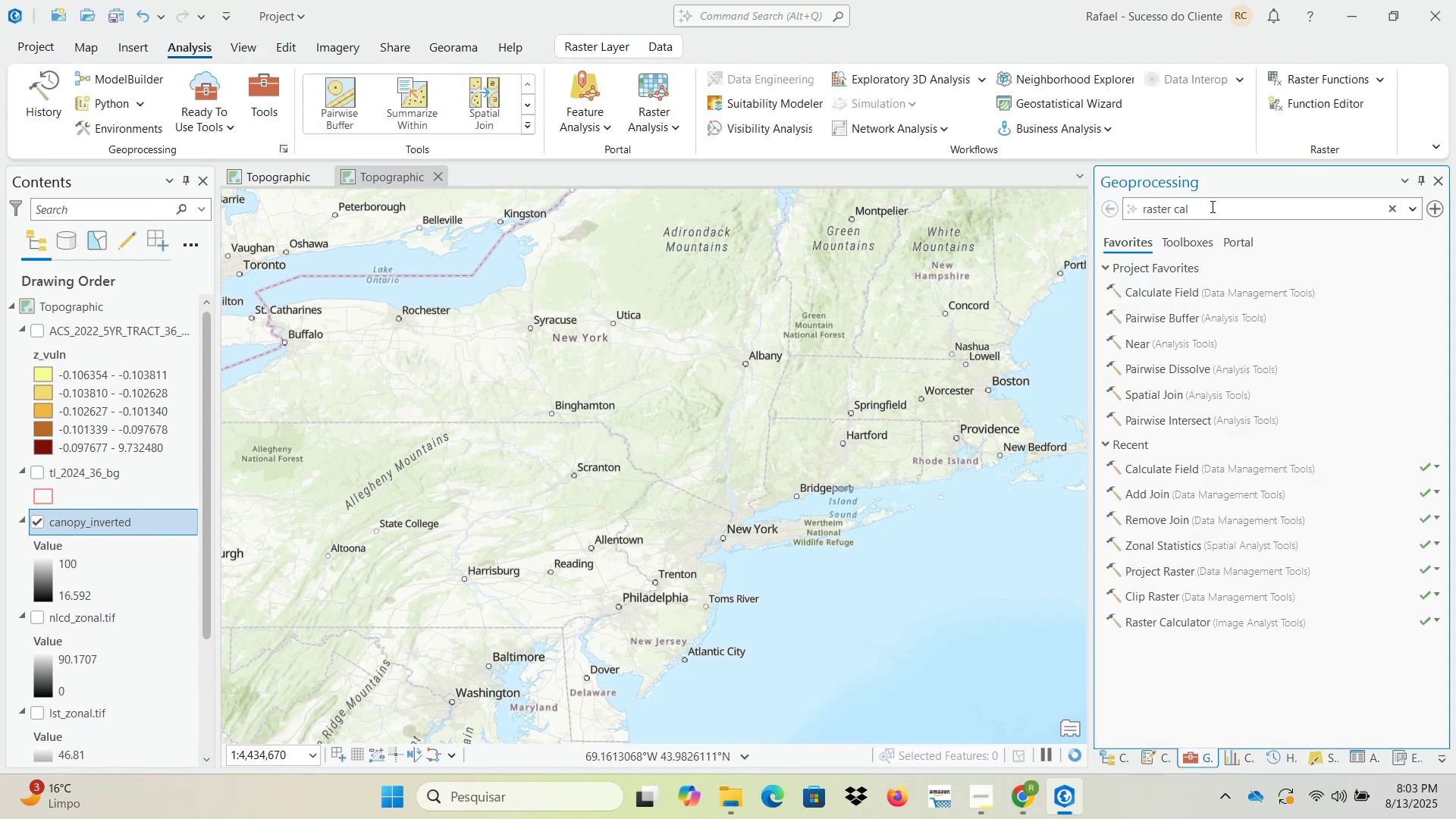 
key(NumpadEnter)
 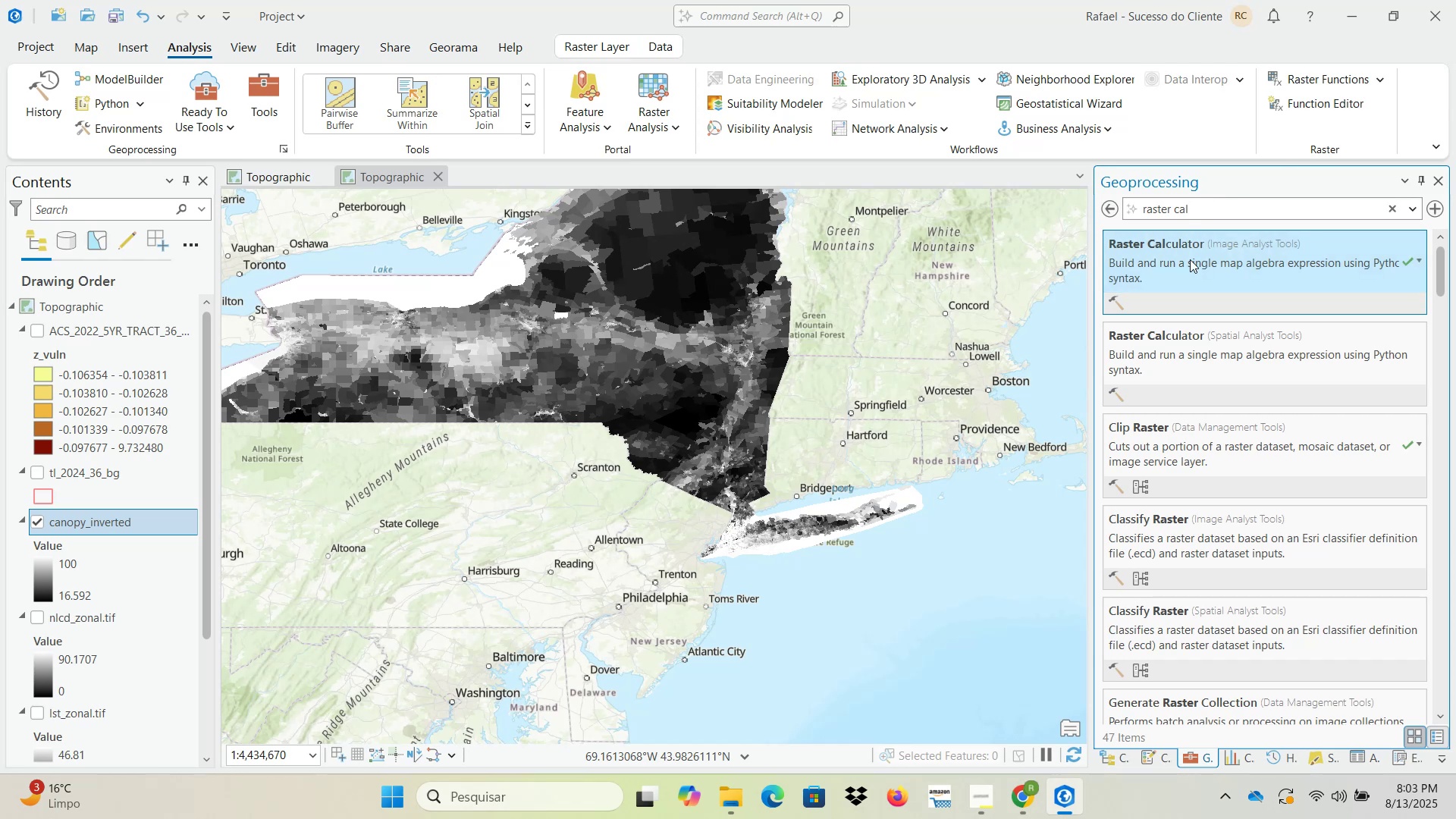 
left_click([1190, 277])
 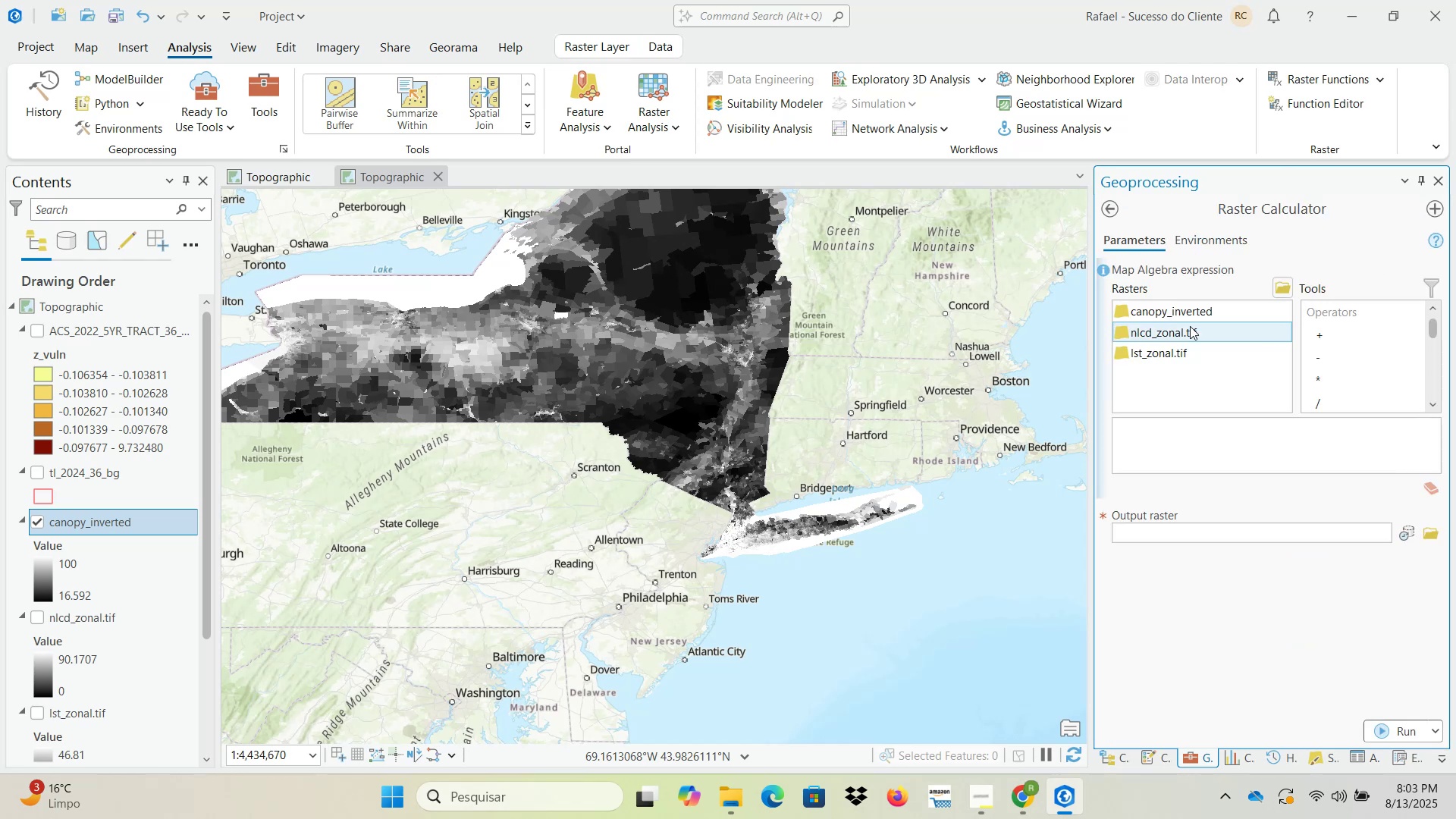 
mouse_move([1193, 510])
 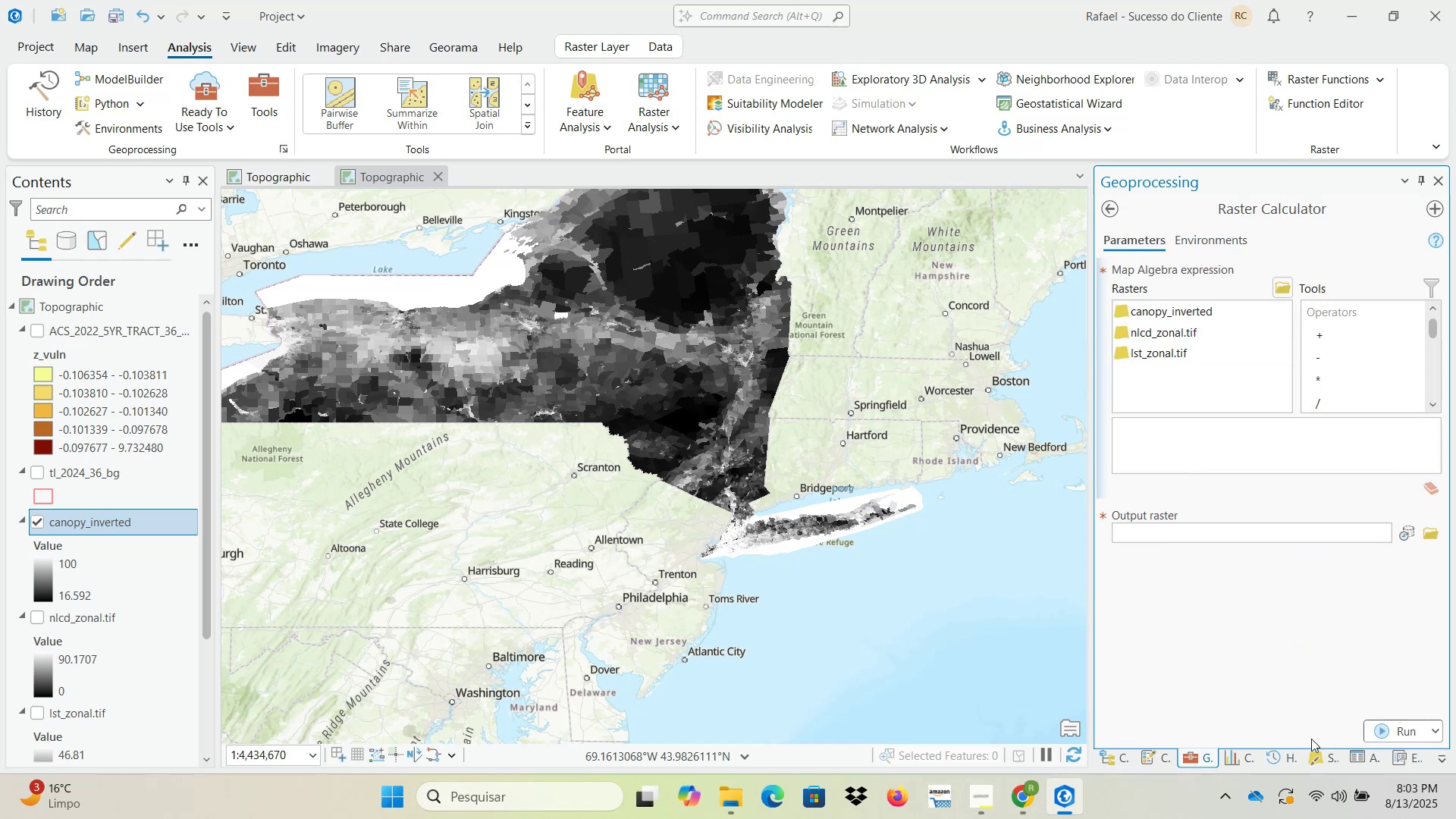 
left_click([1320, 764])
 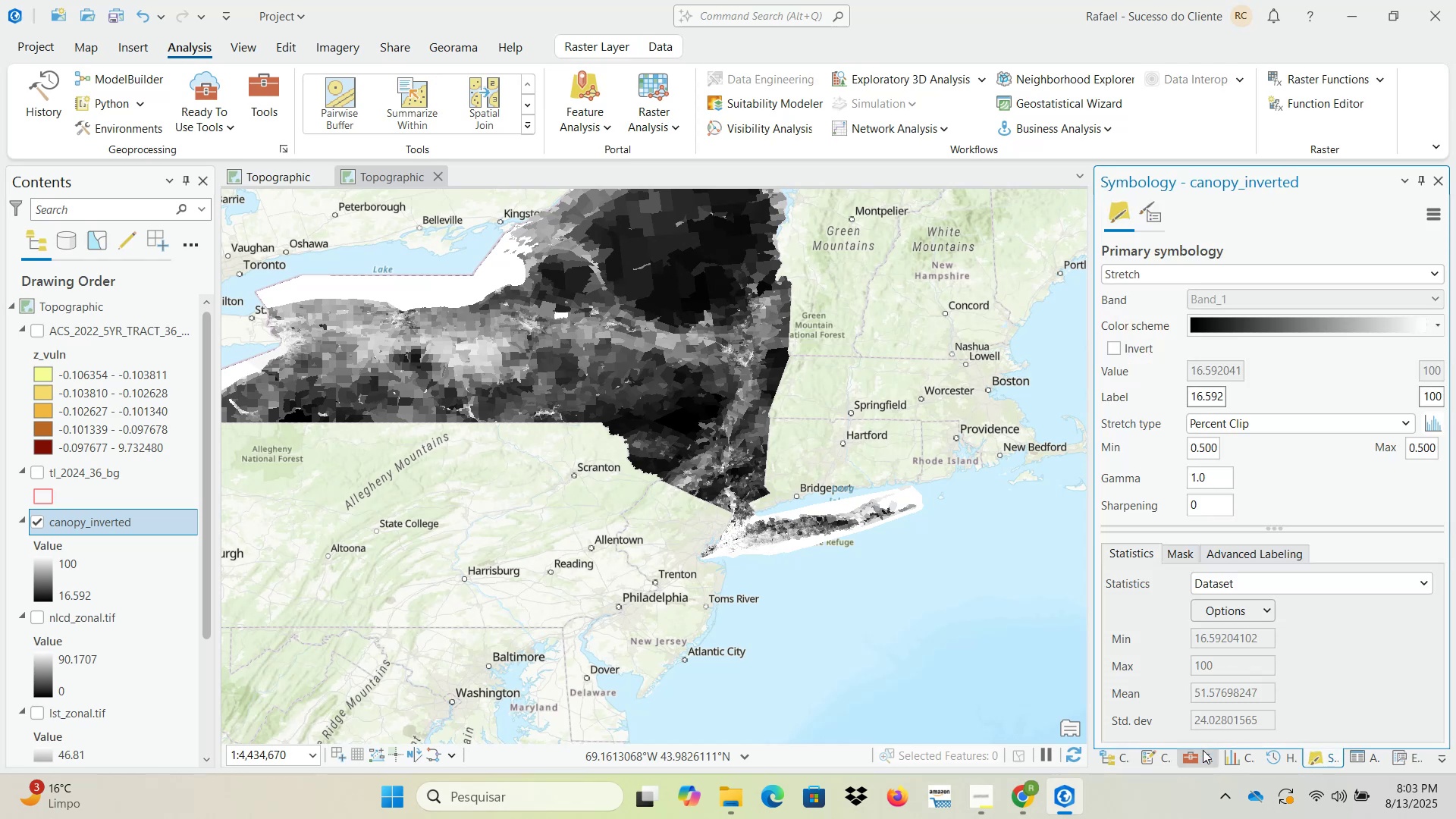 
left_click([1193, 760])
 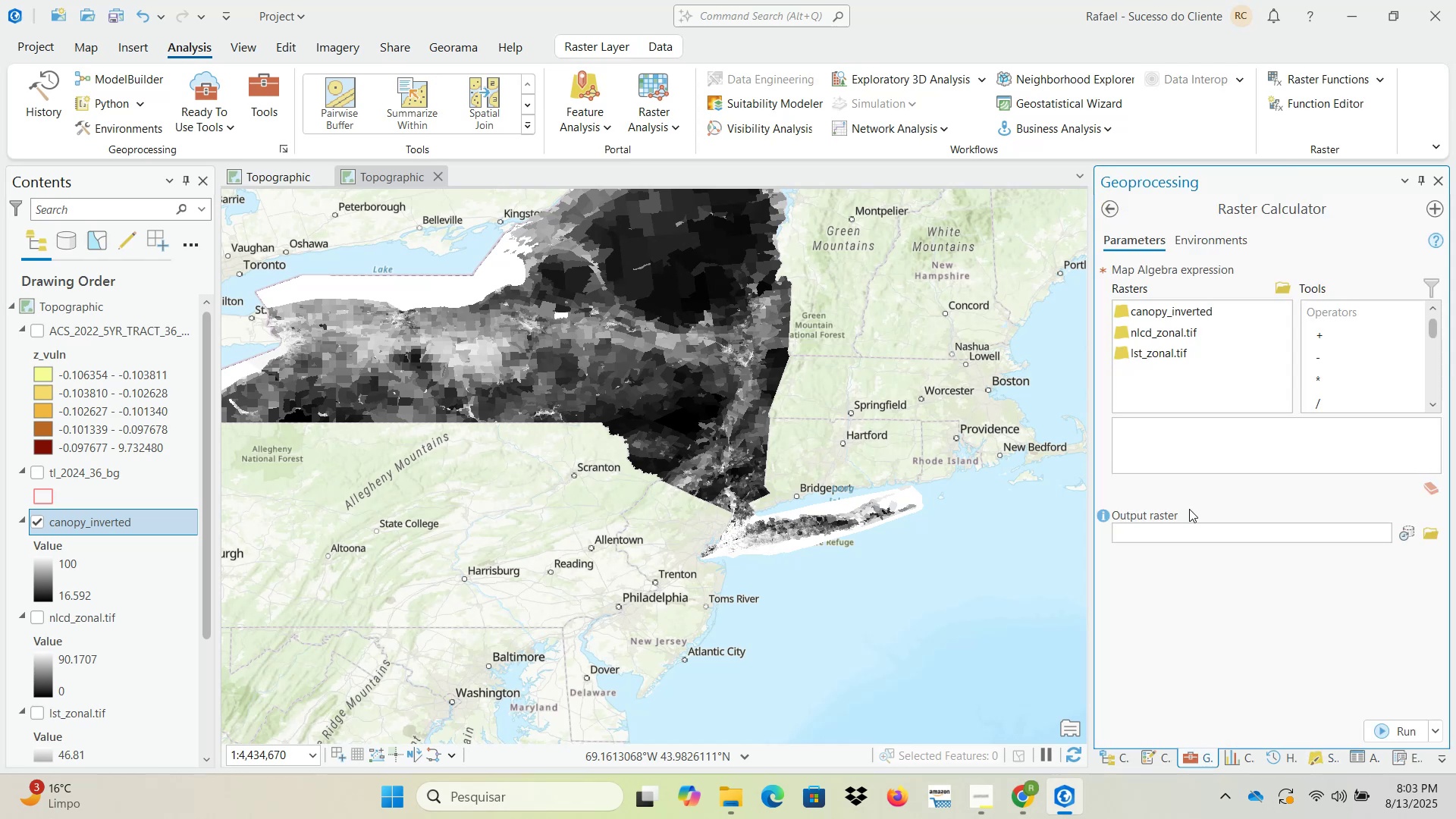 
left_click([1185, 451])
 